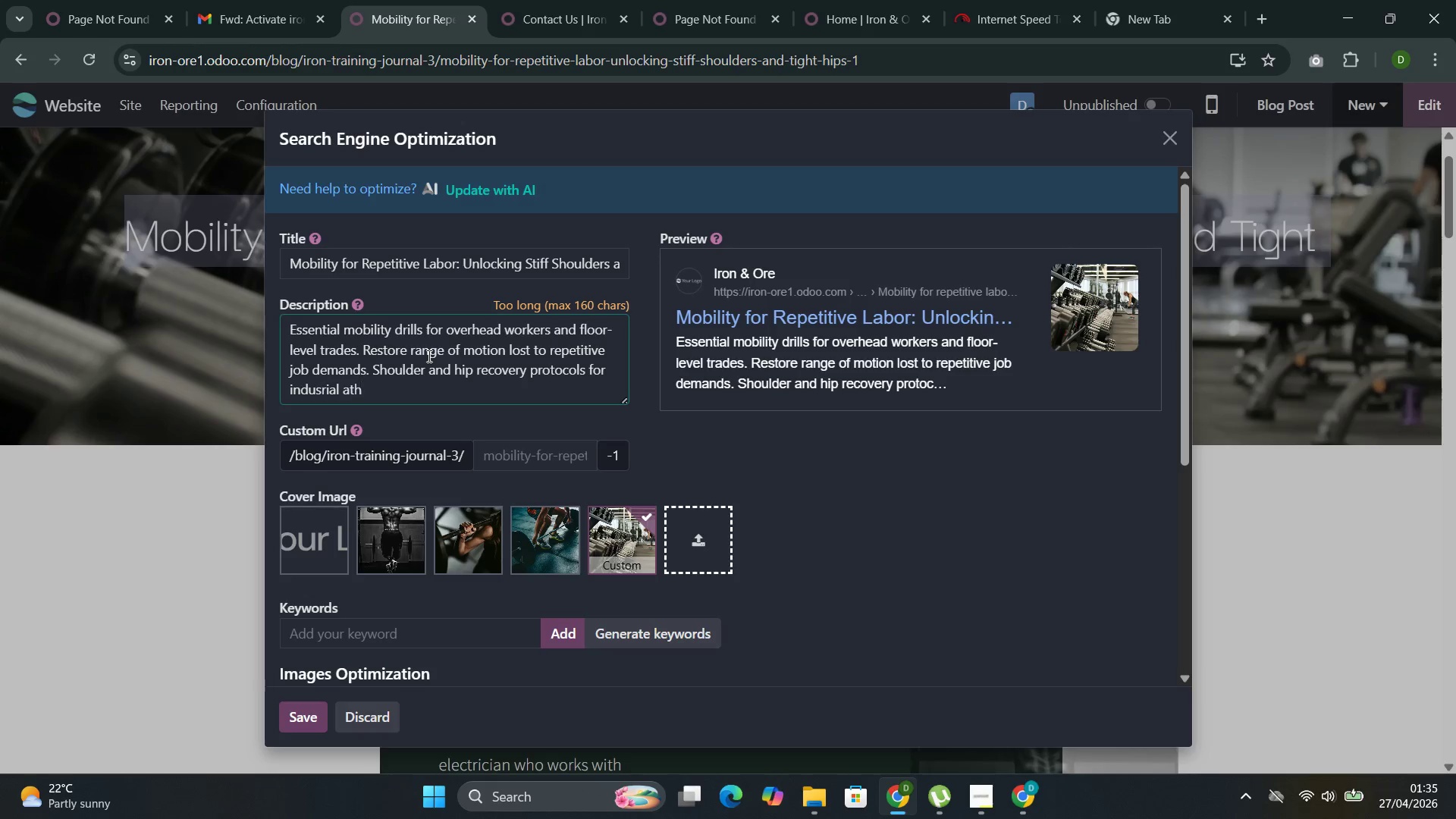 
key(Control+L)
 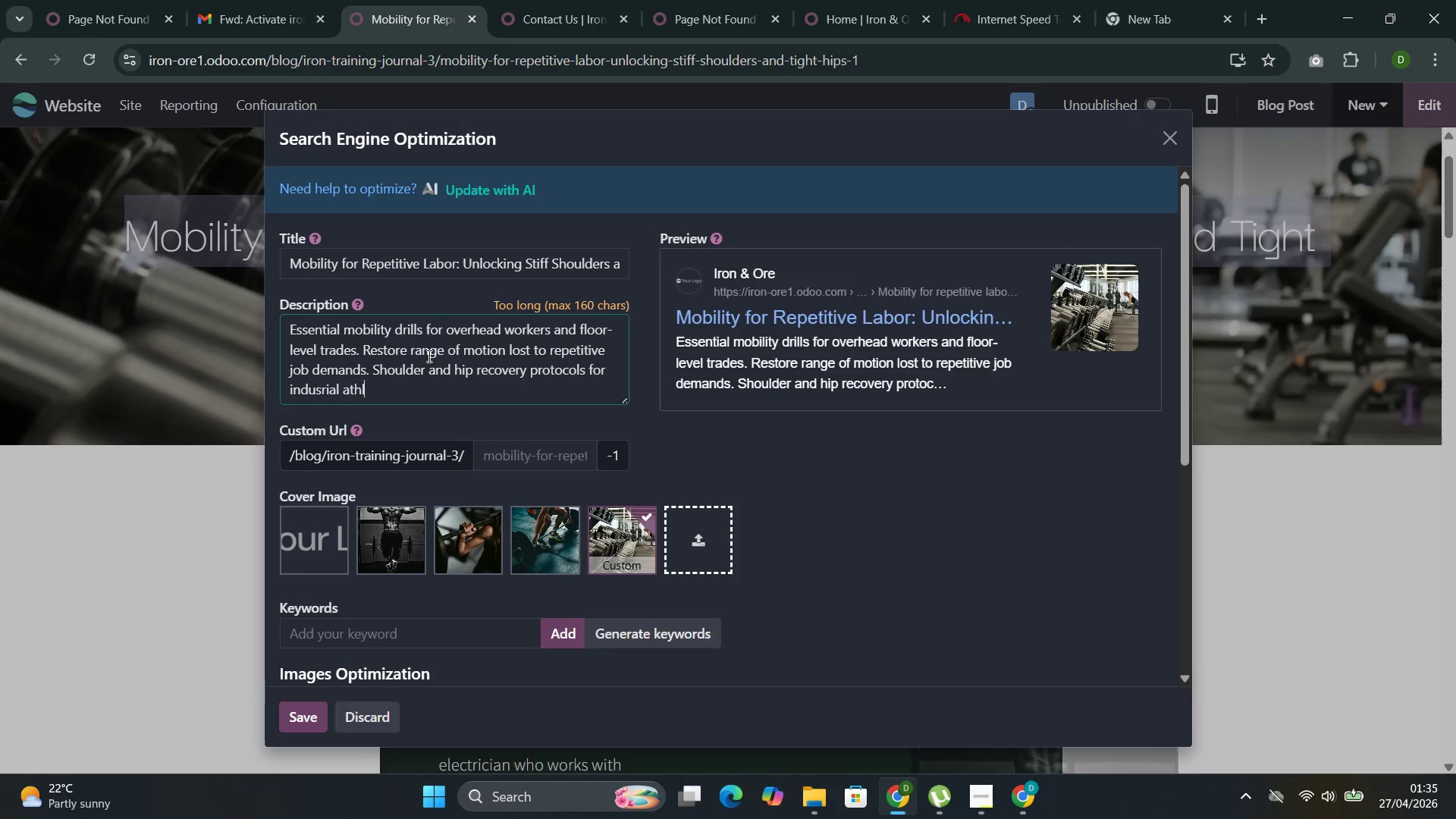 
key(Control+E)
 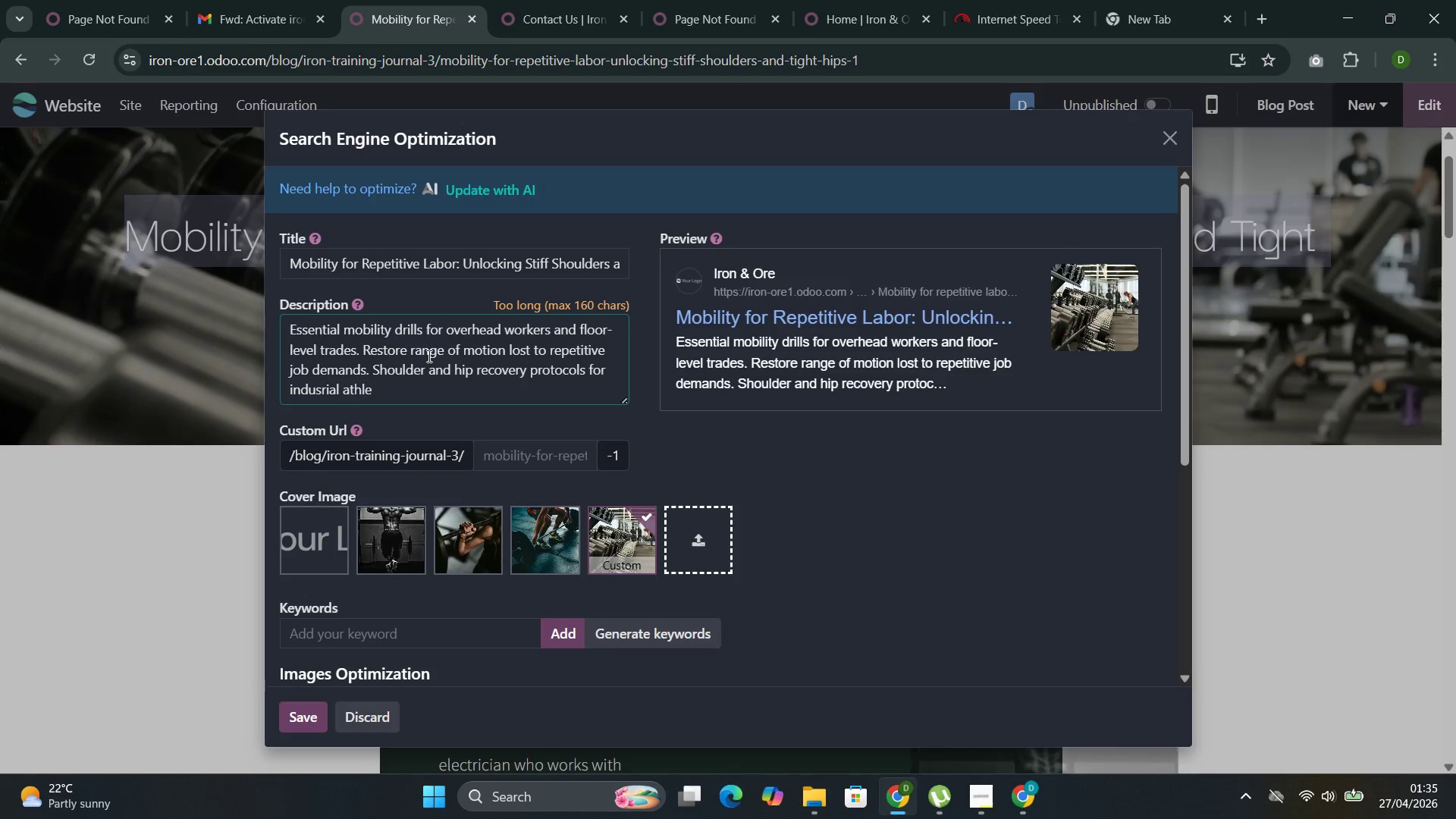 
key(Control+T)
 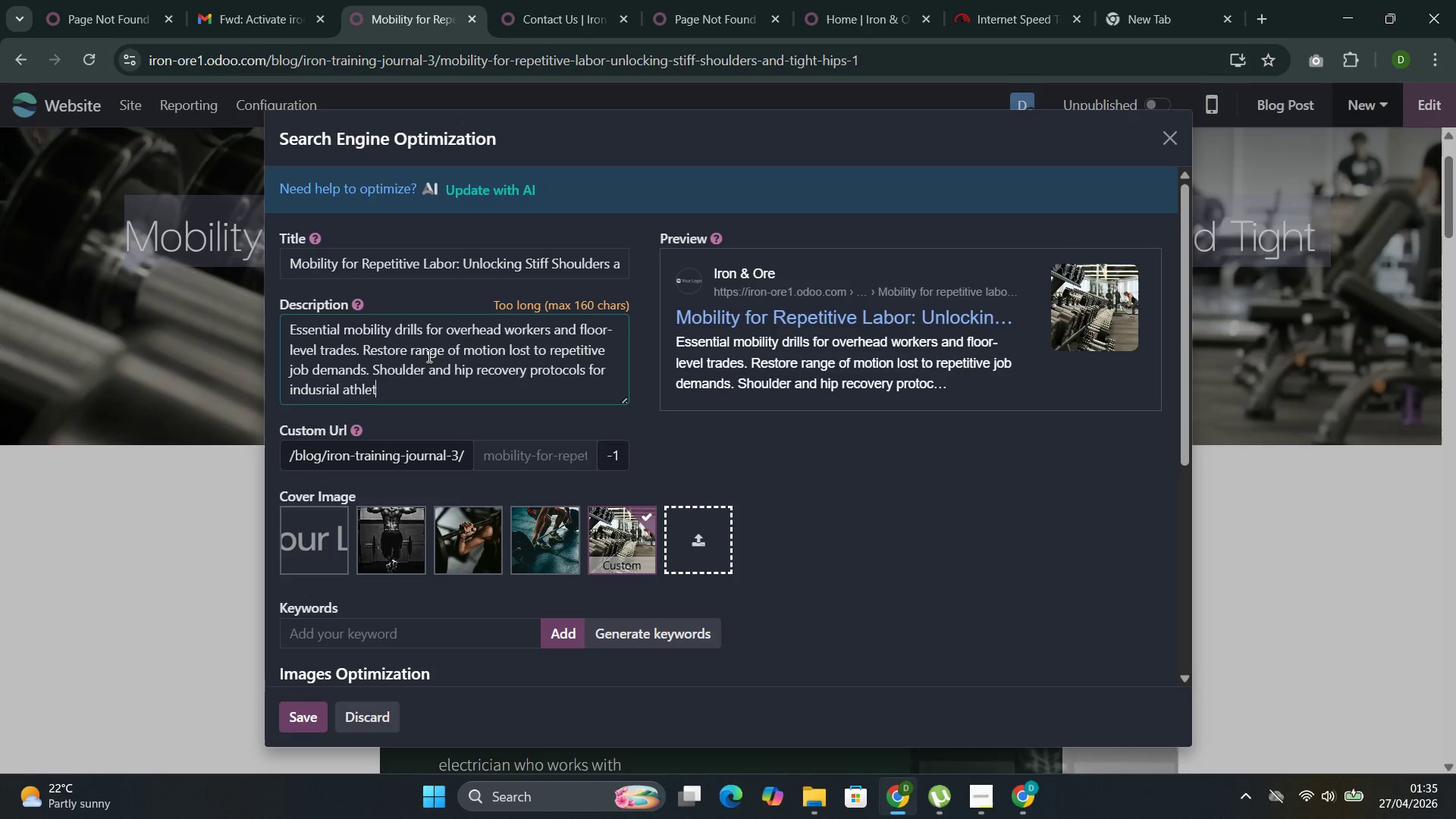 
key(Control+E)
 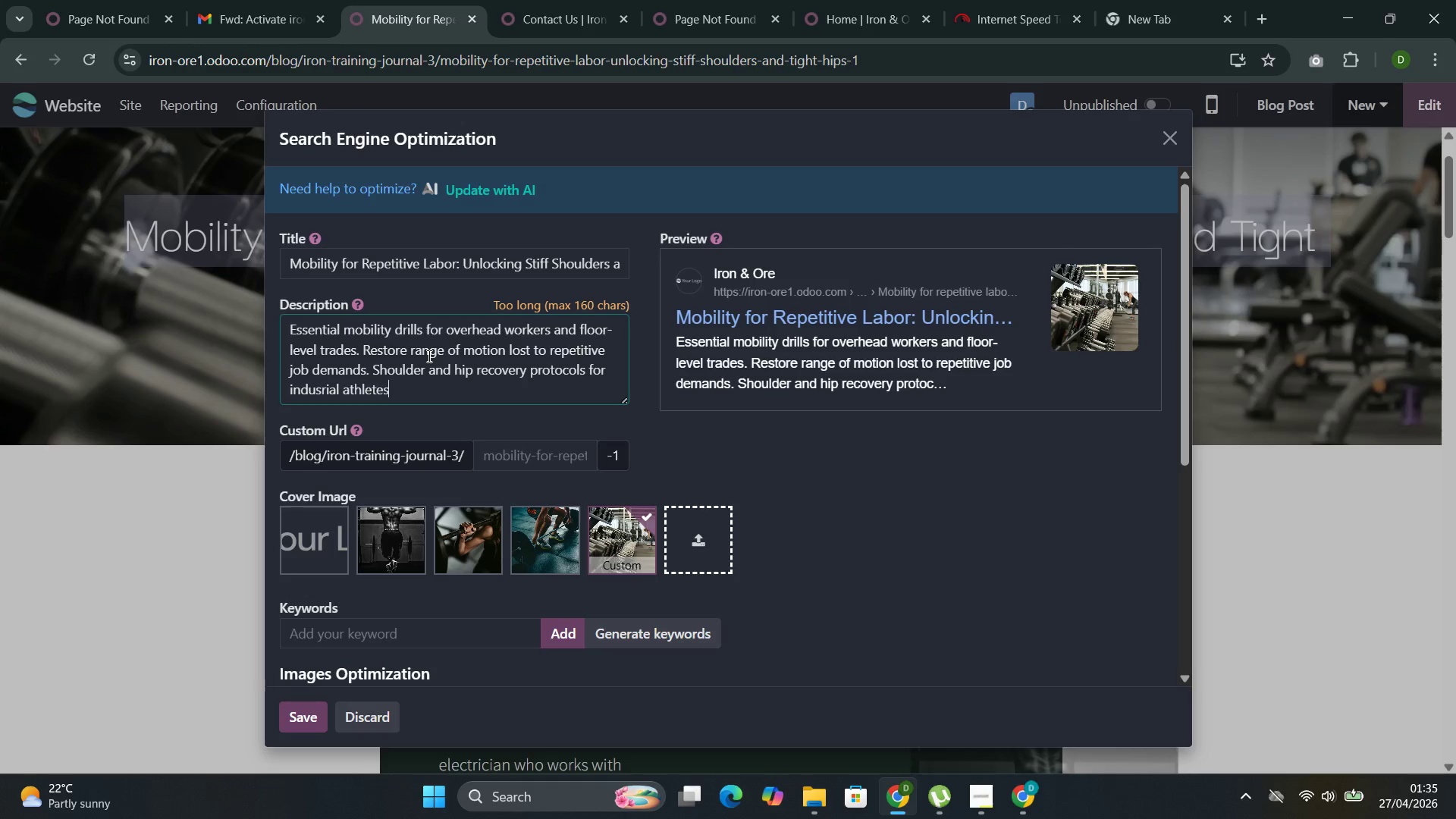 
key(Control+S)
 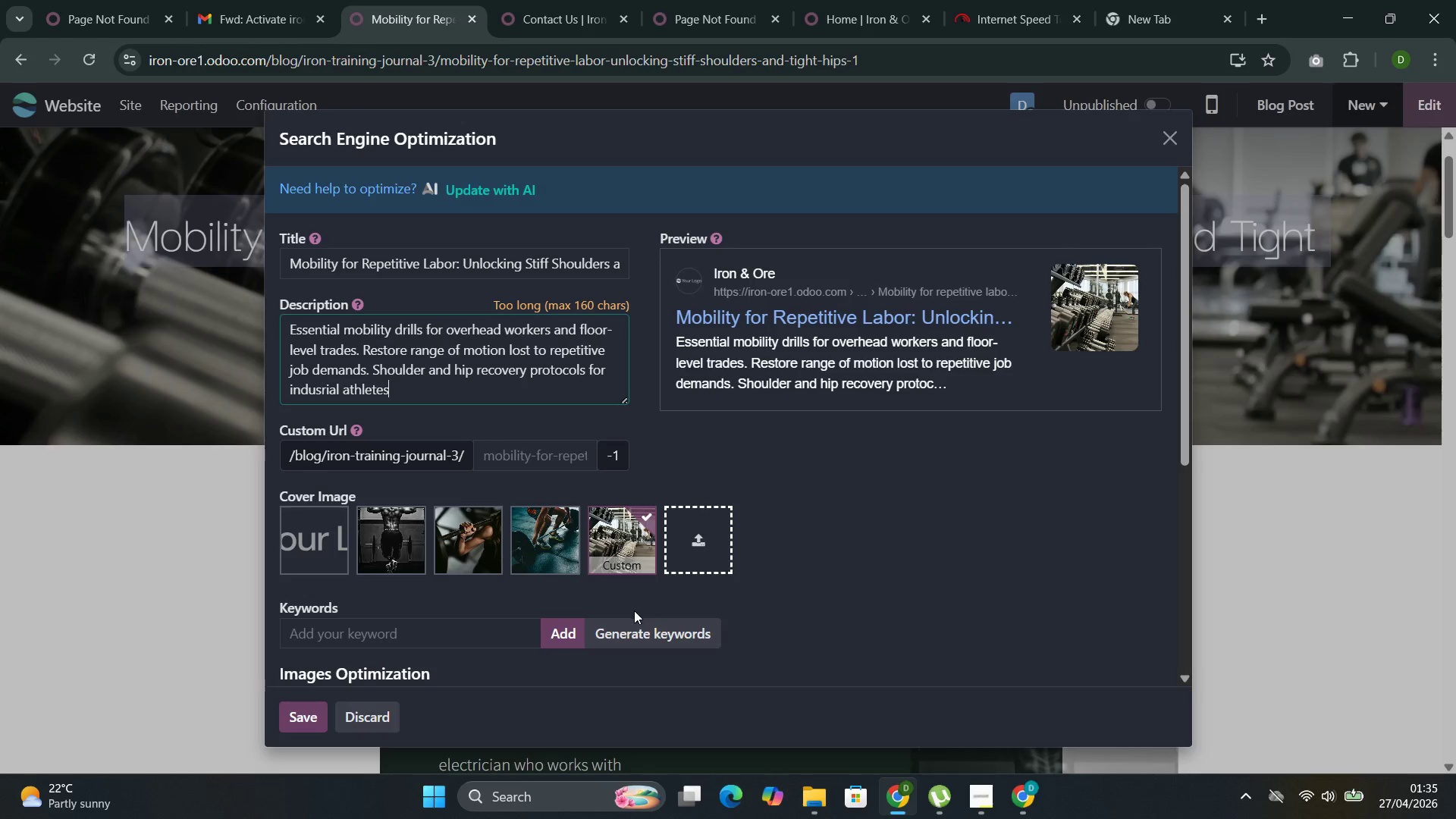 
left_click([629, 639])
 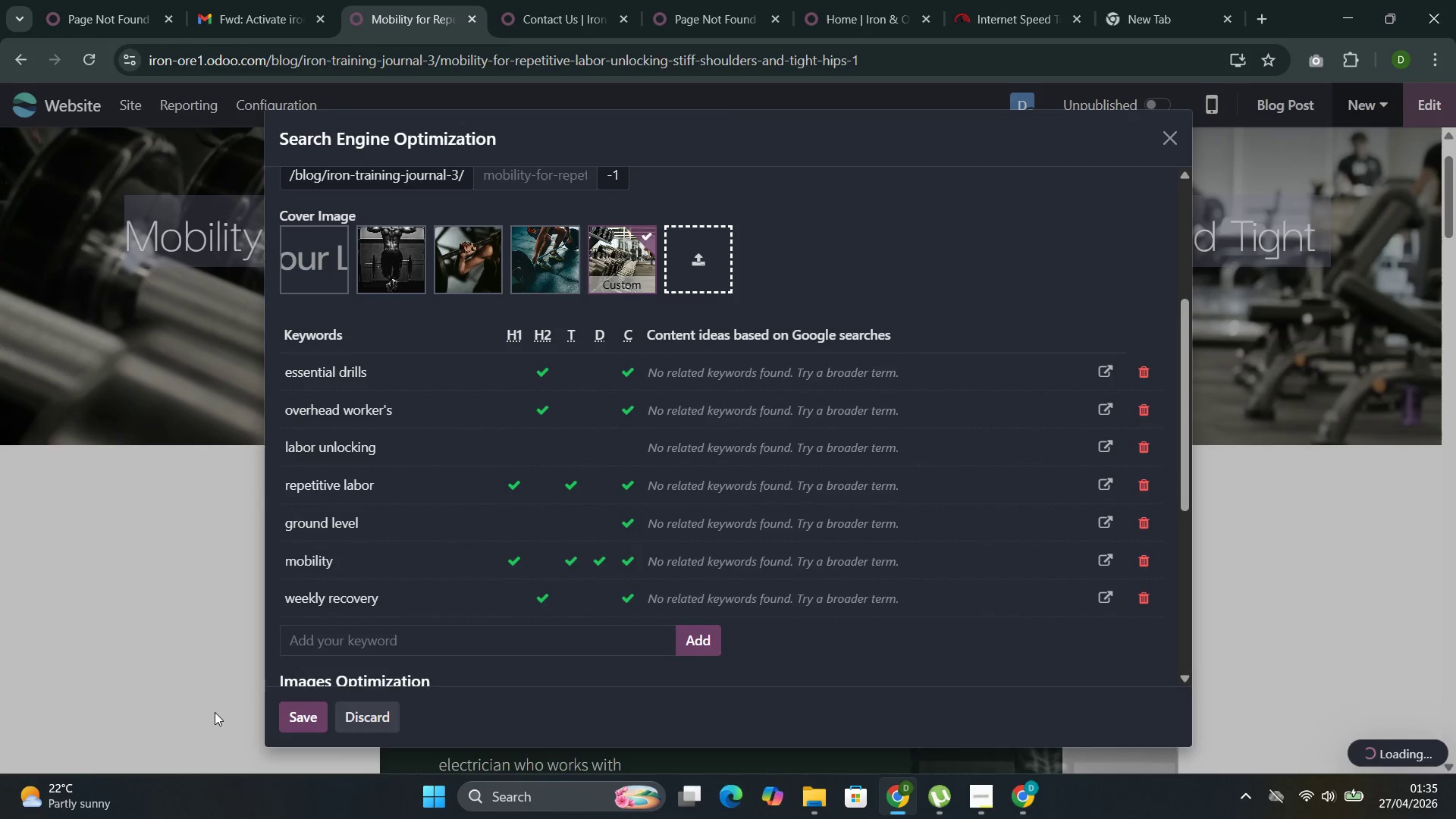 
left_click([297, 723])
 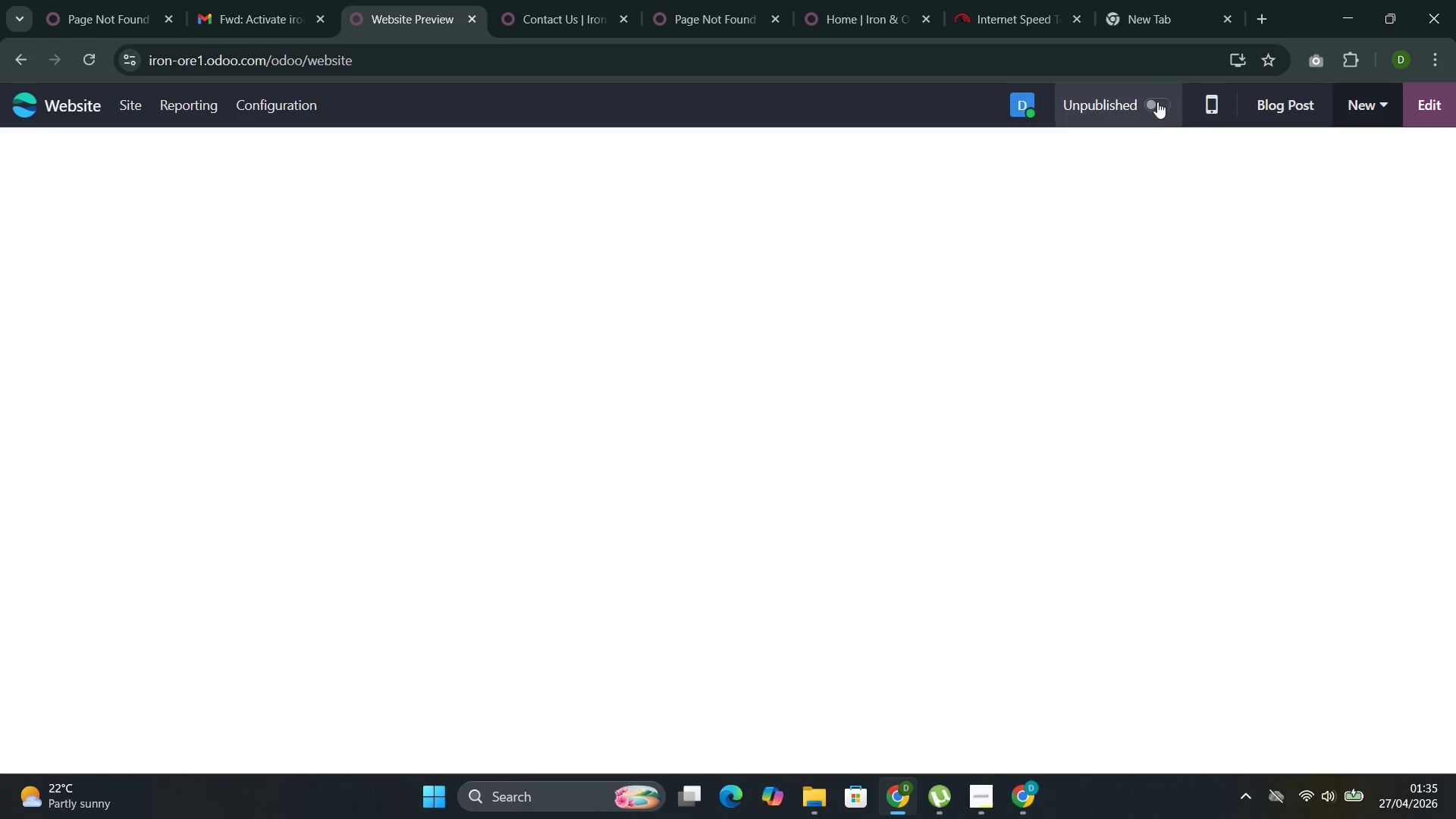 
left_click([1156, 106])
 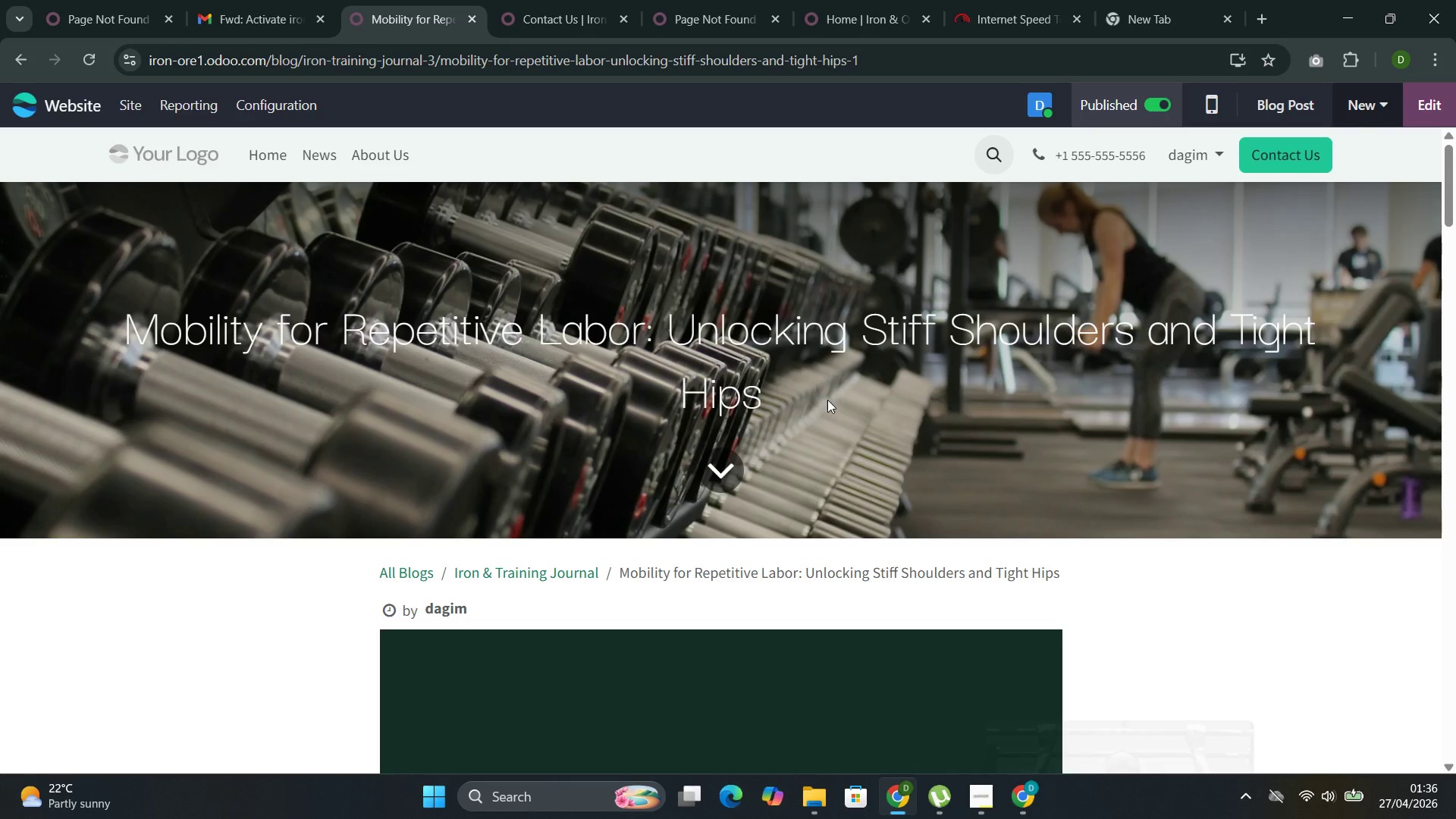 
wait(11.44)
 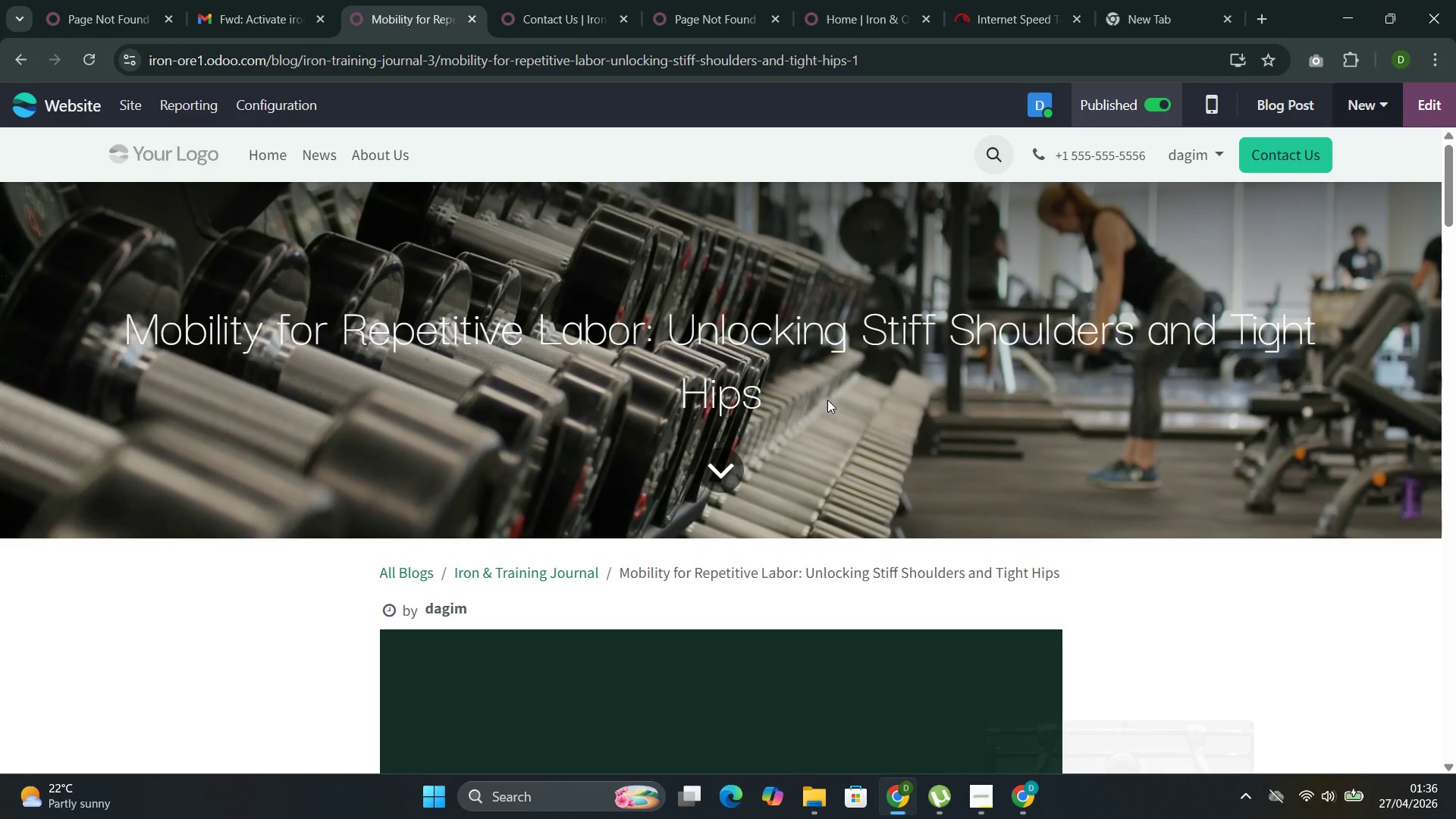 
left_click([330, 151])
 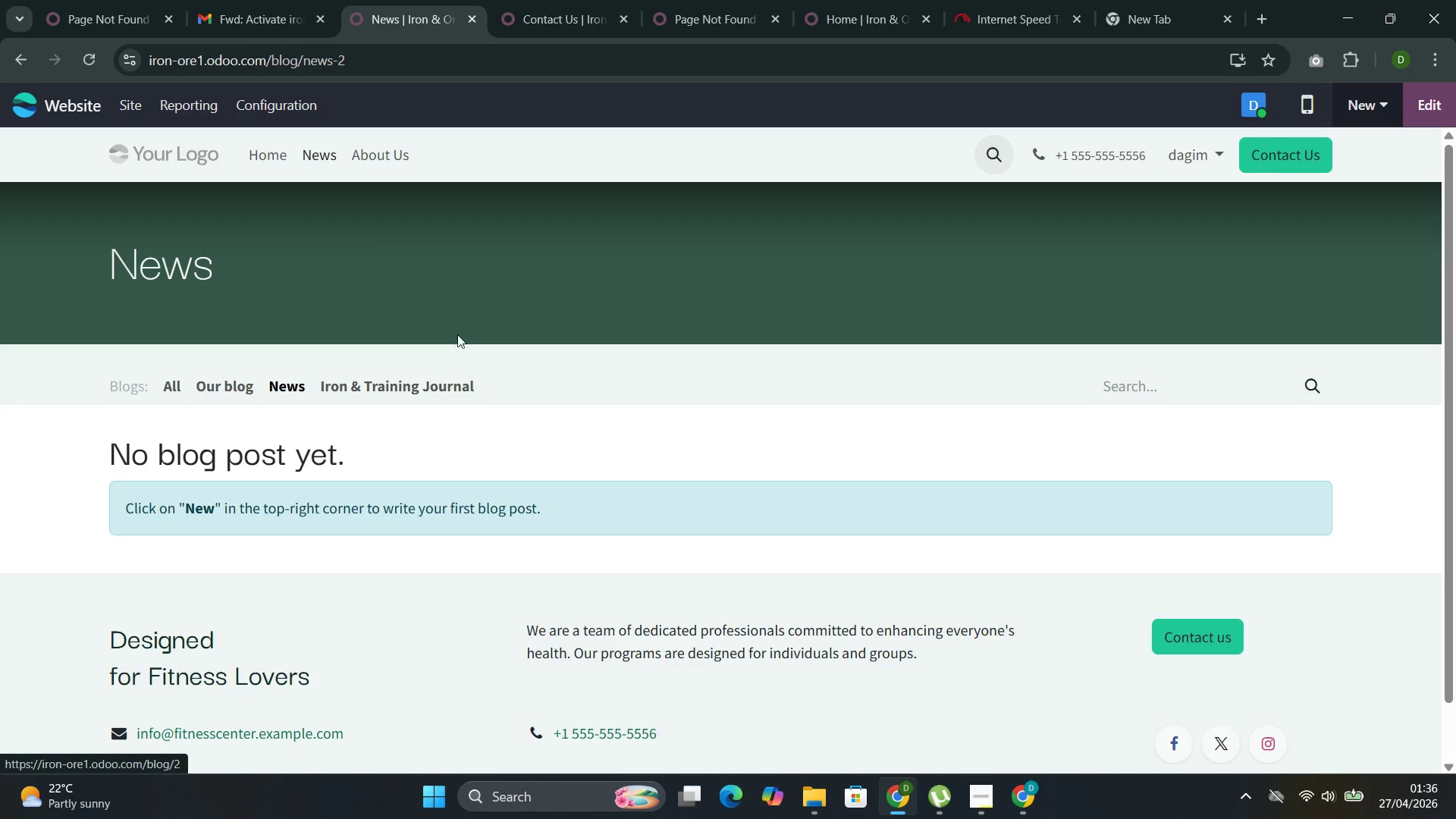 
left_click([430, 400])
 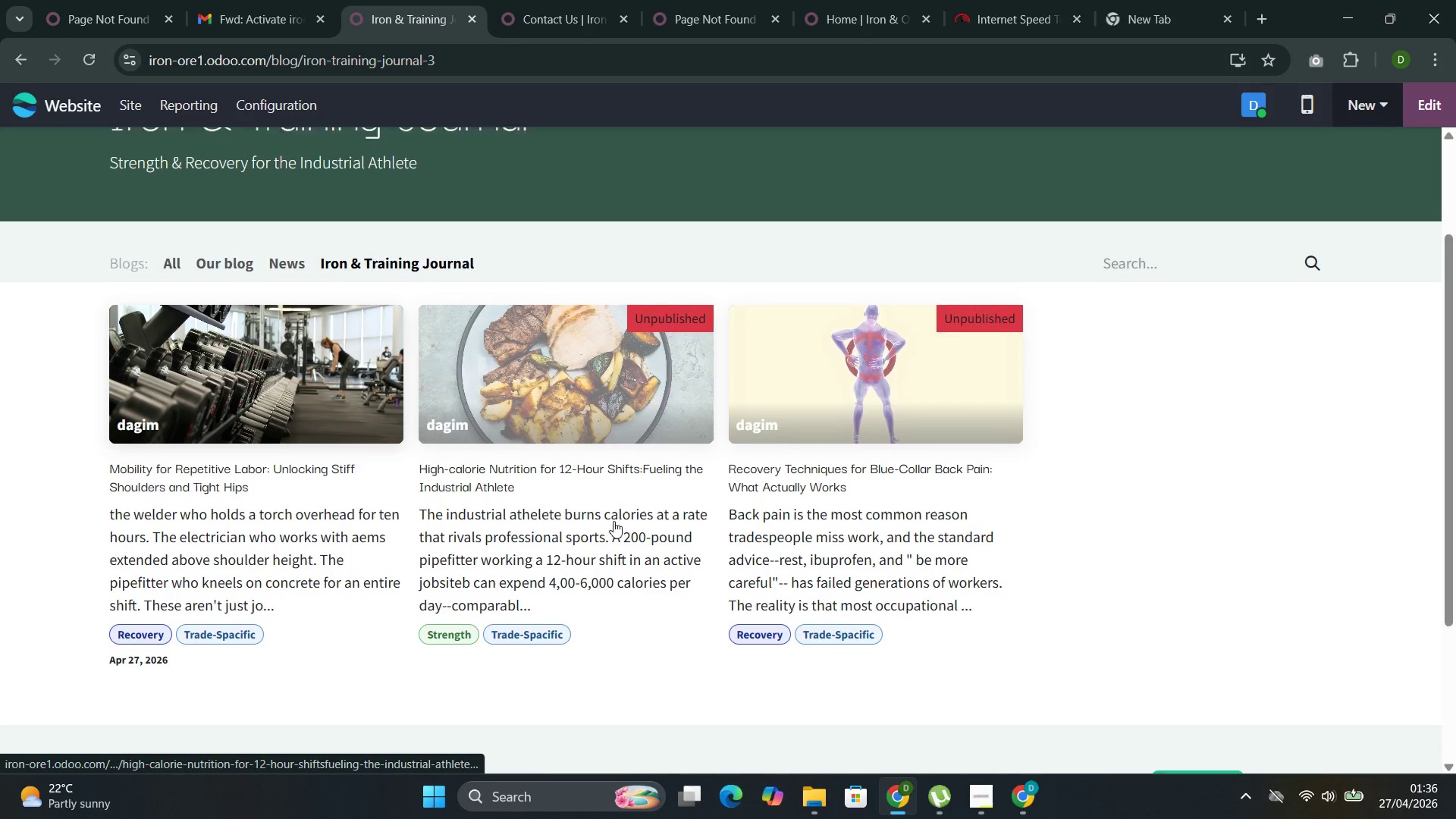 
left_click([532, 377])
 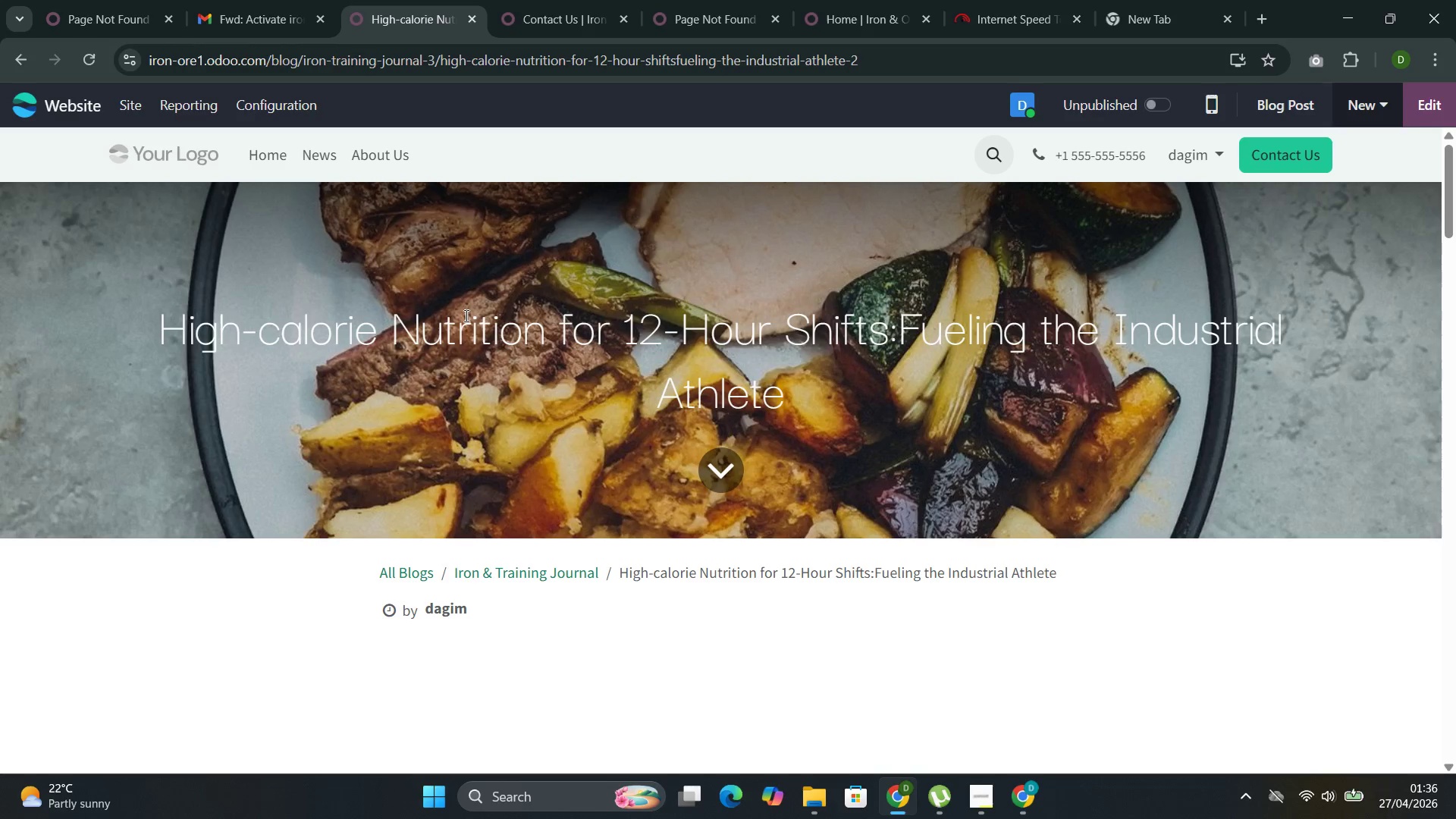 
double_click([433, 331])
 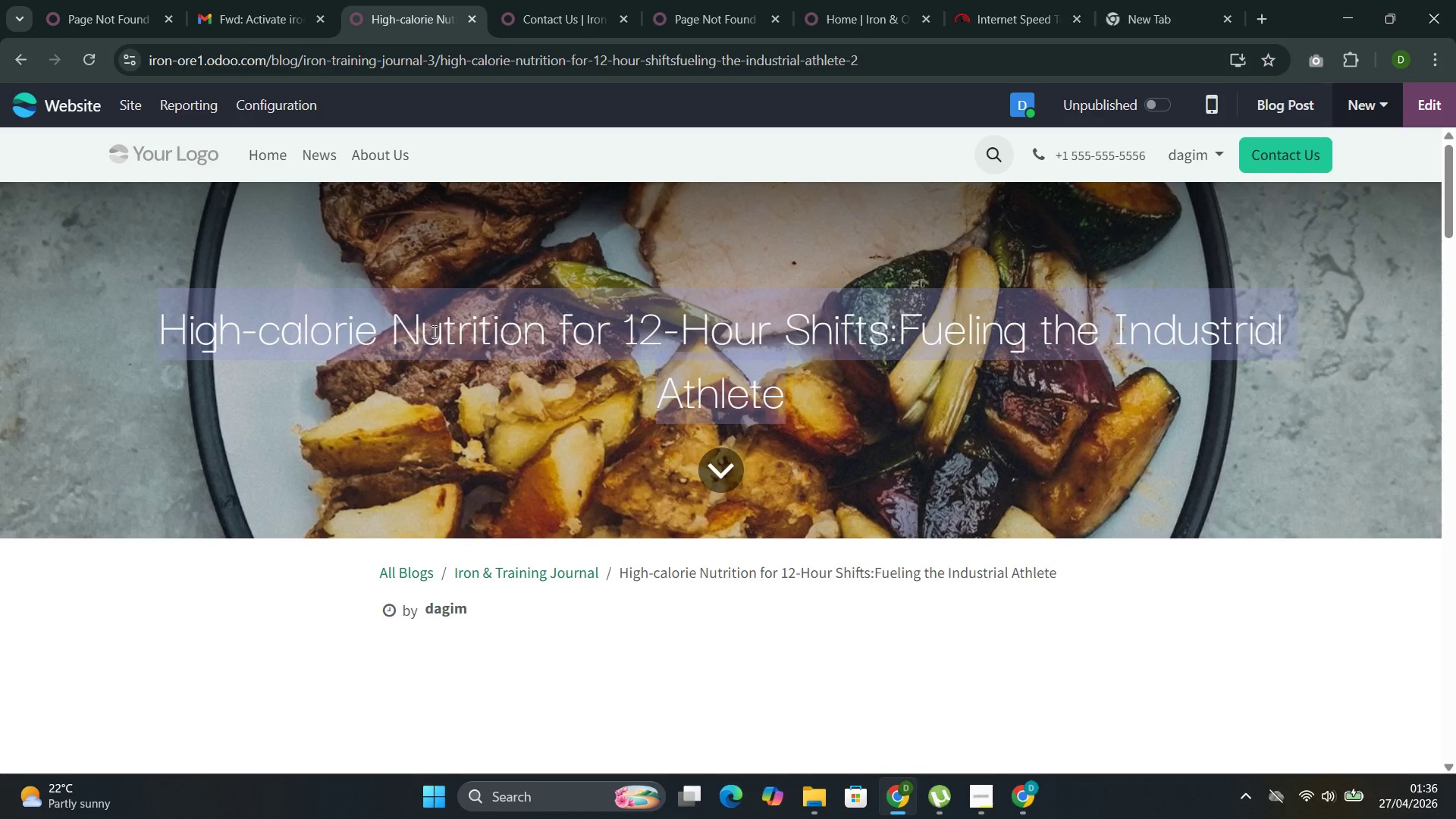 
triple_click([433, 331])
 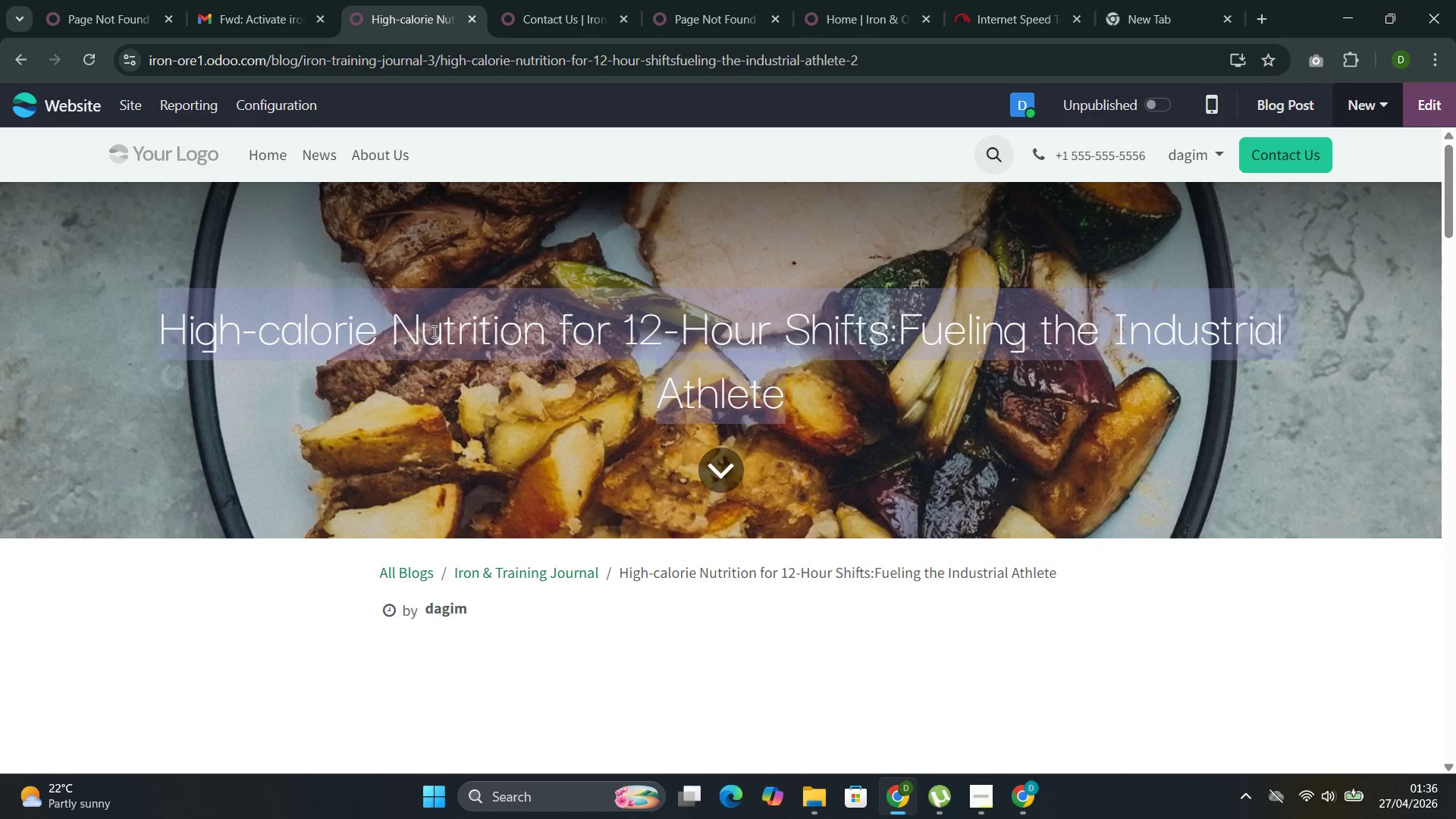 
key(Control+C)
 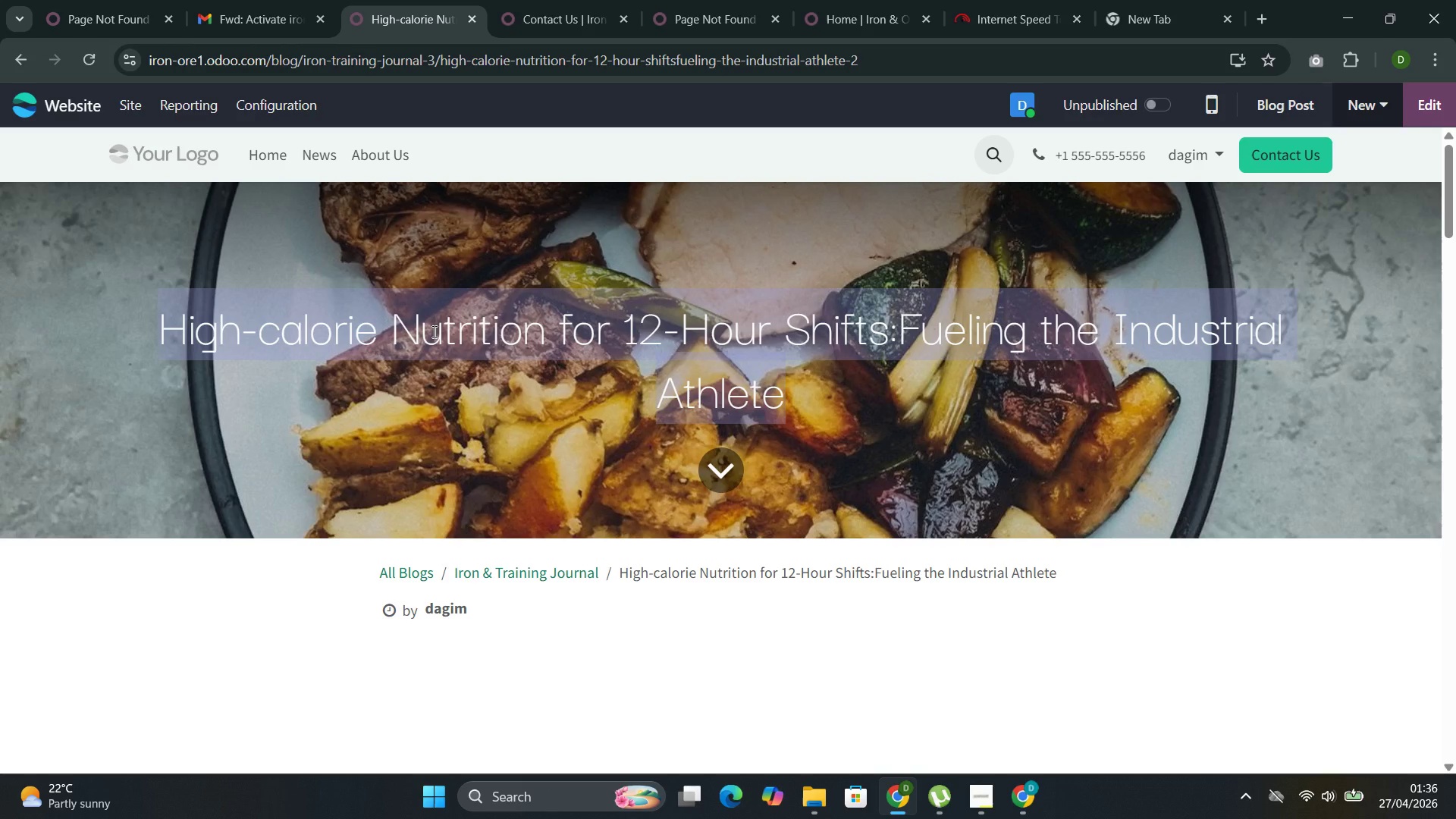 
key(Control+ControlLeft)
 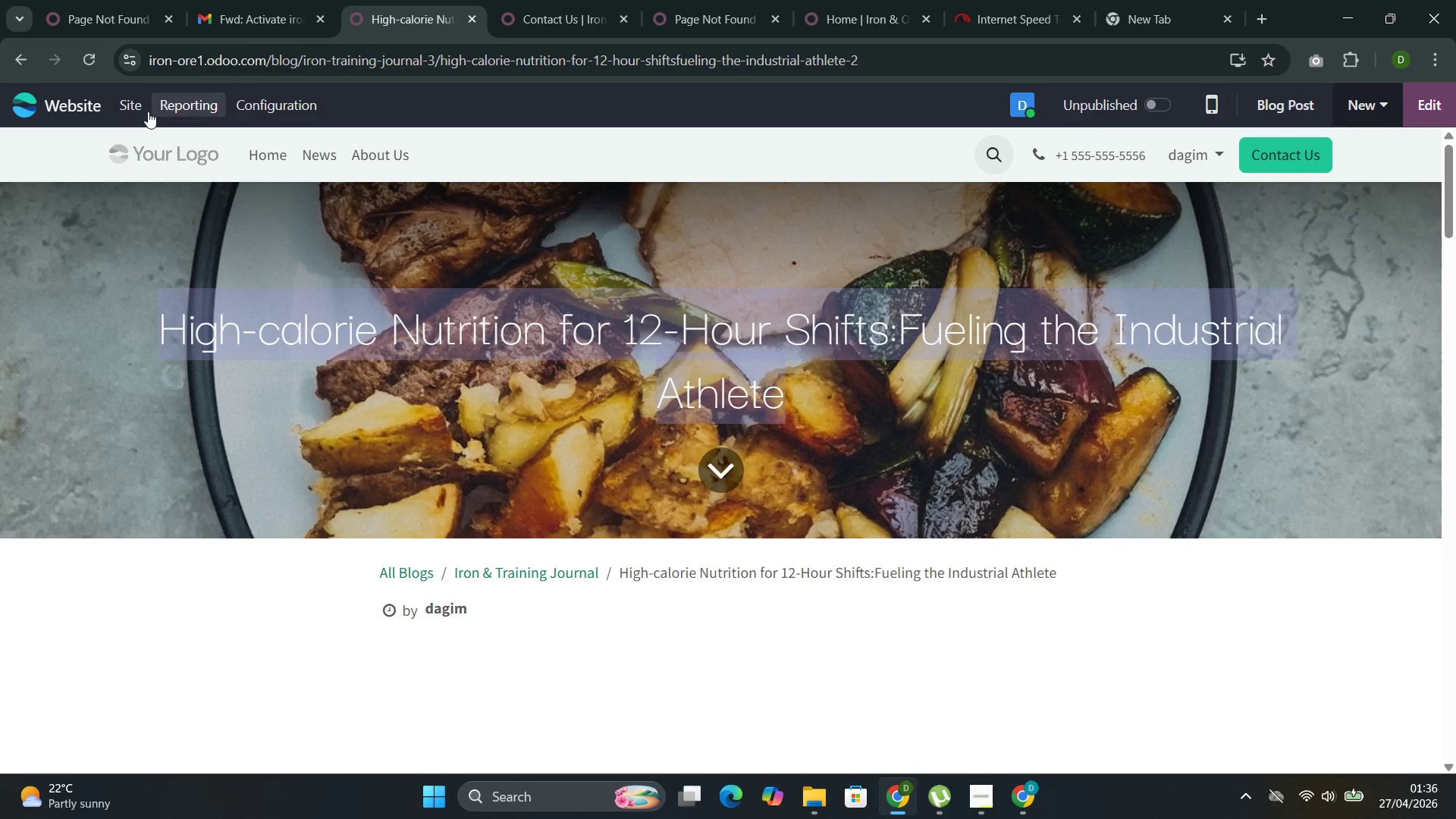 
left_click([127, 108])
 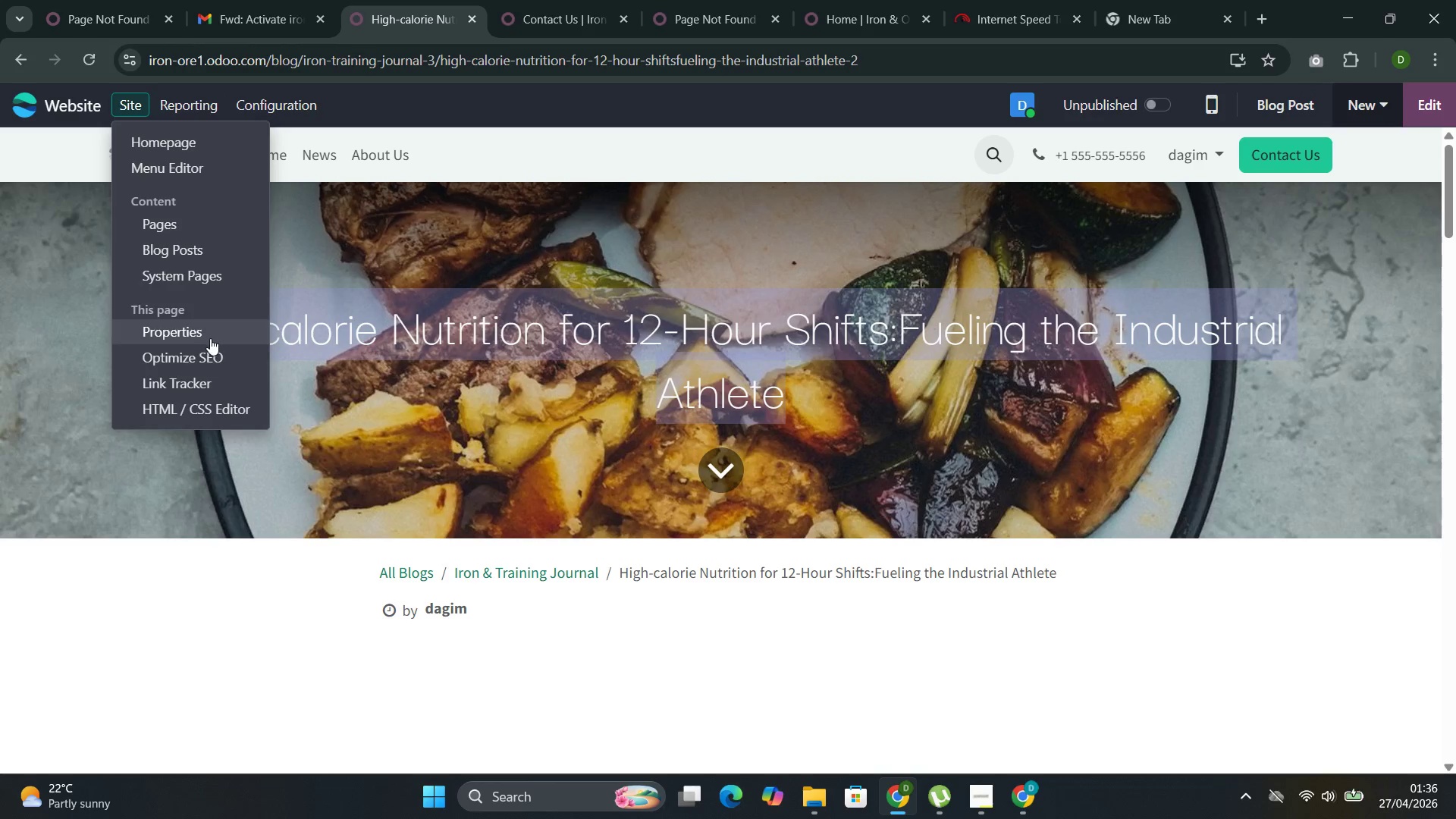 
left_click([211, 351])
 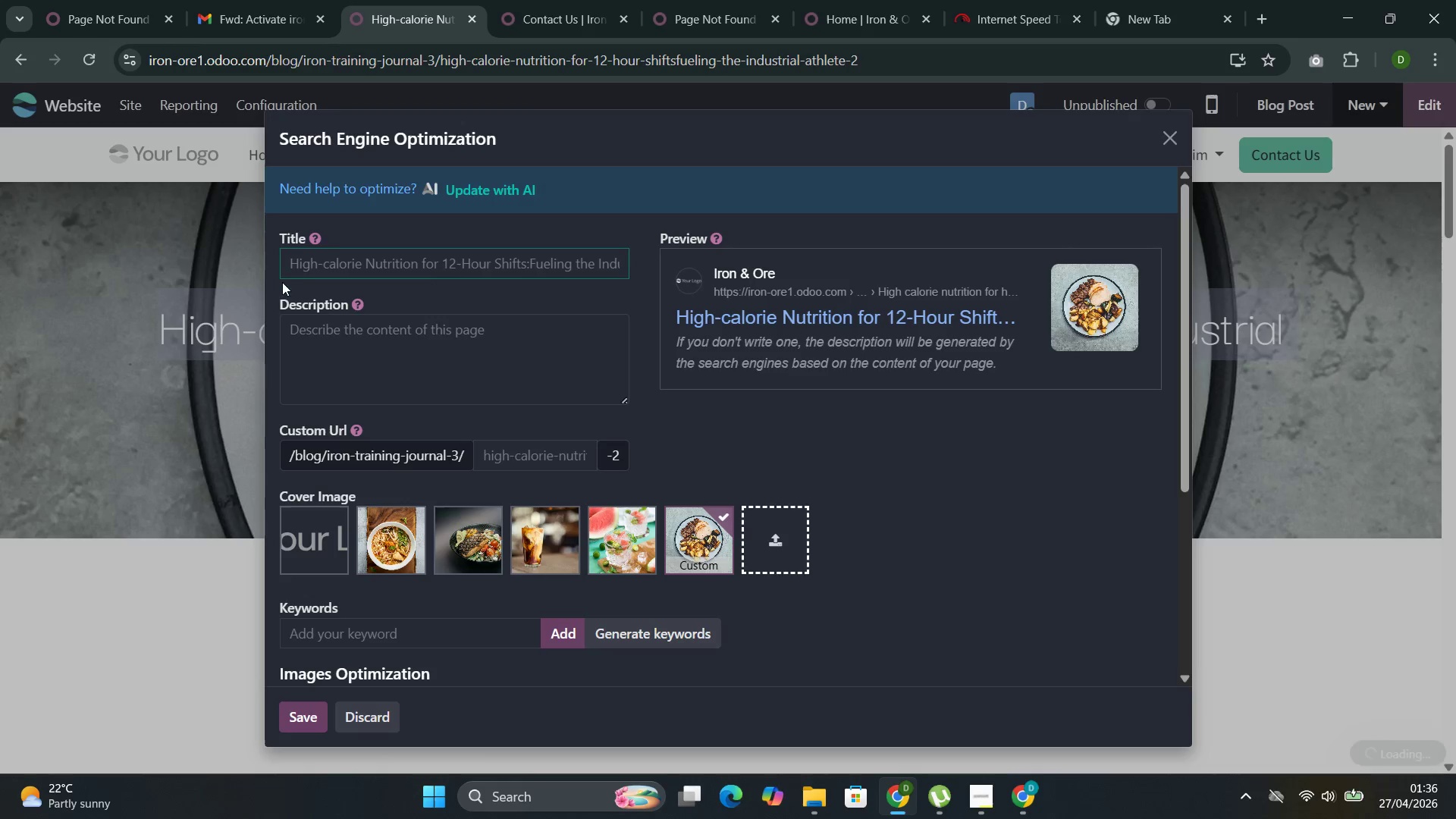 
left_click([336, 262])
 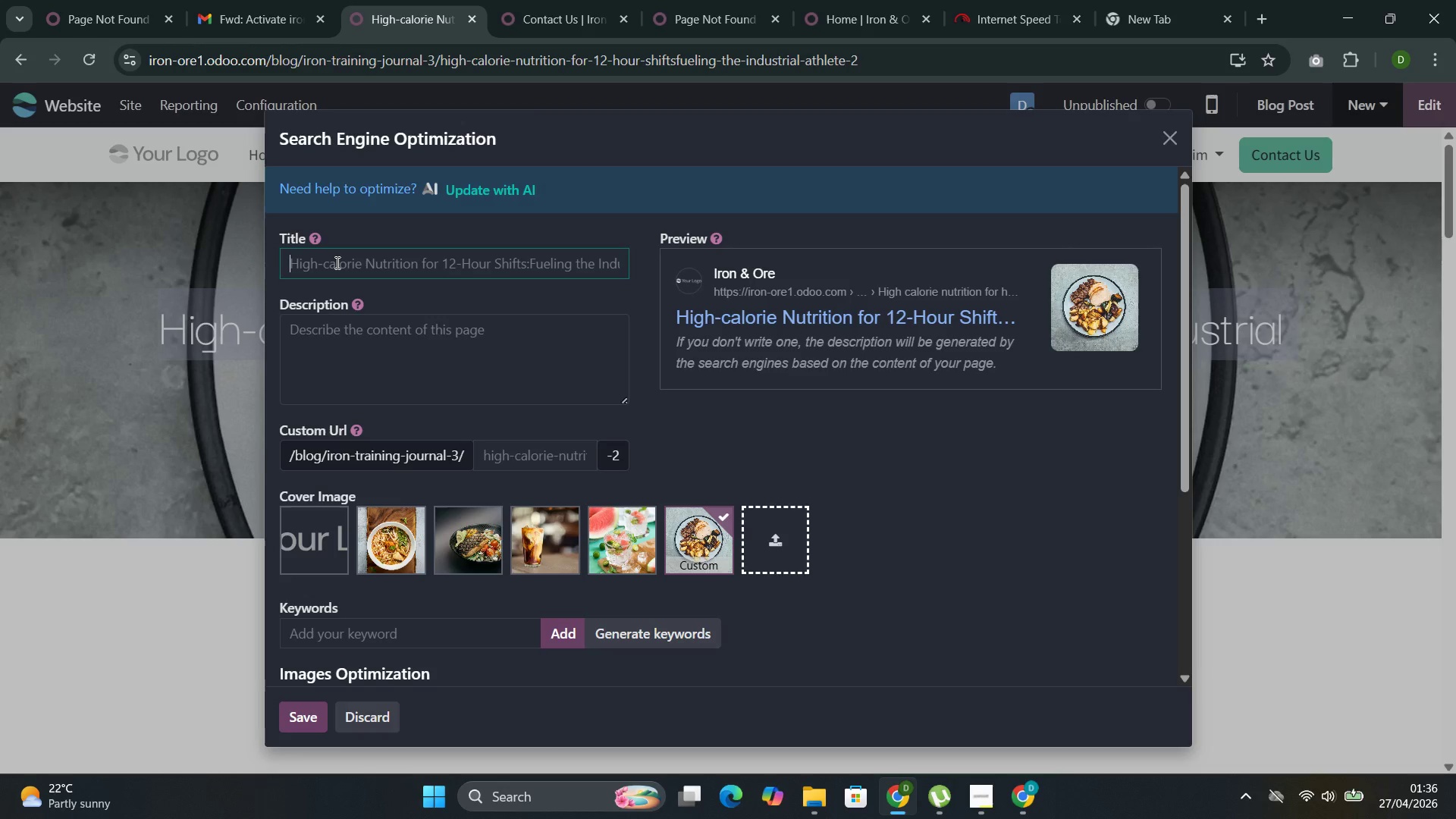 
key(Control+V)
 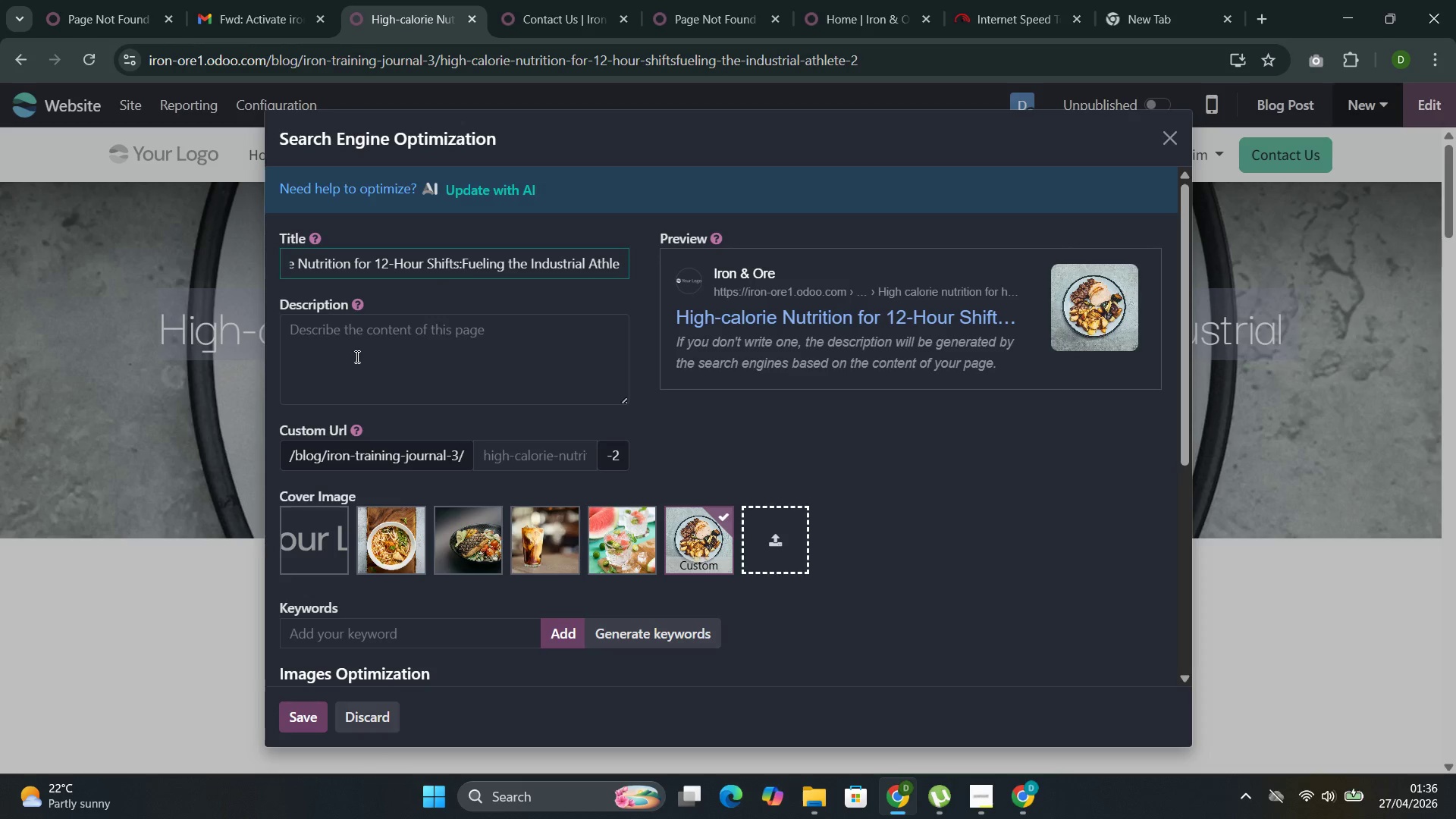 
left_click([356, 356])
 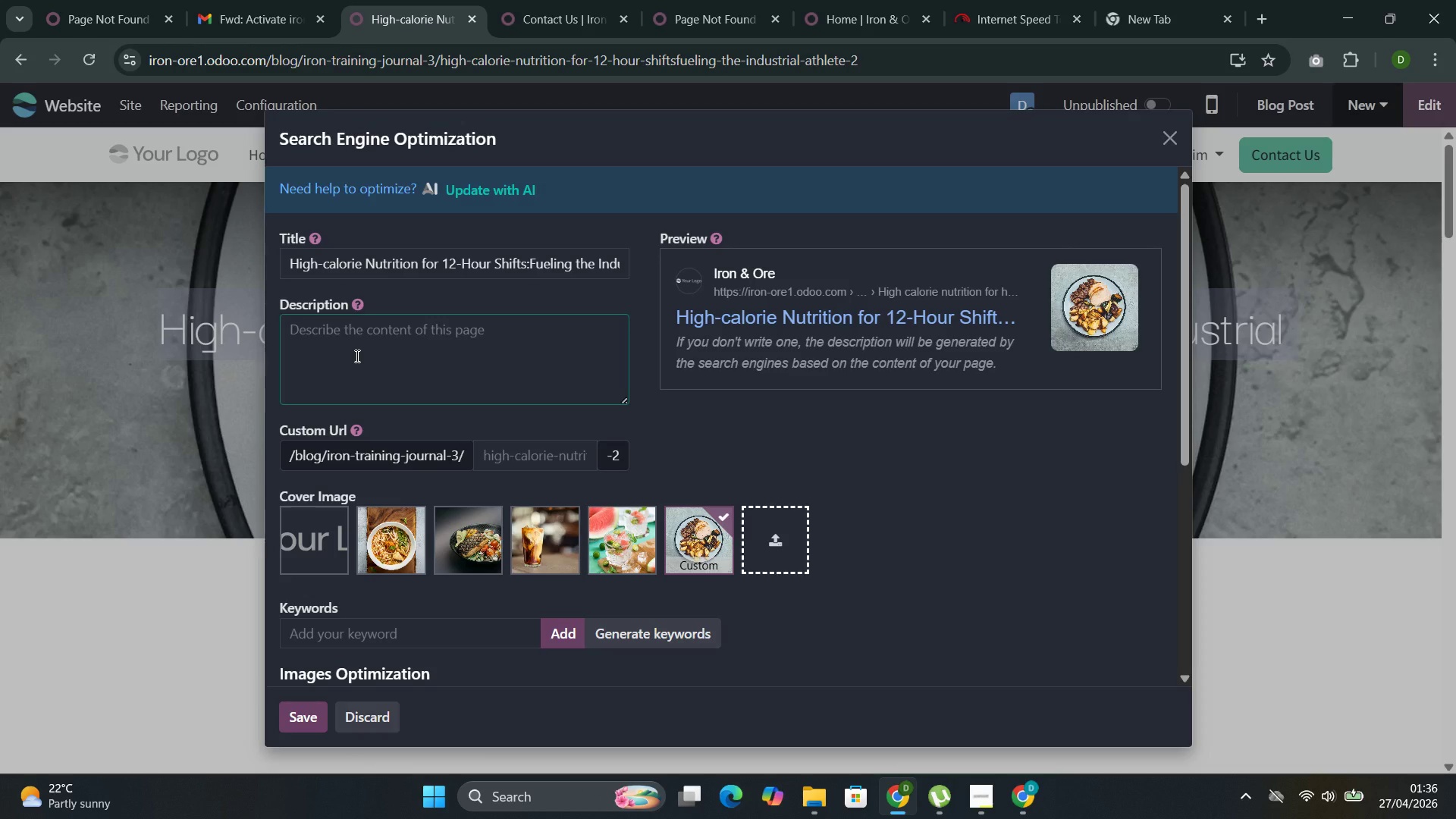 
wait(5.36)
 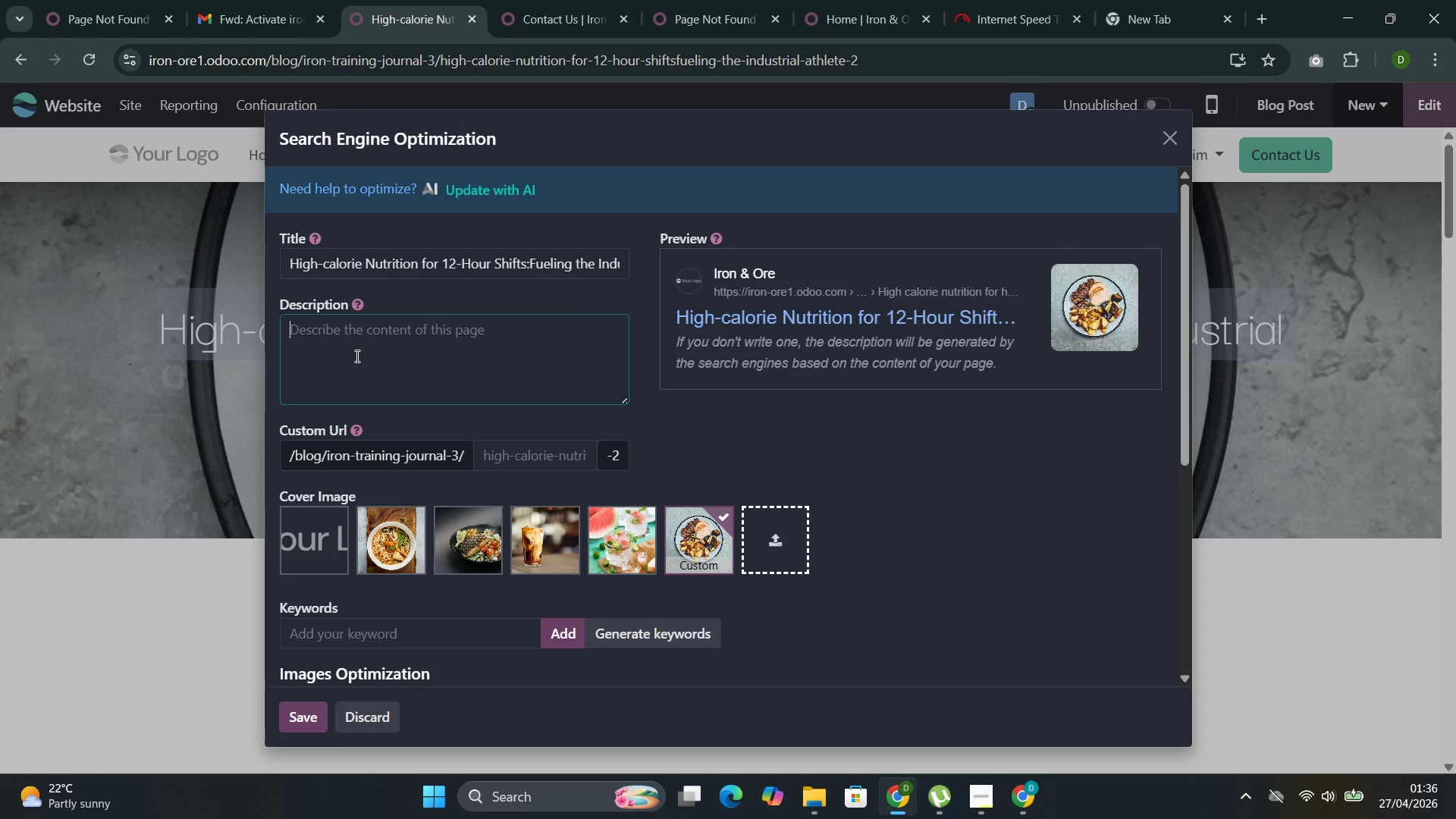 
key(Control+Shift+ShiftLeft)
 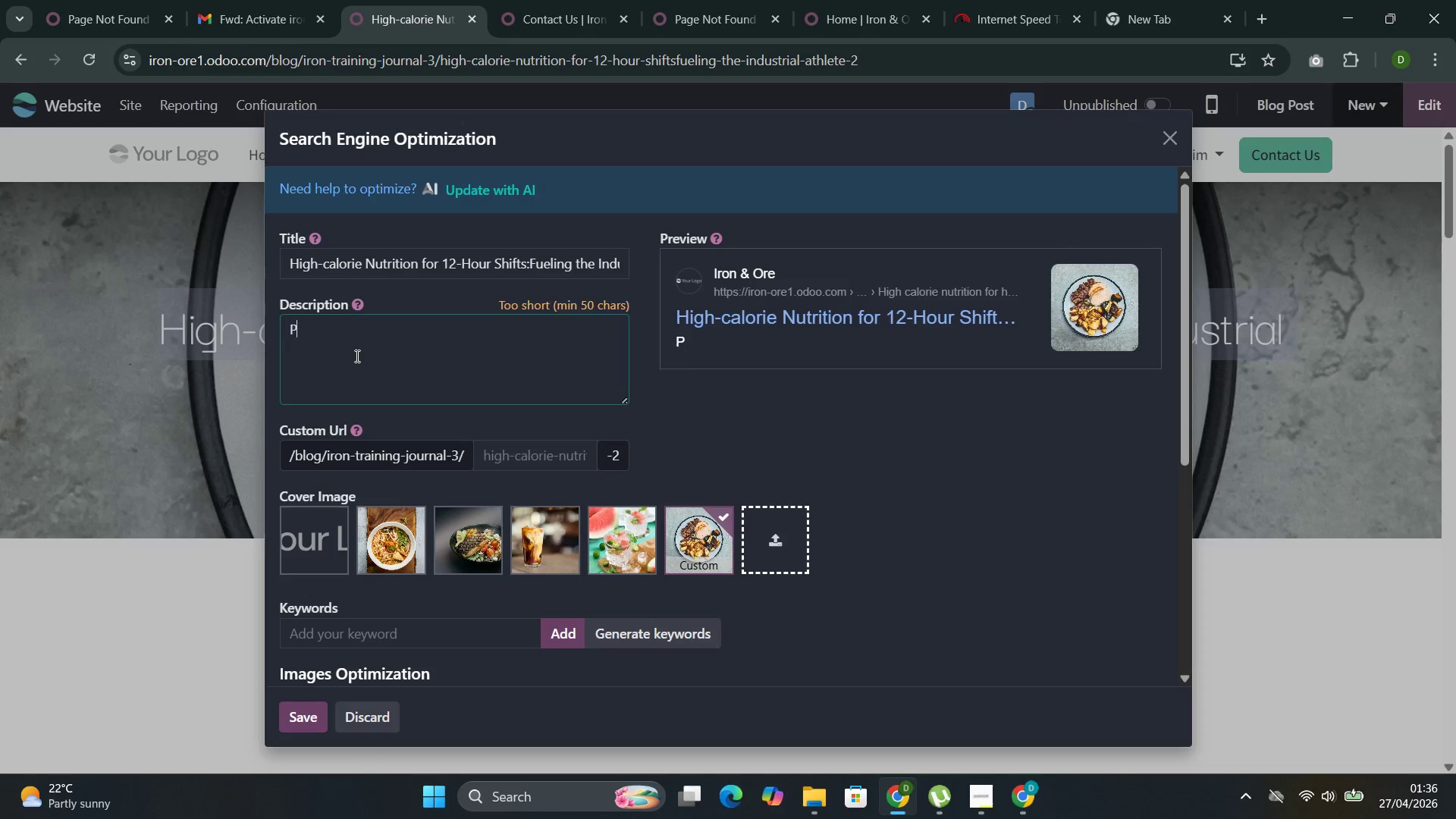 
key(Control+Shift+P)
 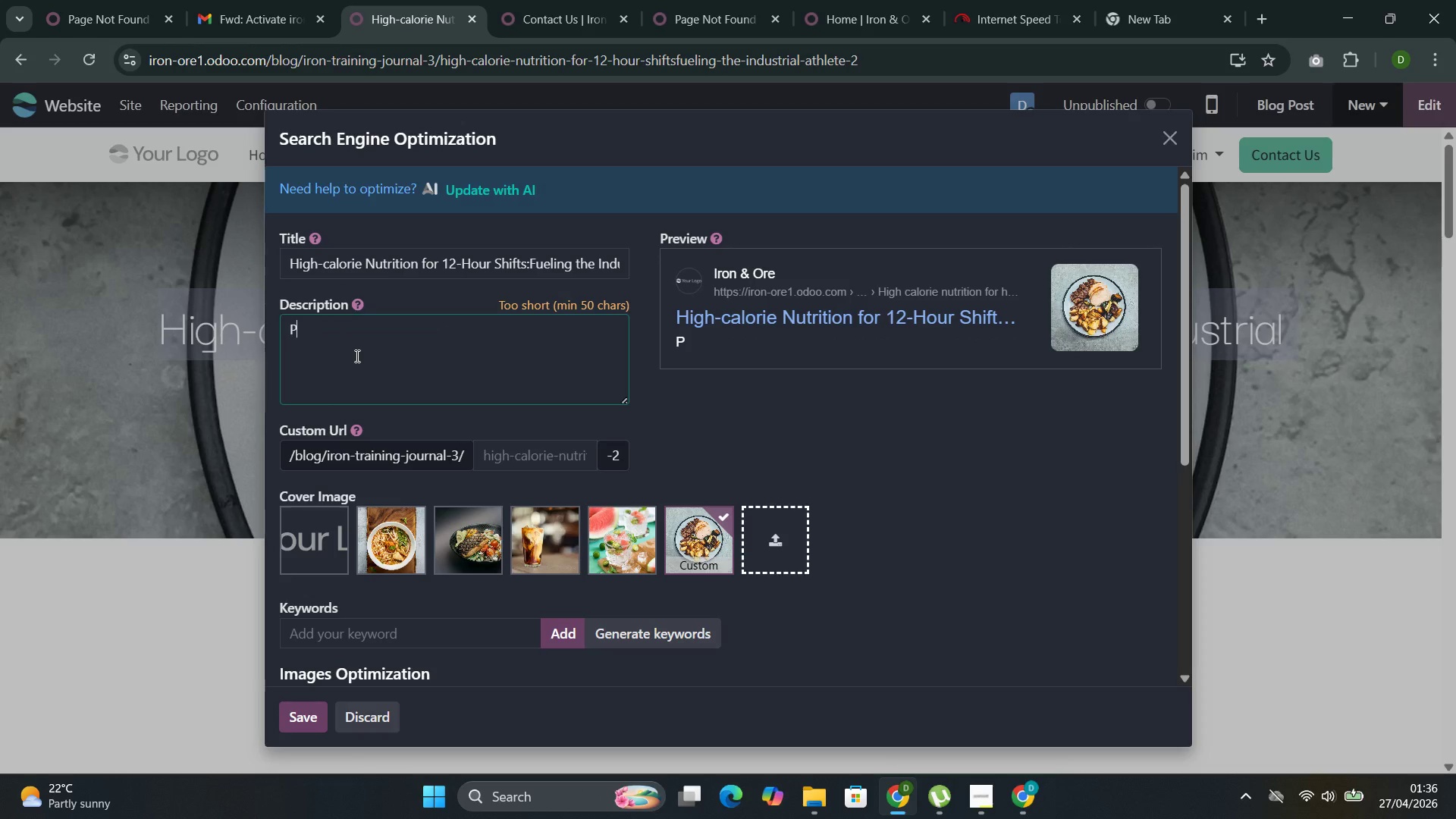 
key(Control+R)
 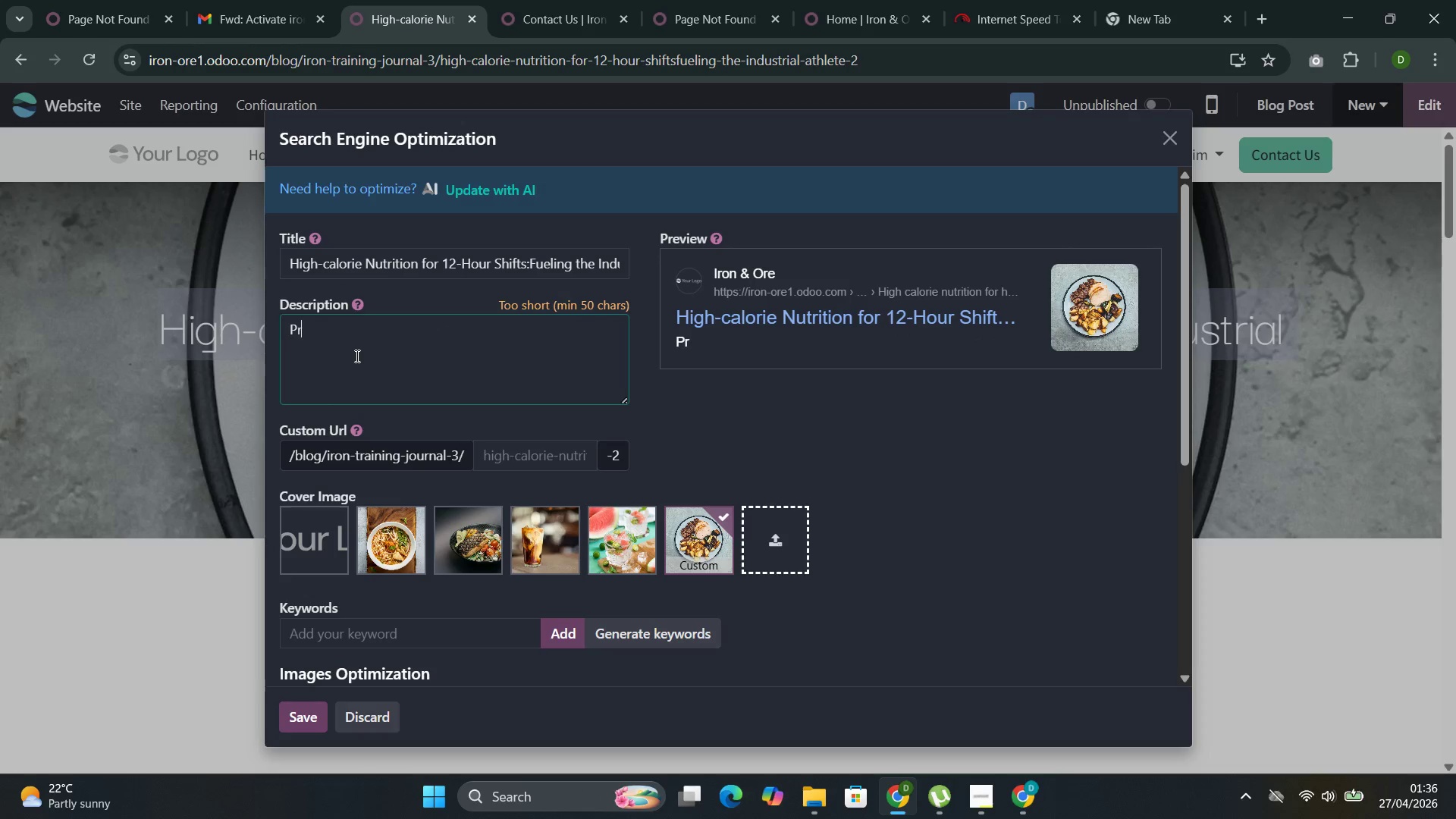 
key(Control+A)
 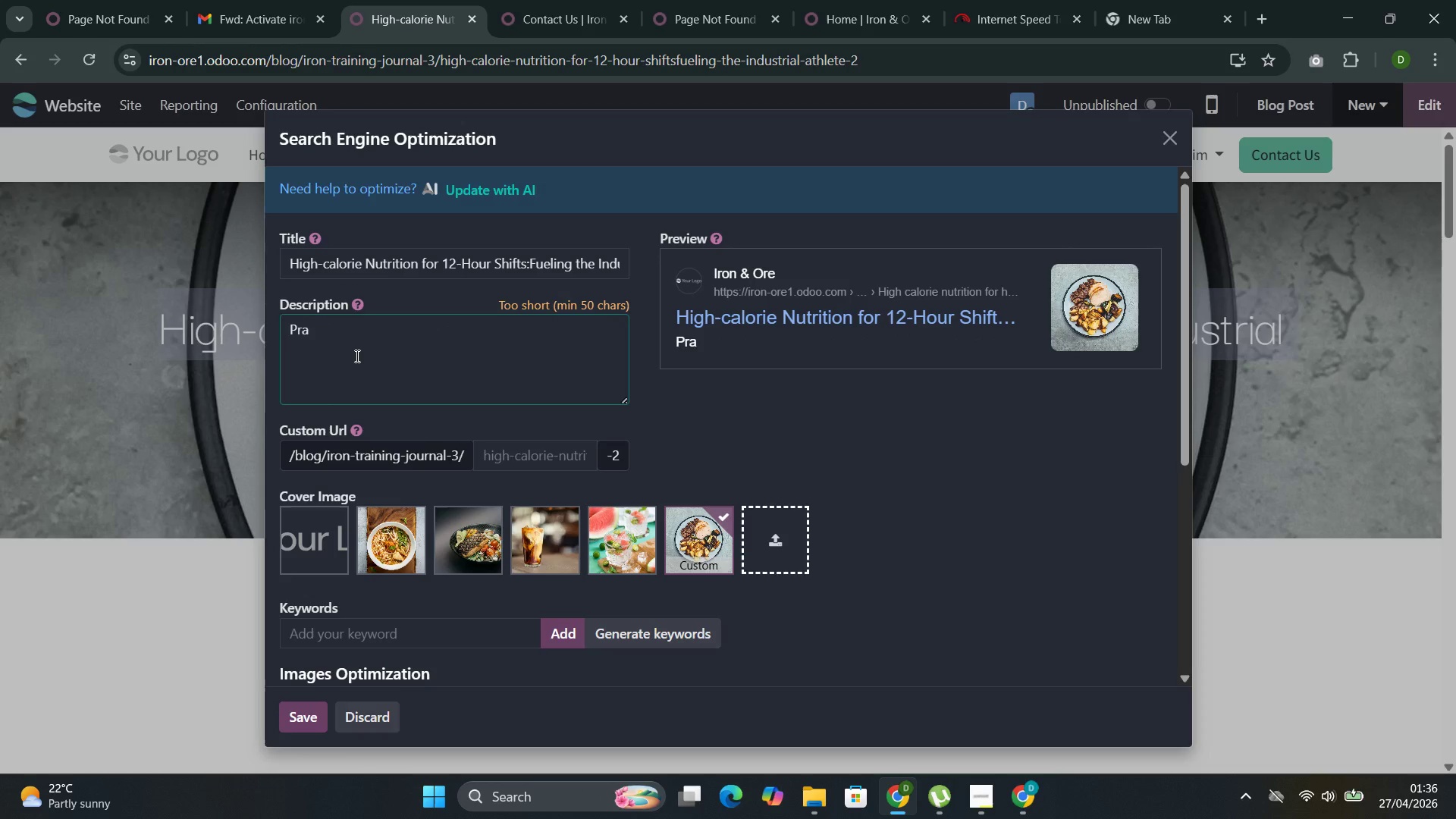 
key(Control+C)
 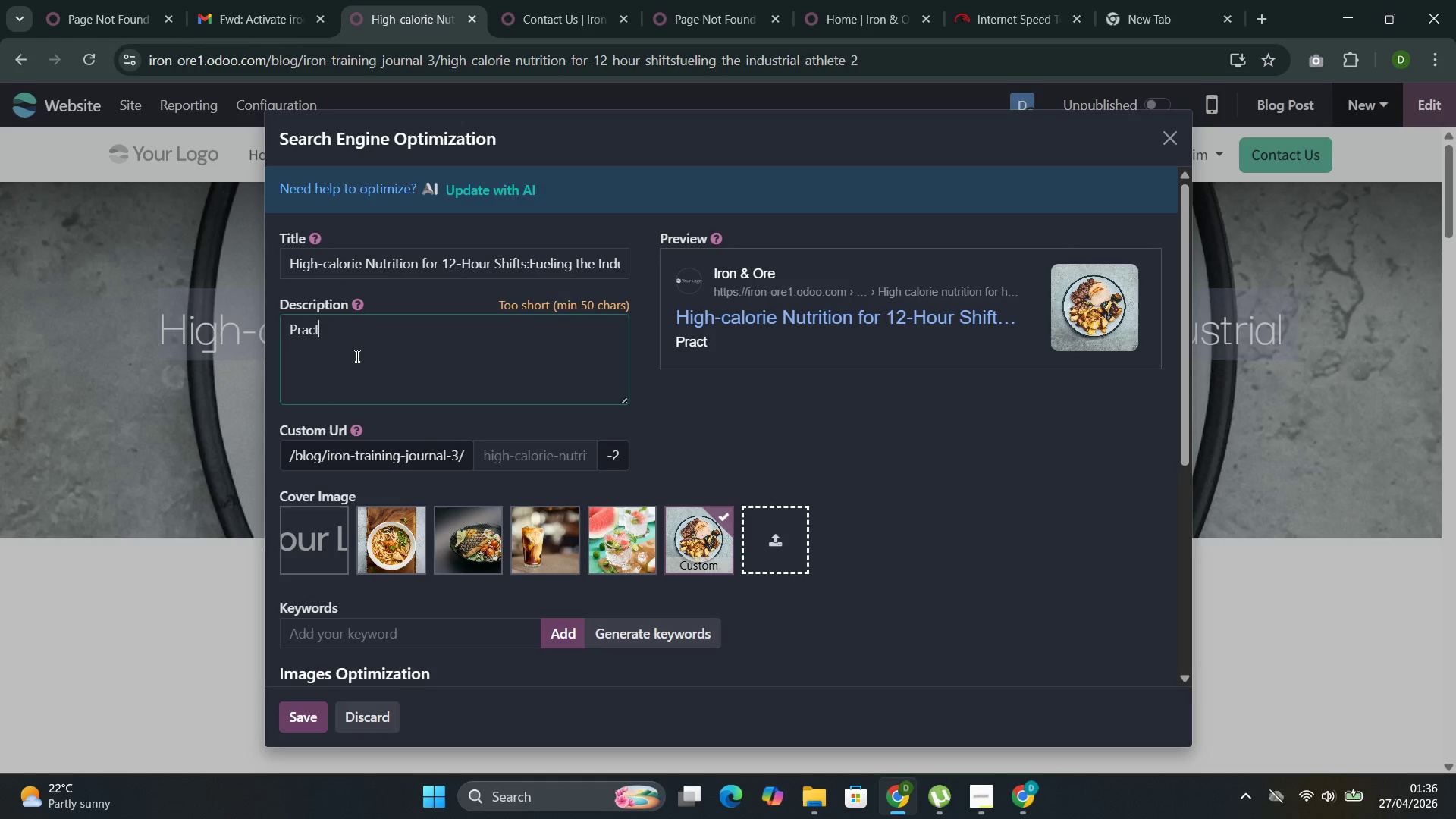 
key(Control+T)
 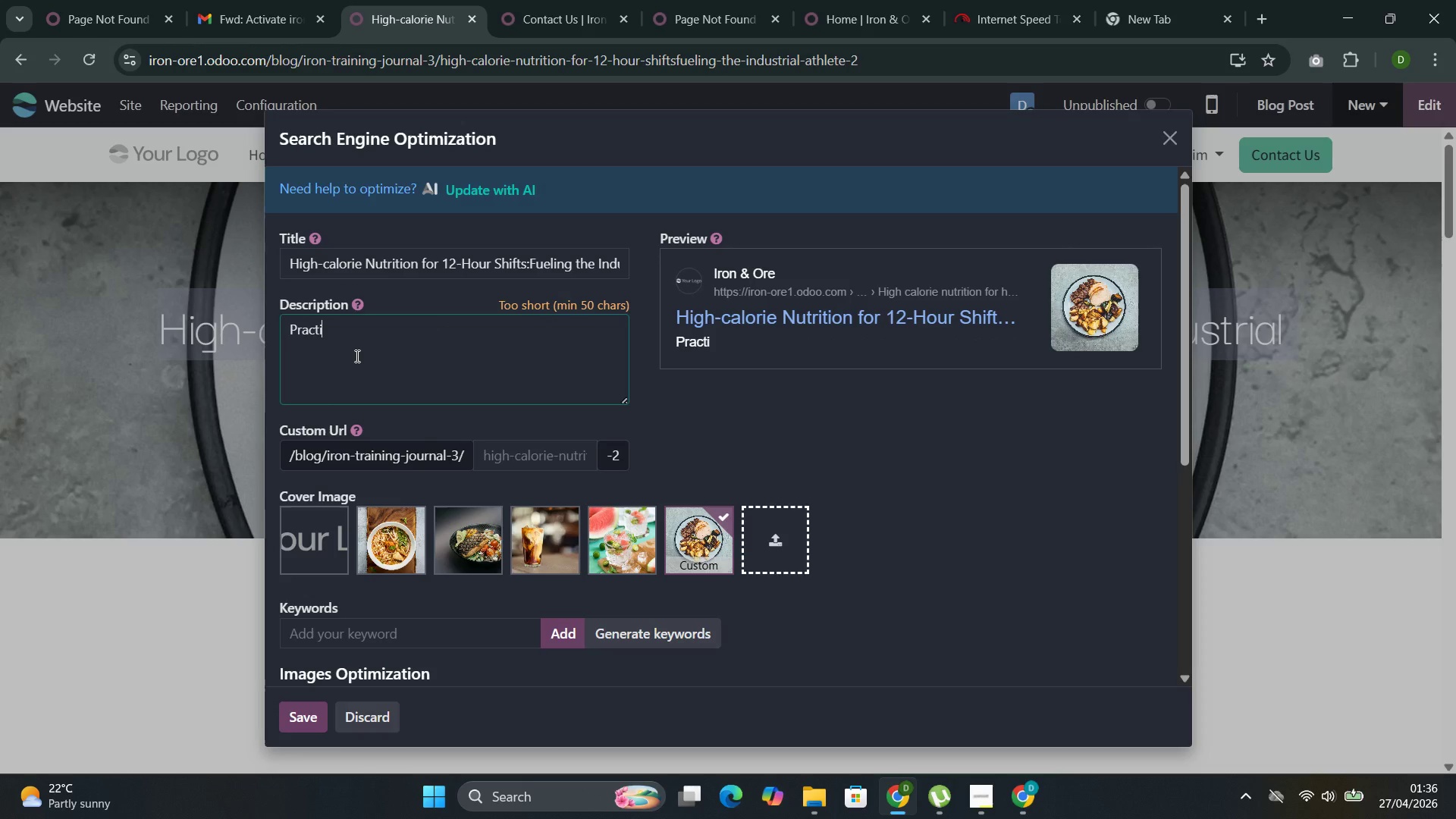 
key(Control+I)
 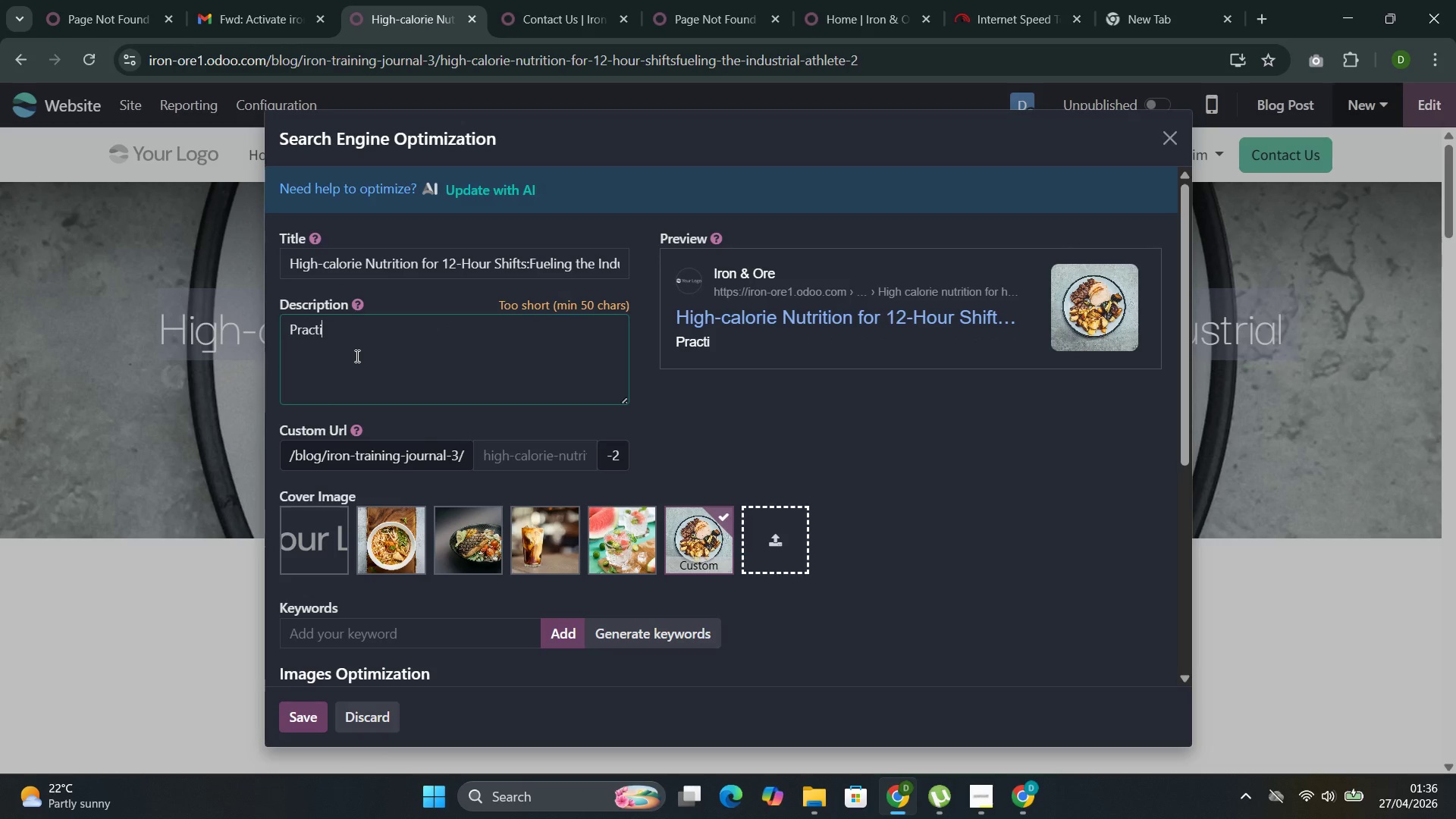 
key(Control+C)
 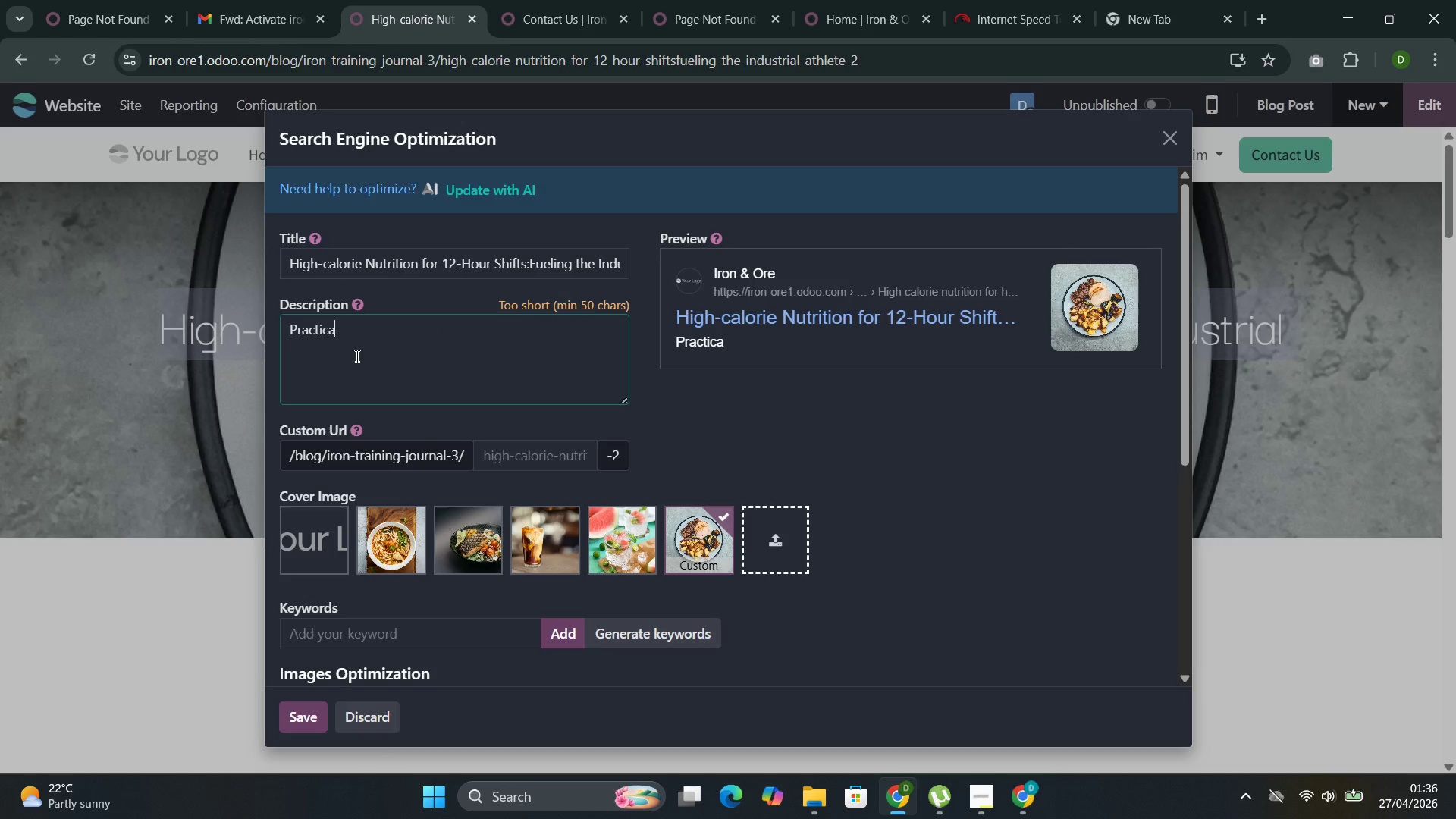 
key(Control+A)
 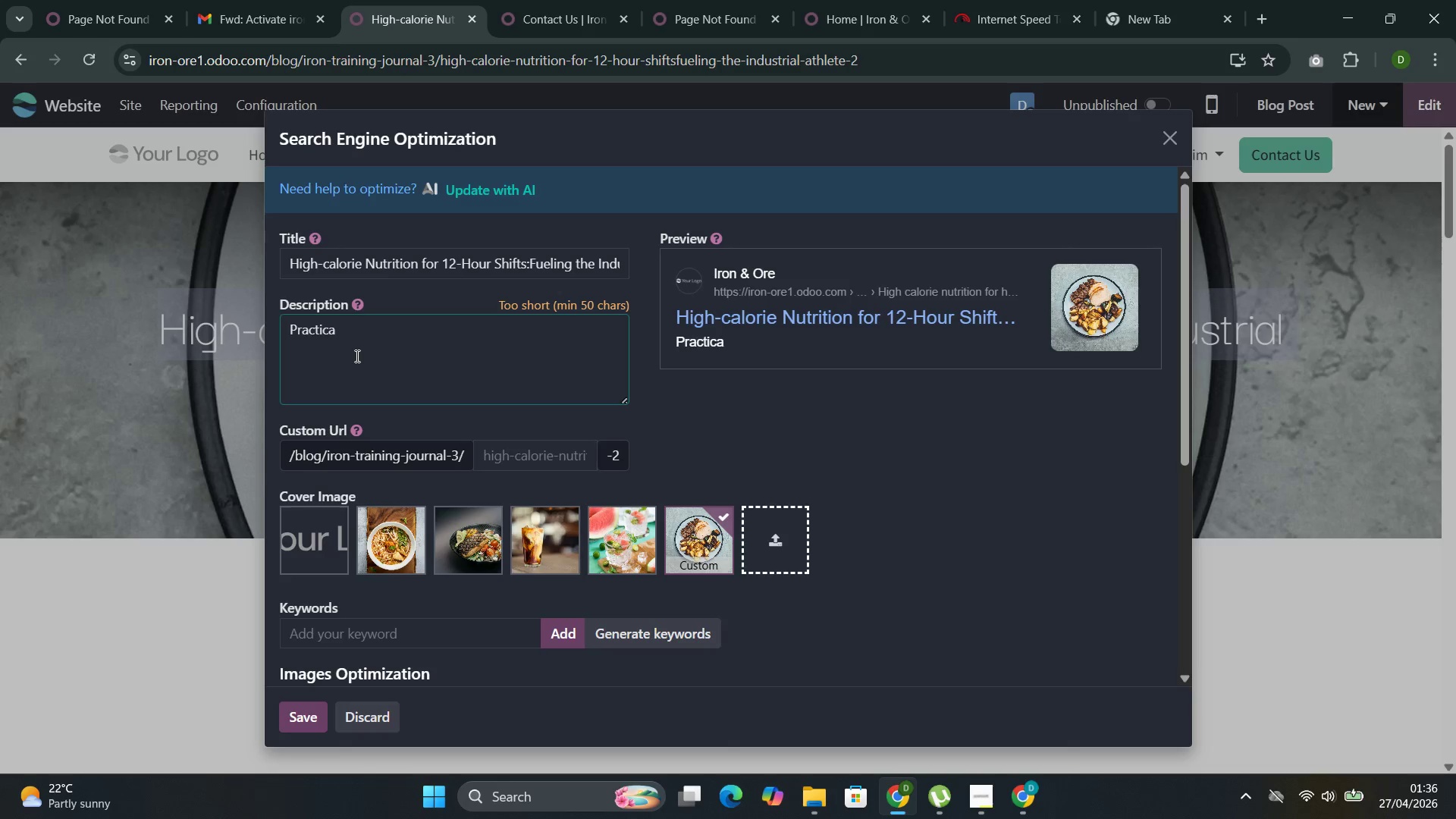 
key(Control+L)
 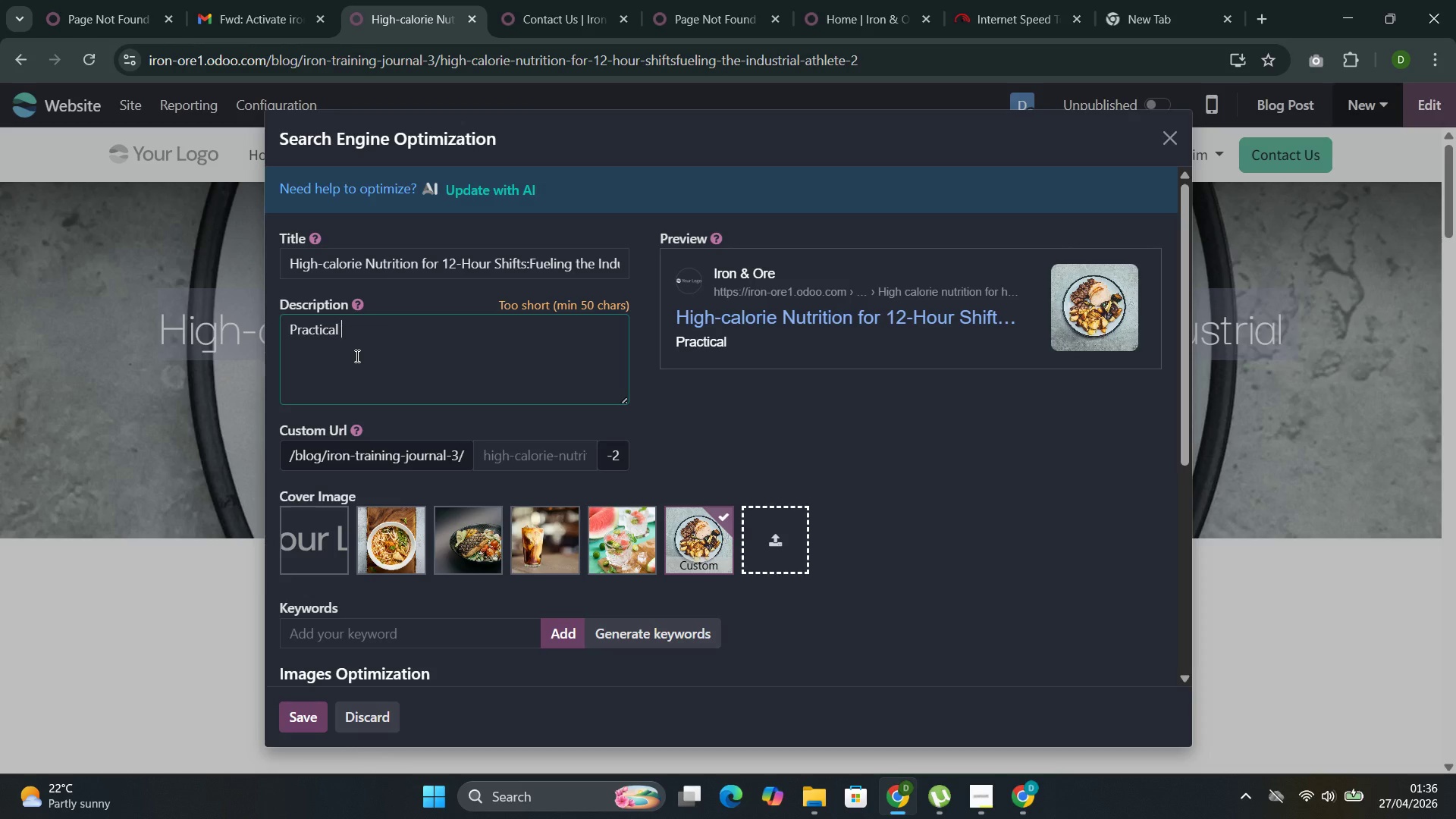 
key(Control+Space)
 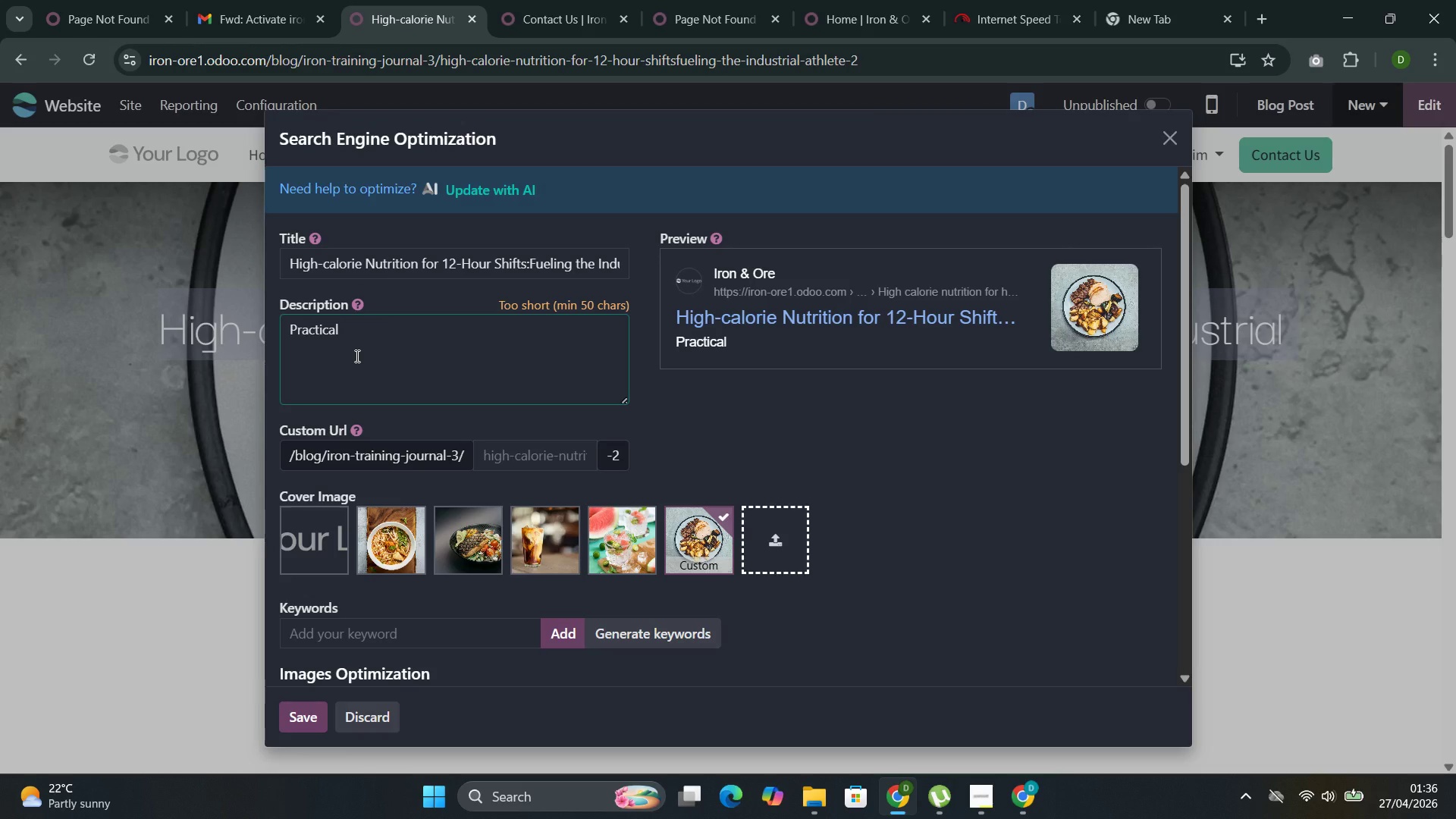 
key(Control+N)
 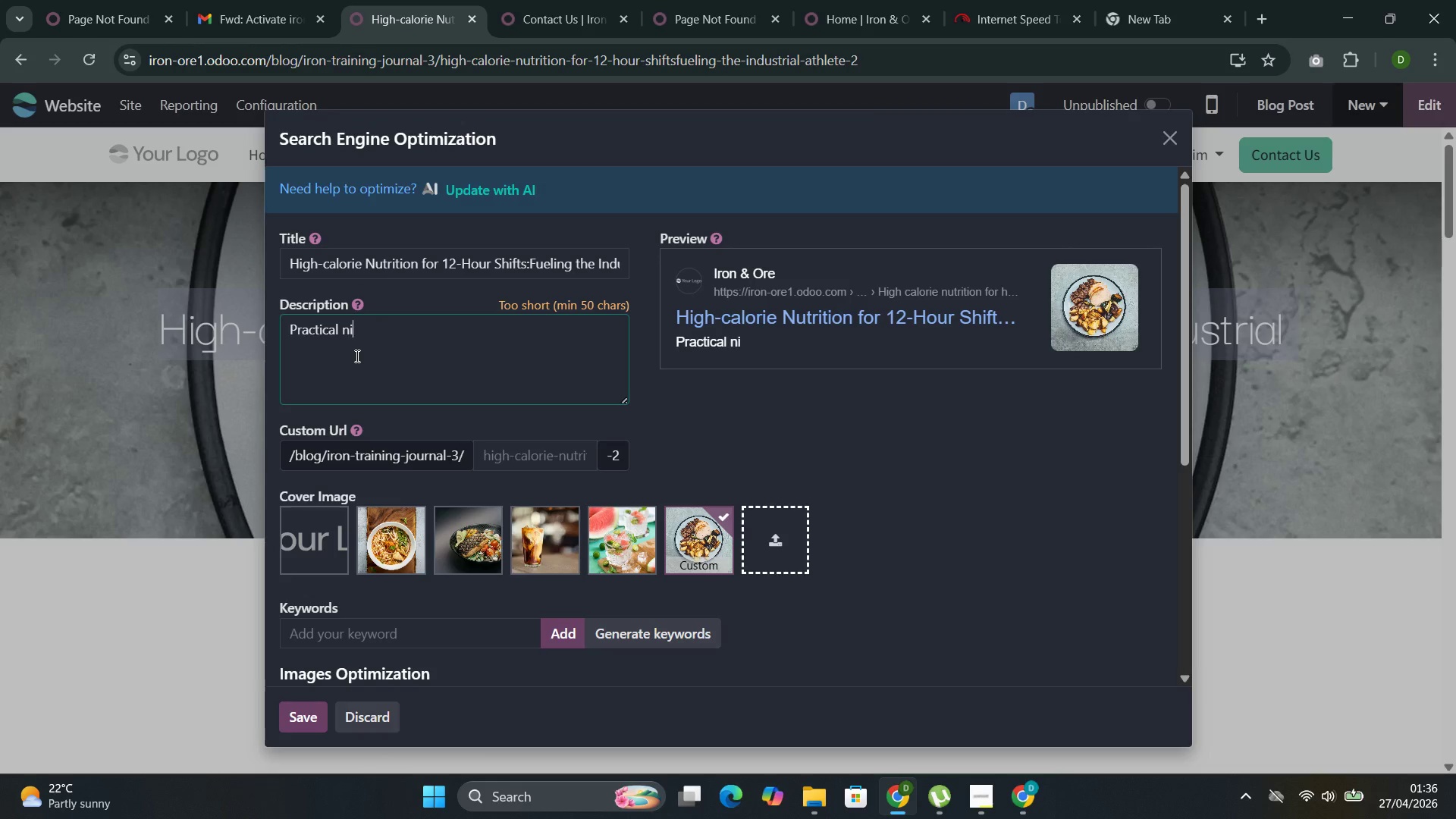 
key(Control+I)
 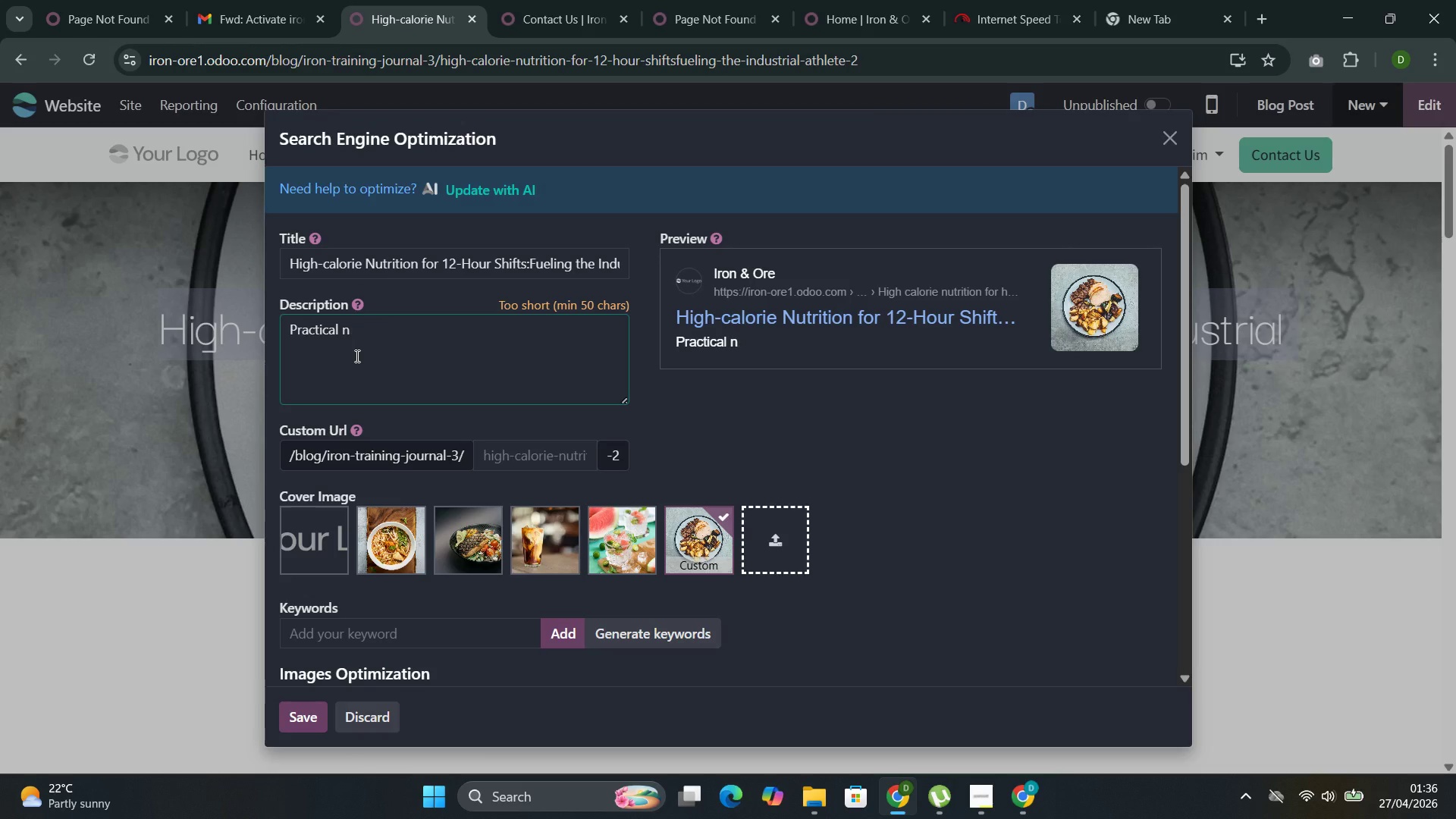 
key(Control+Backspace)
 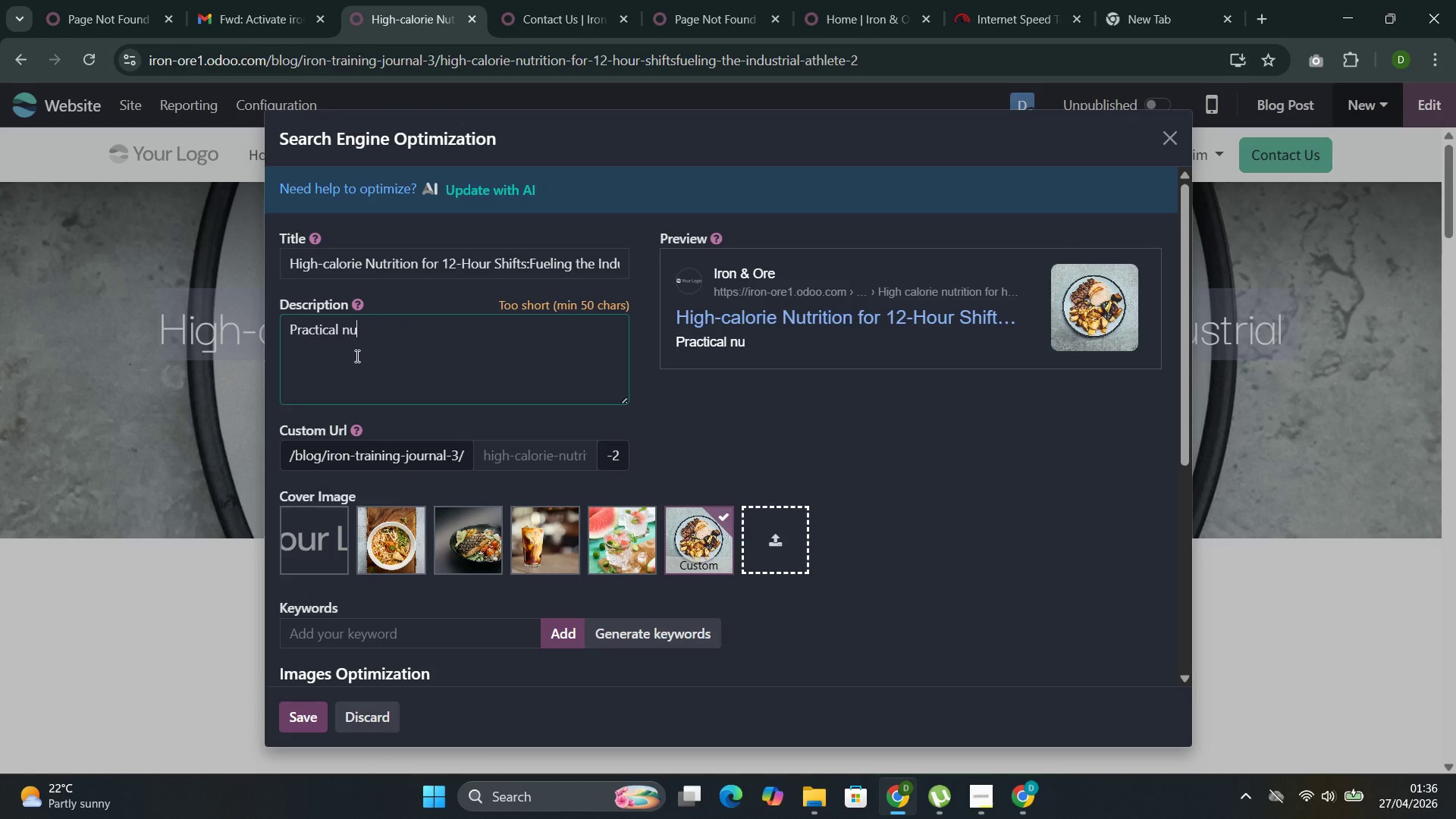 
key(Control+U)
 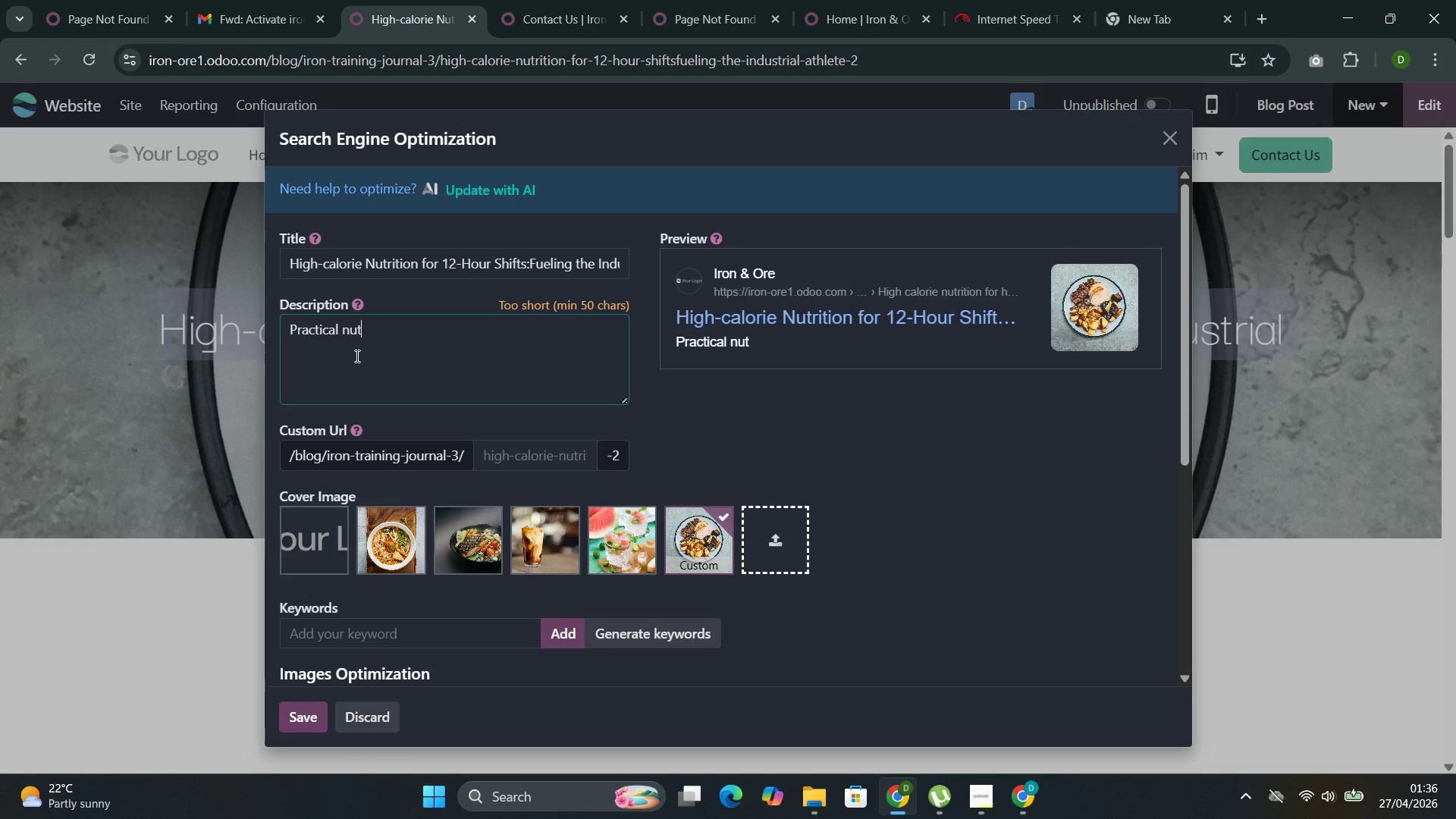 
key(Control+T)
 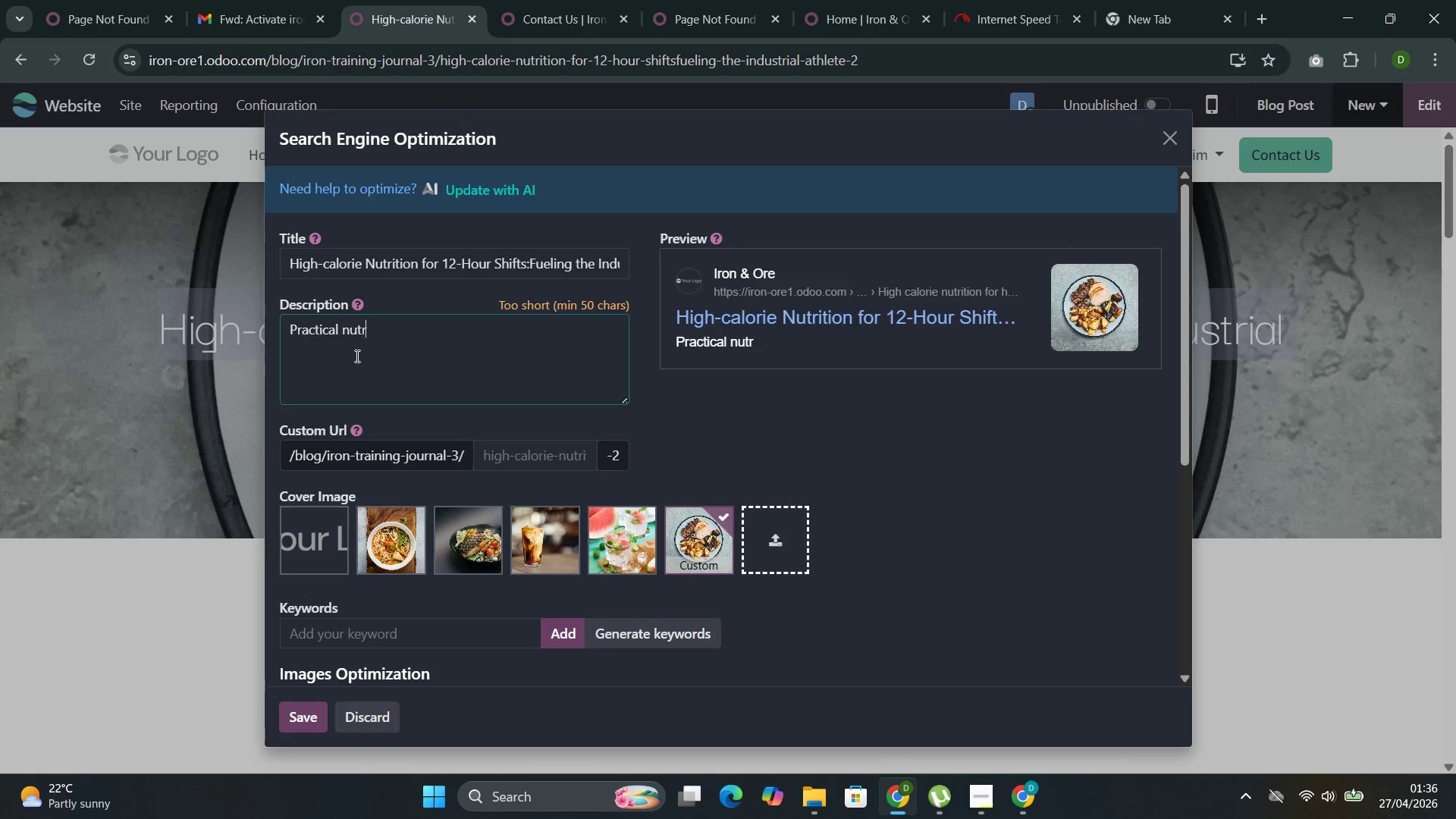 
key(Control+R)
 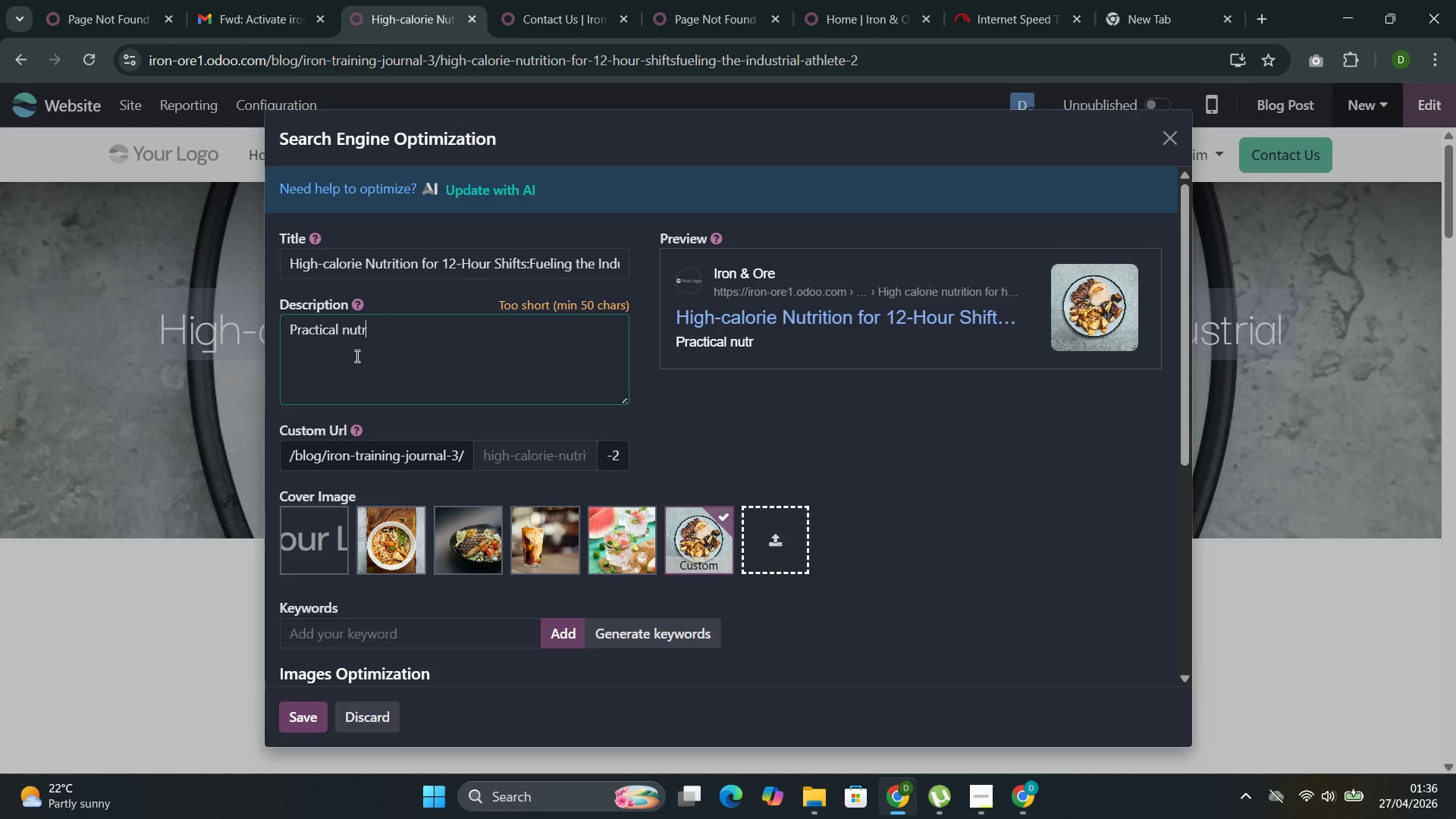 
key(Control+A)
 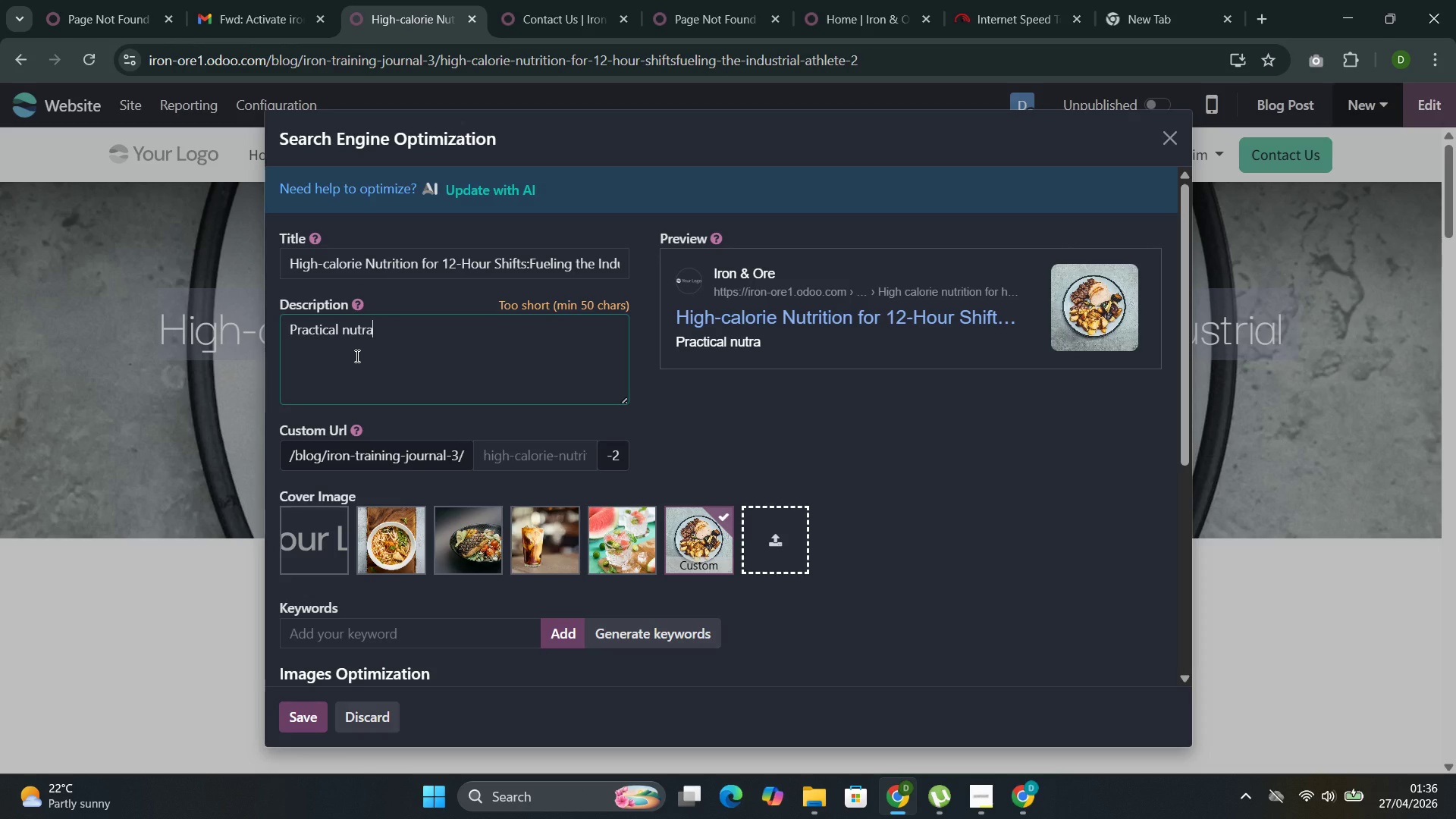 
key(Control+Backspace)
 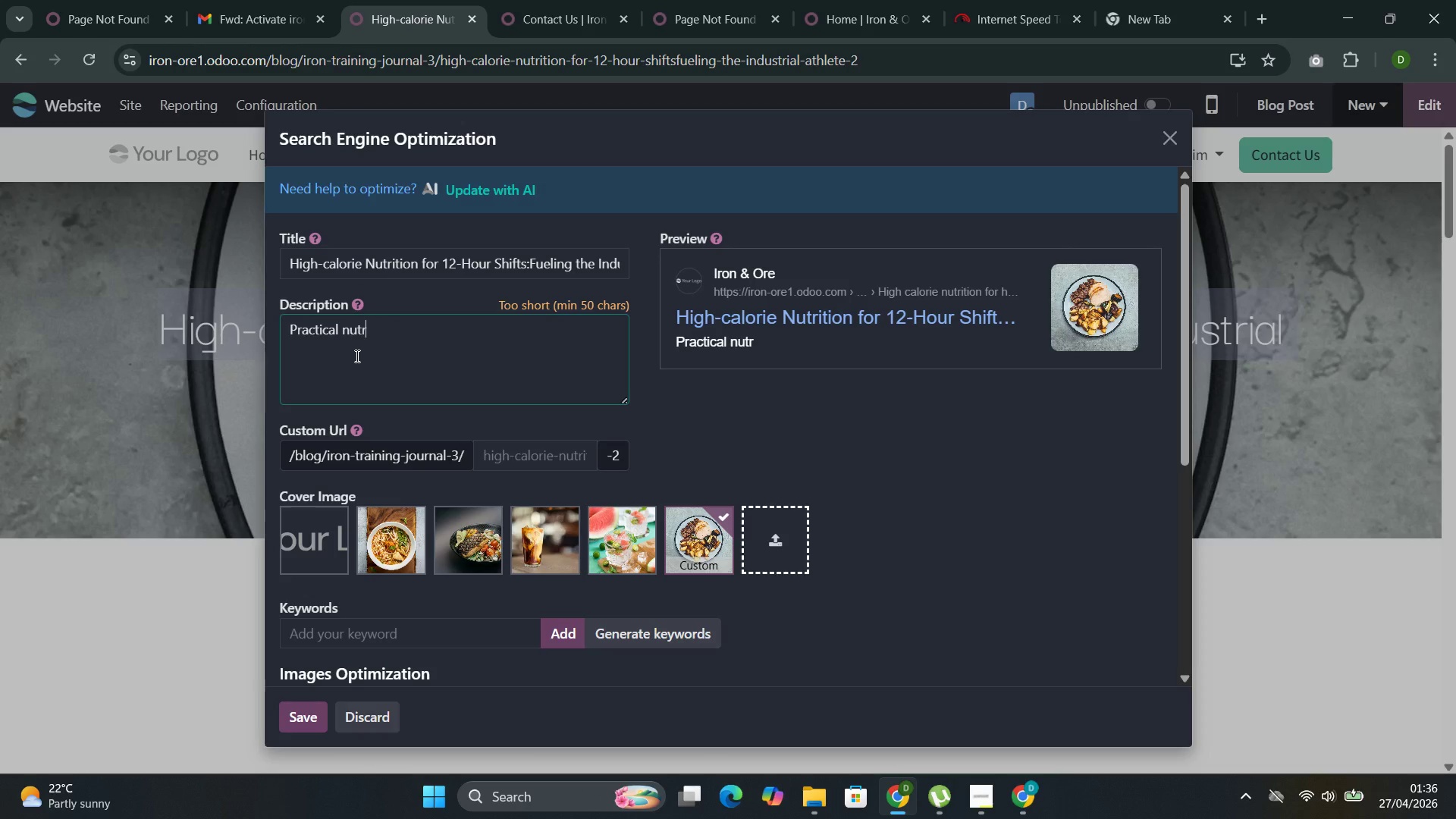 
key(Control+I)
 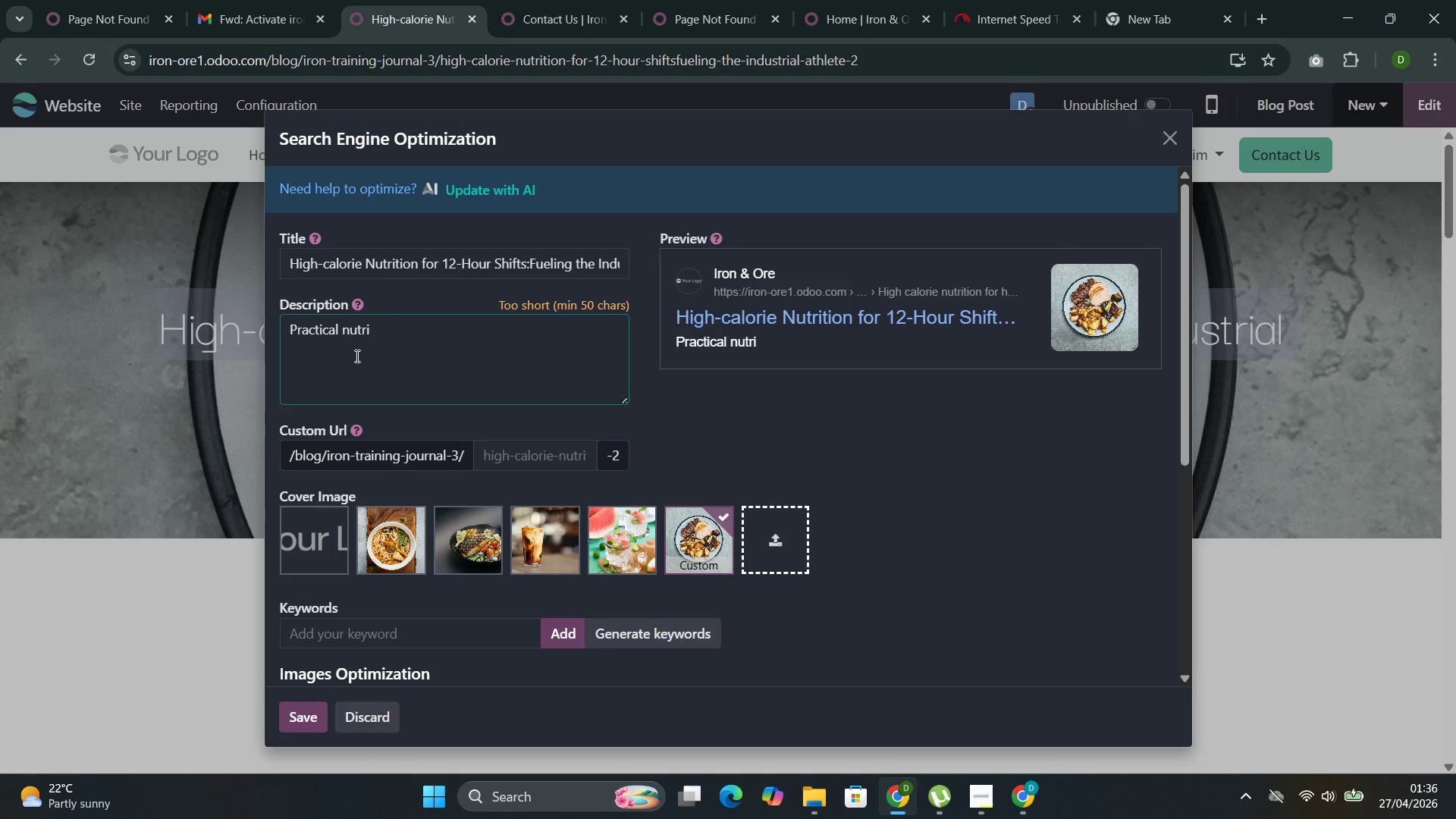 
key(Control+T)
 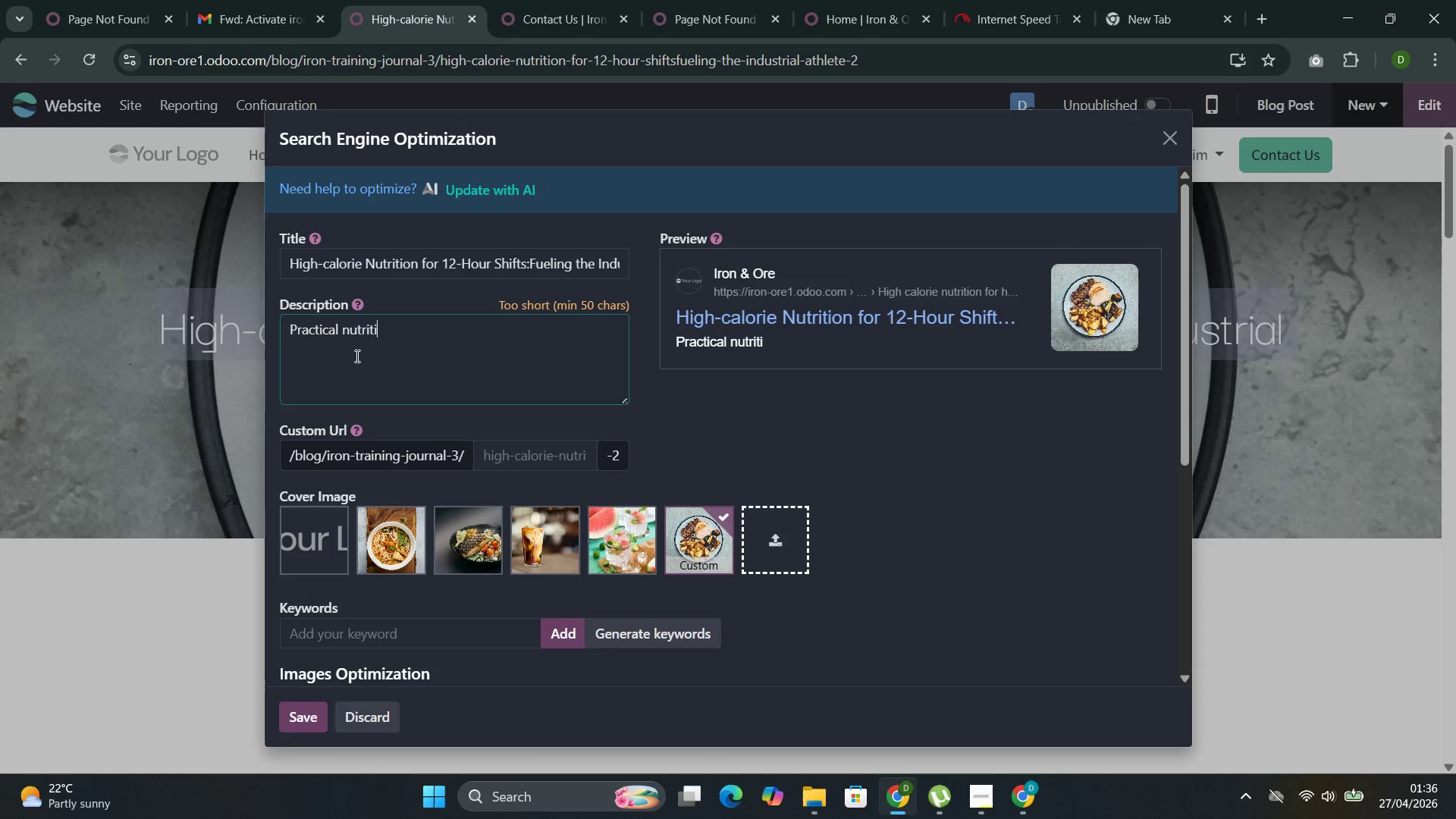 
key(Control+I)
 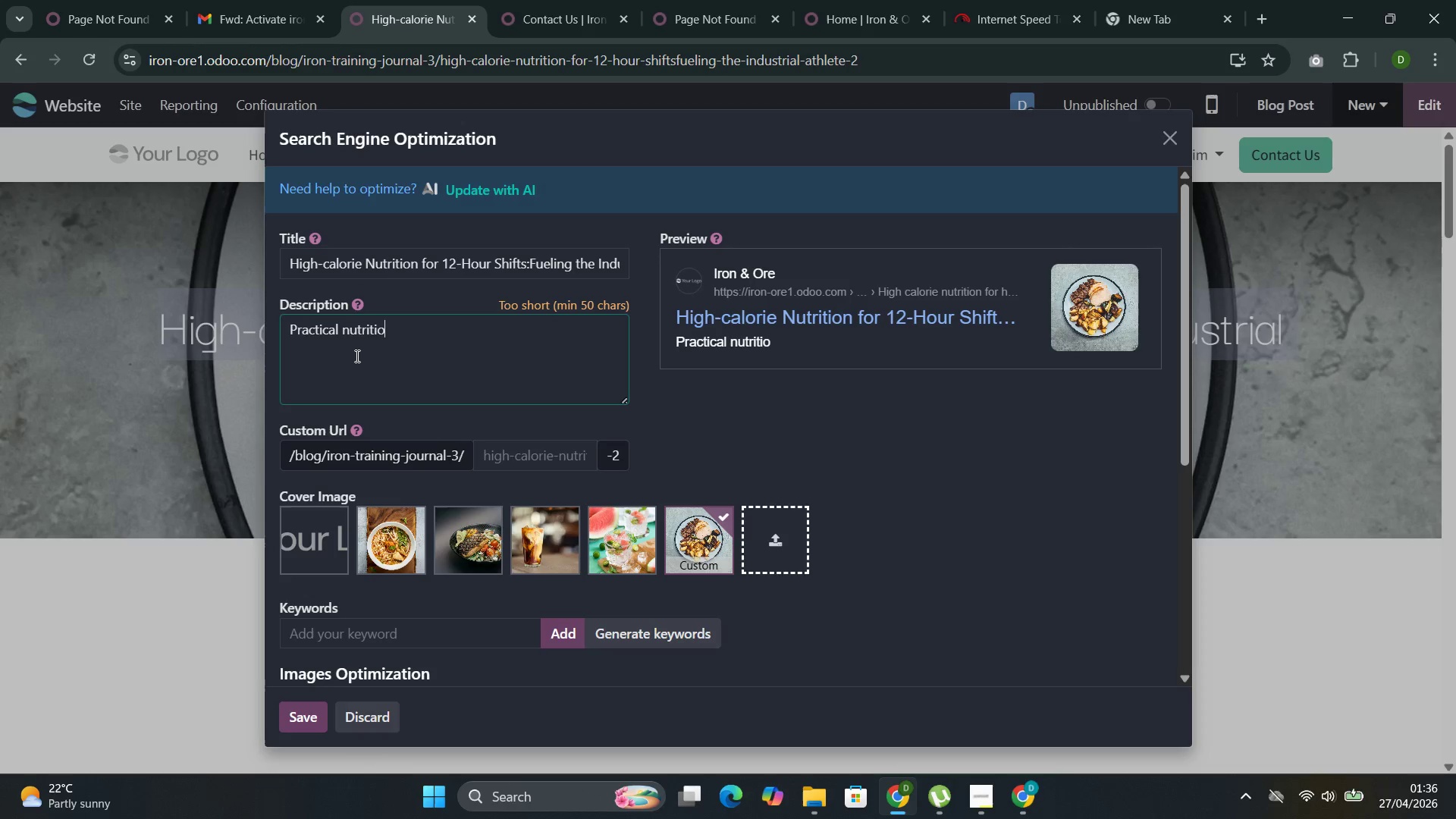 
key(Control+O)
 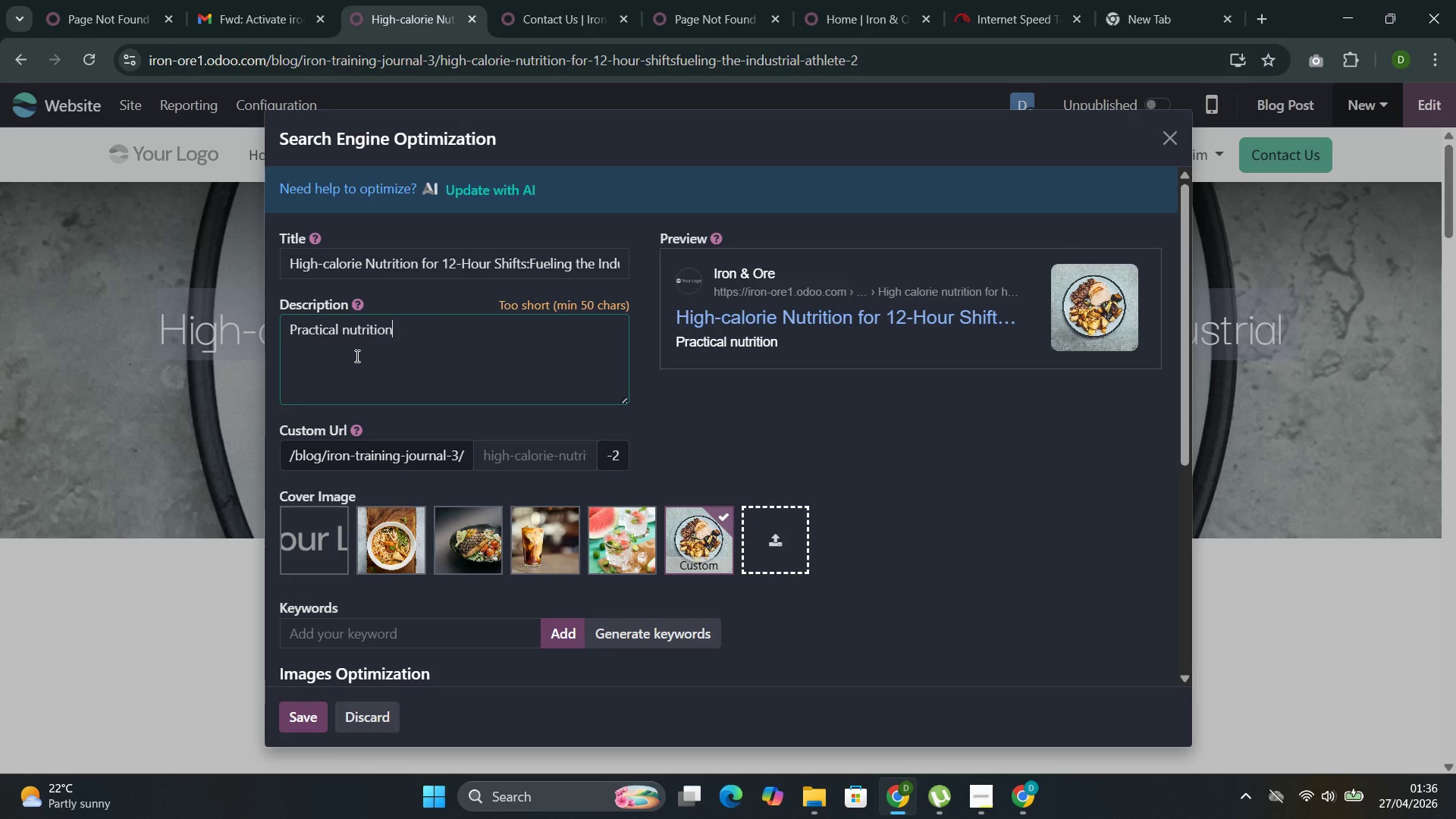 
key(Control+N)
 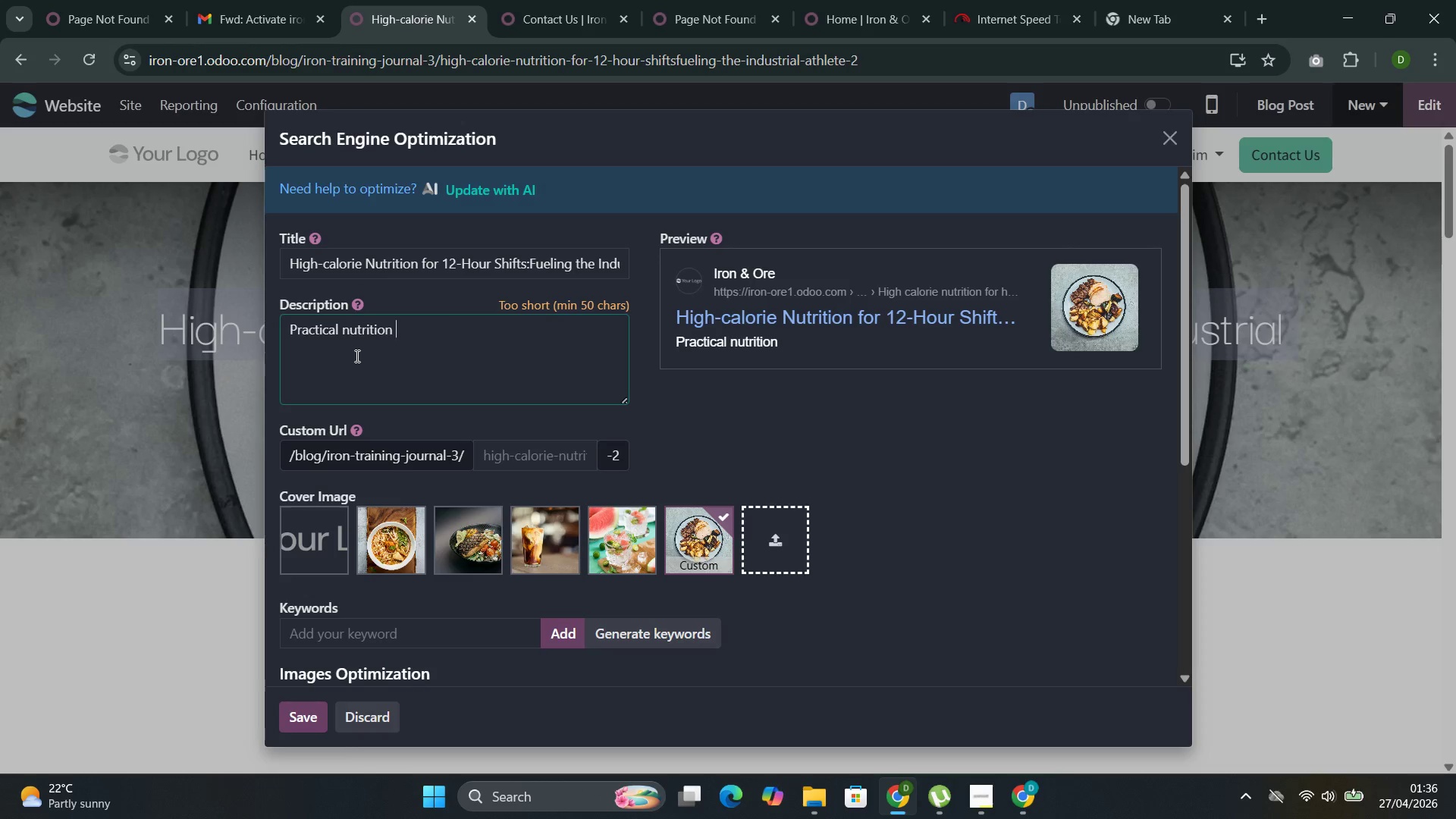 
key(Control+Space)
 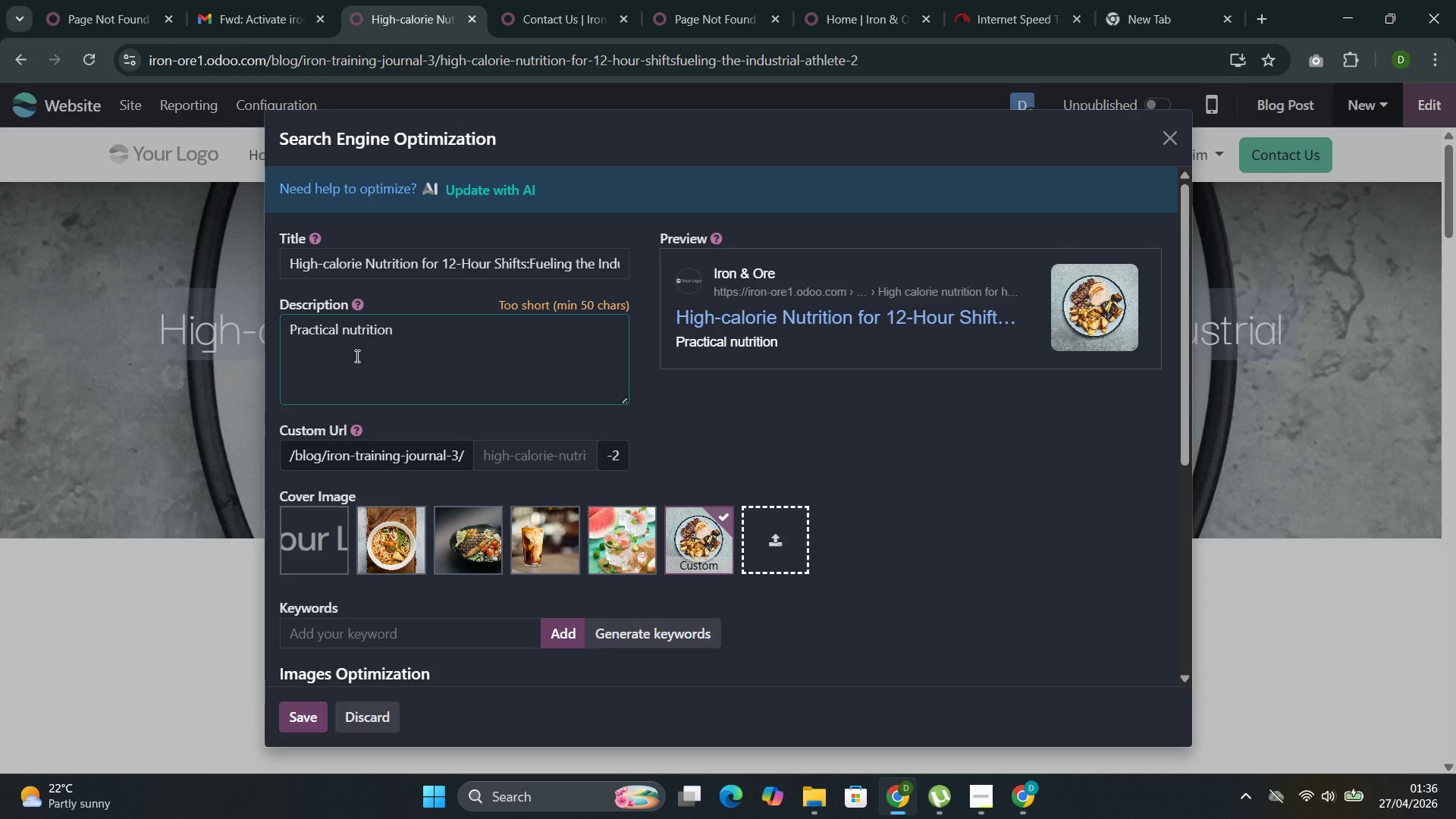 
key(Control+S)
 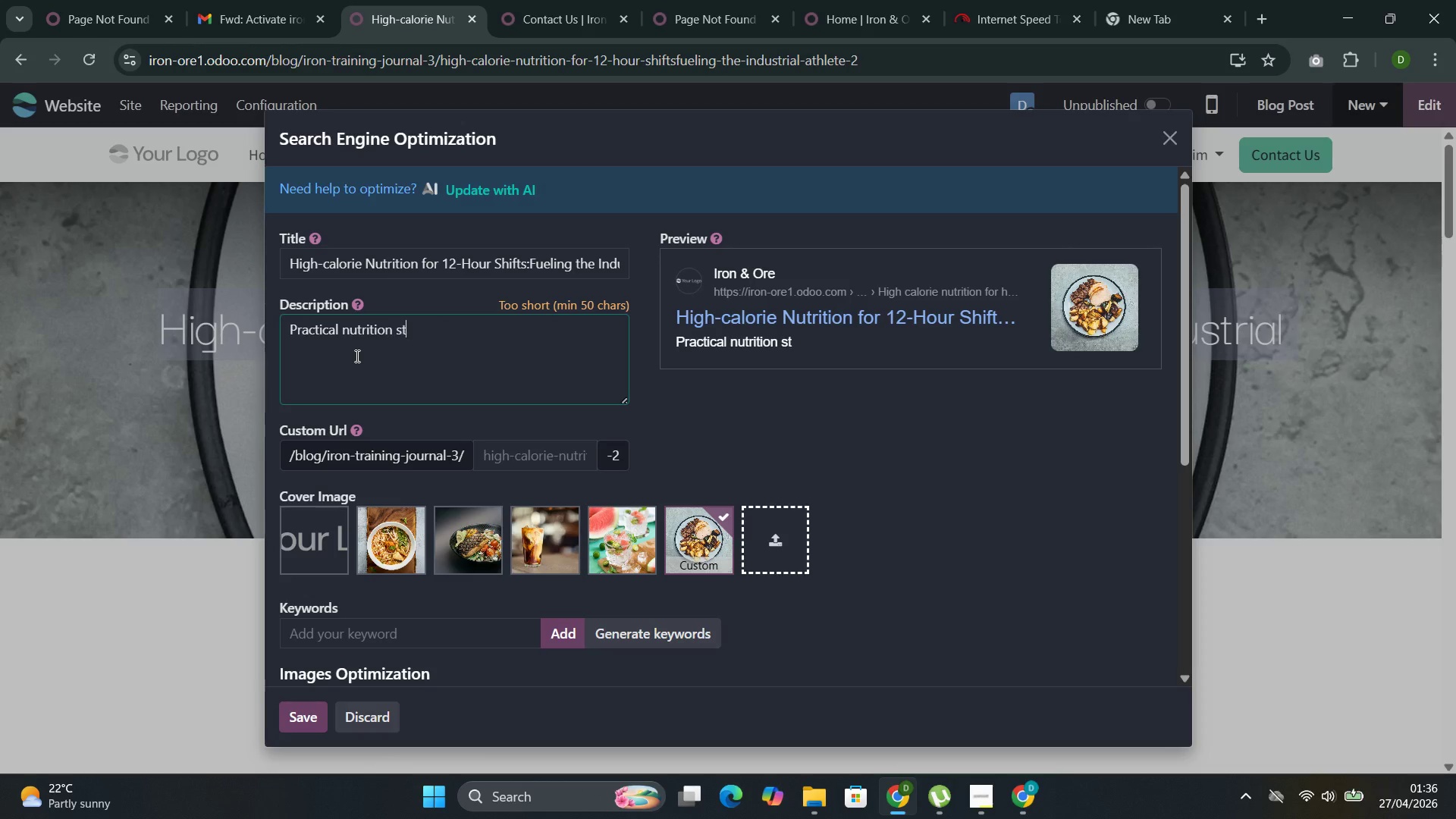 
key(Control+T)
 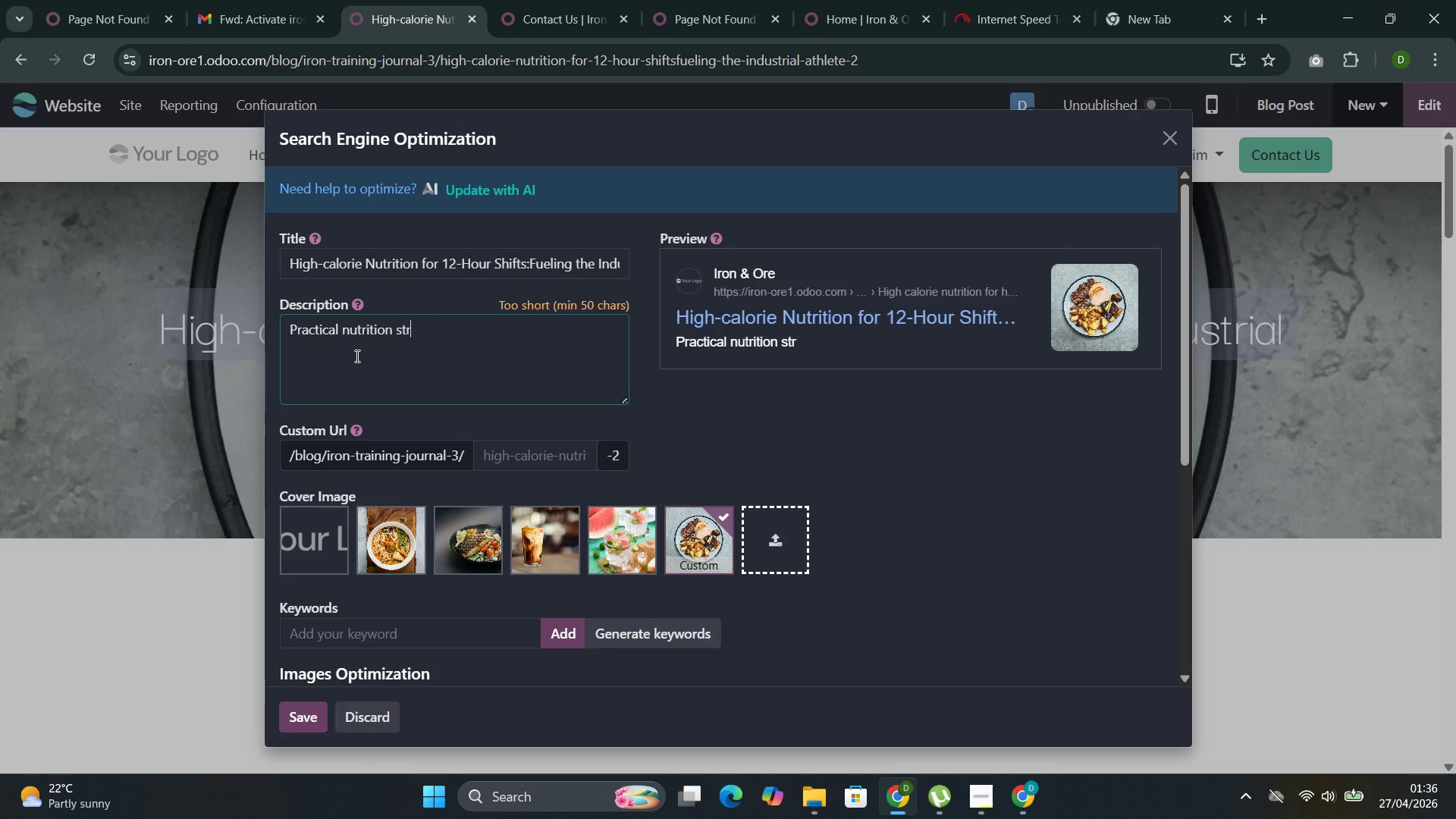 
key(Control+R)
 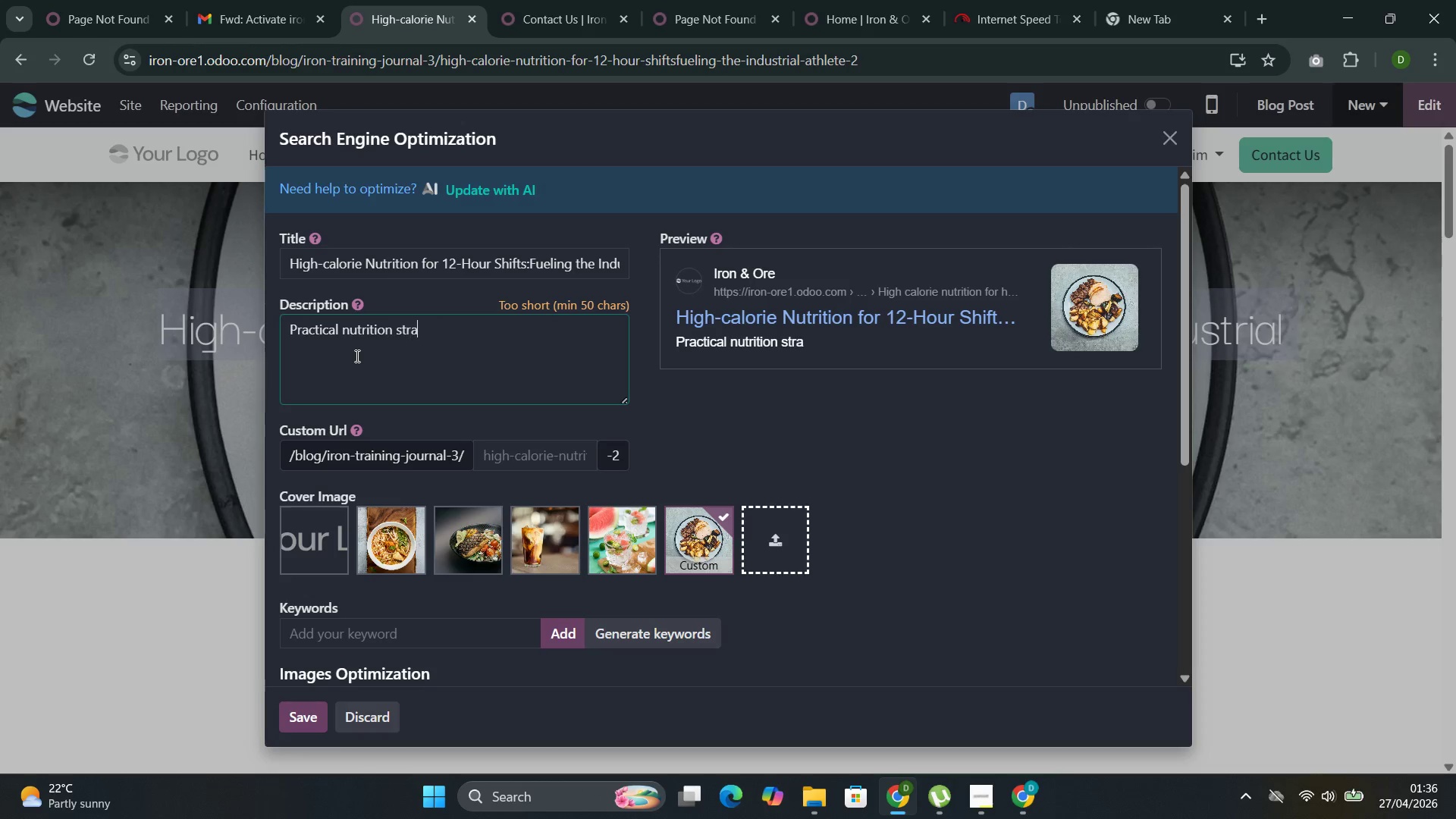 
key(Control+A)
 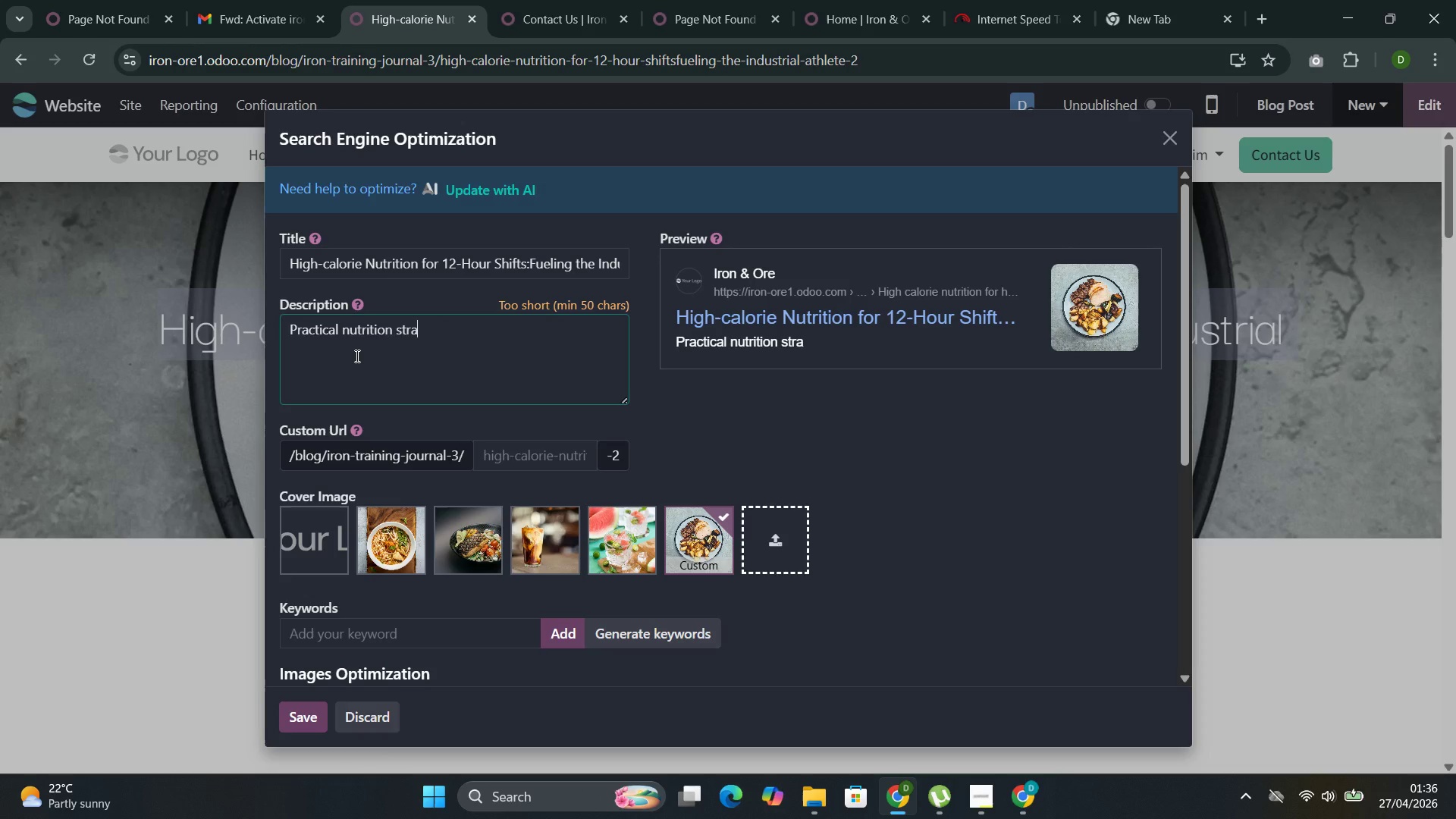 
key(Control+T)
 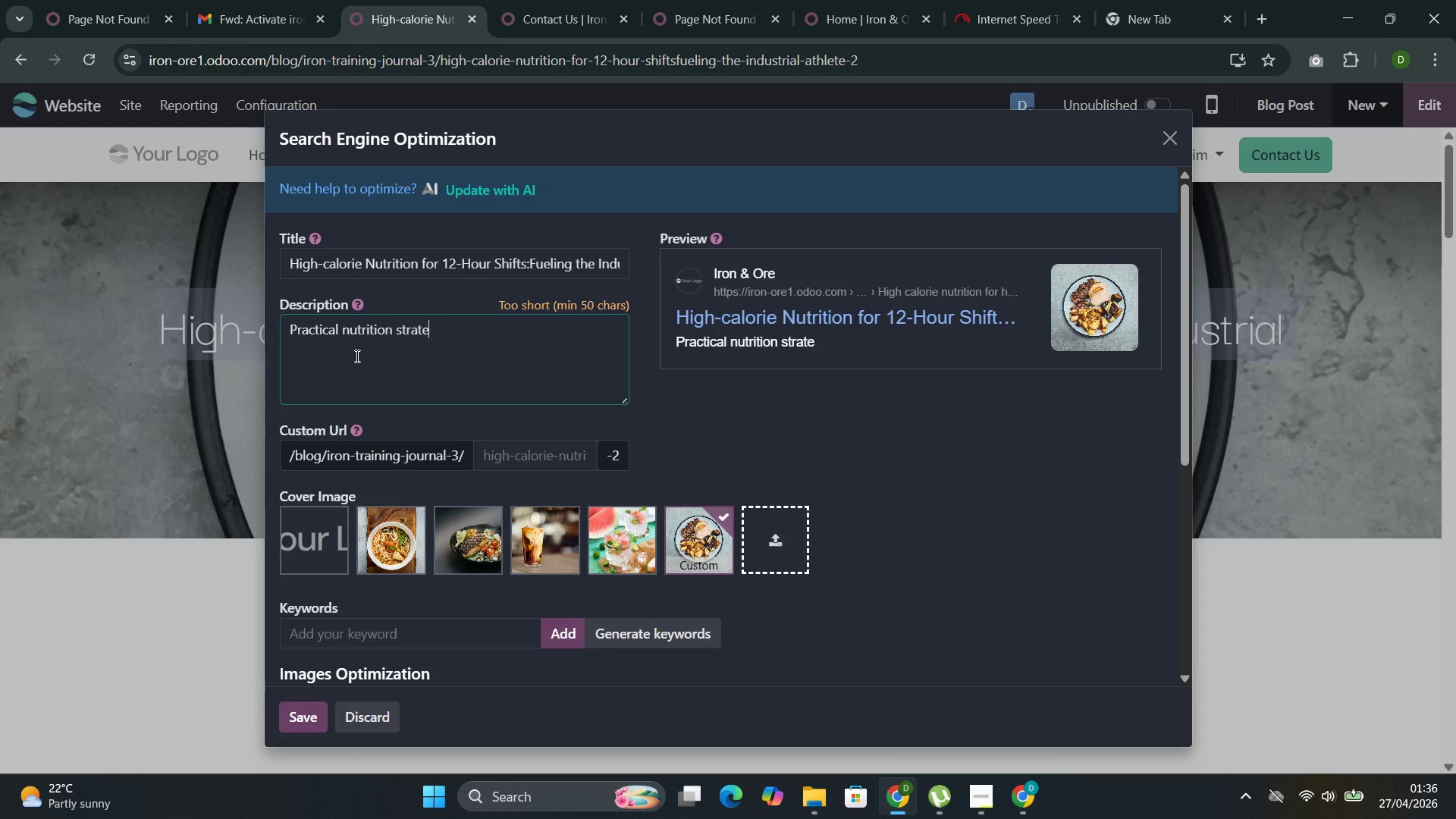 
key(Control+E)
 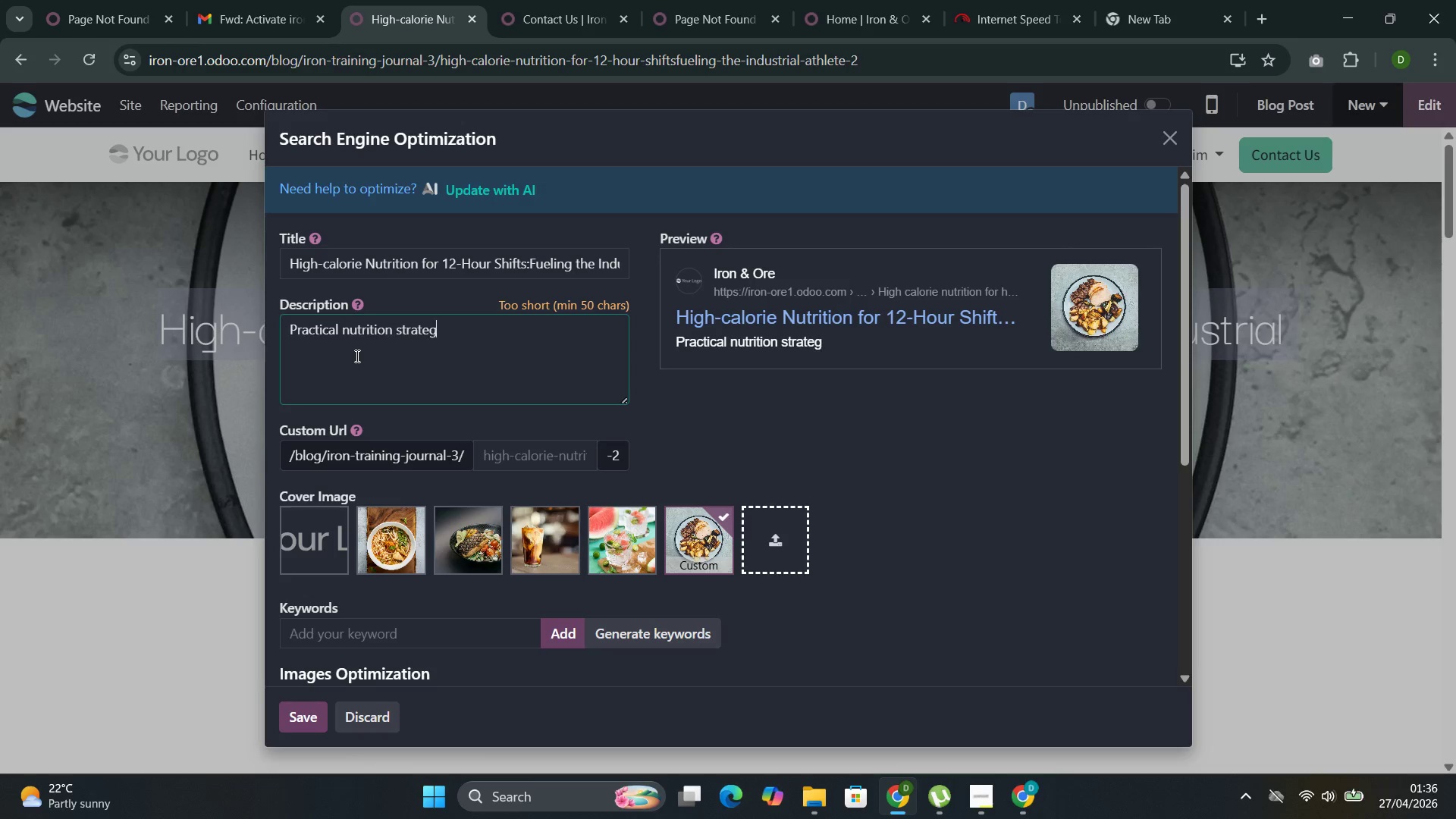 
key(Control+G)
 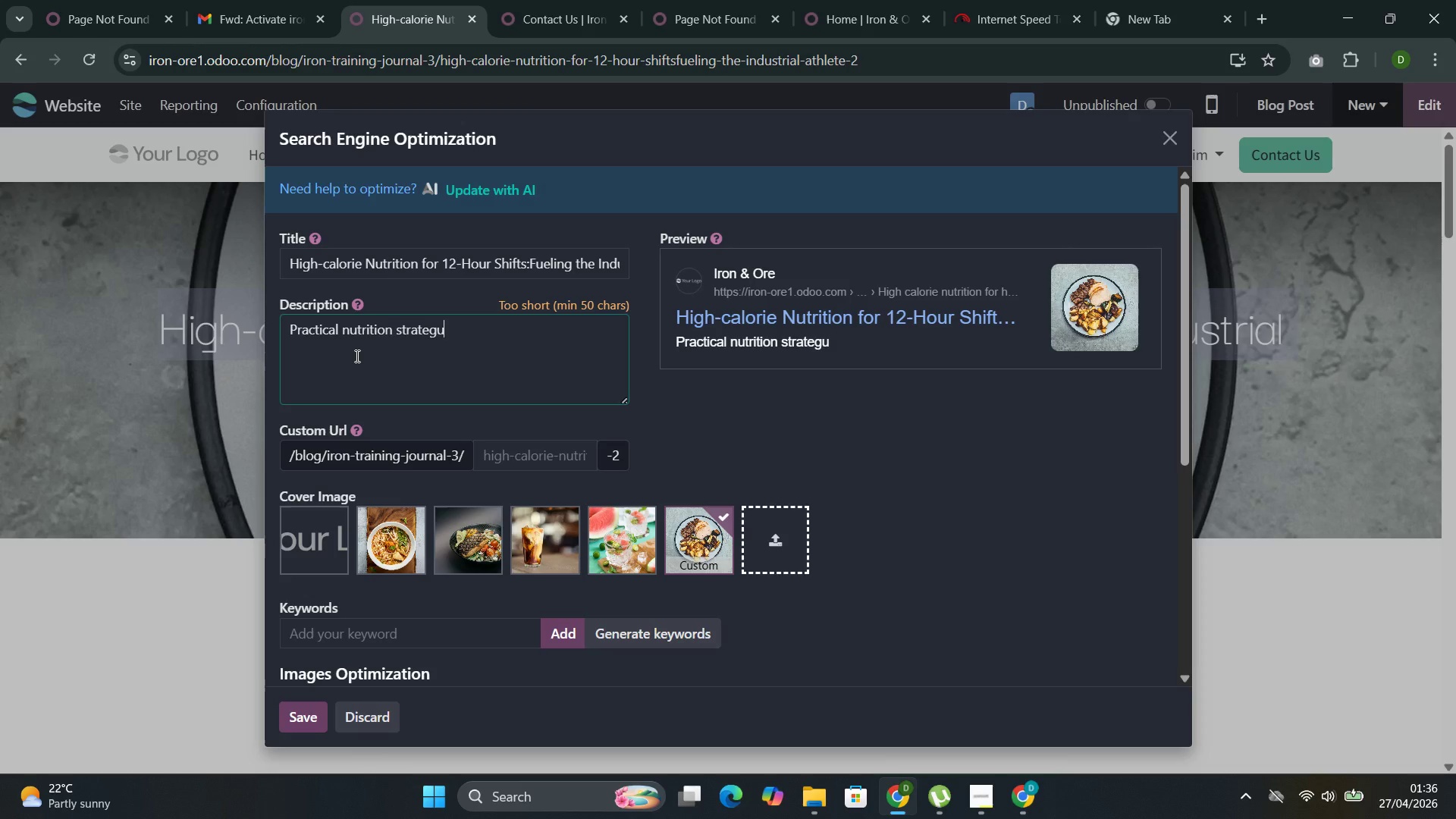 
key(Control+U)
 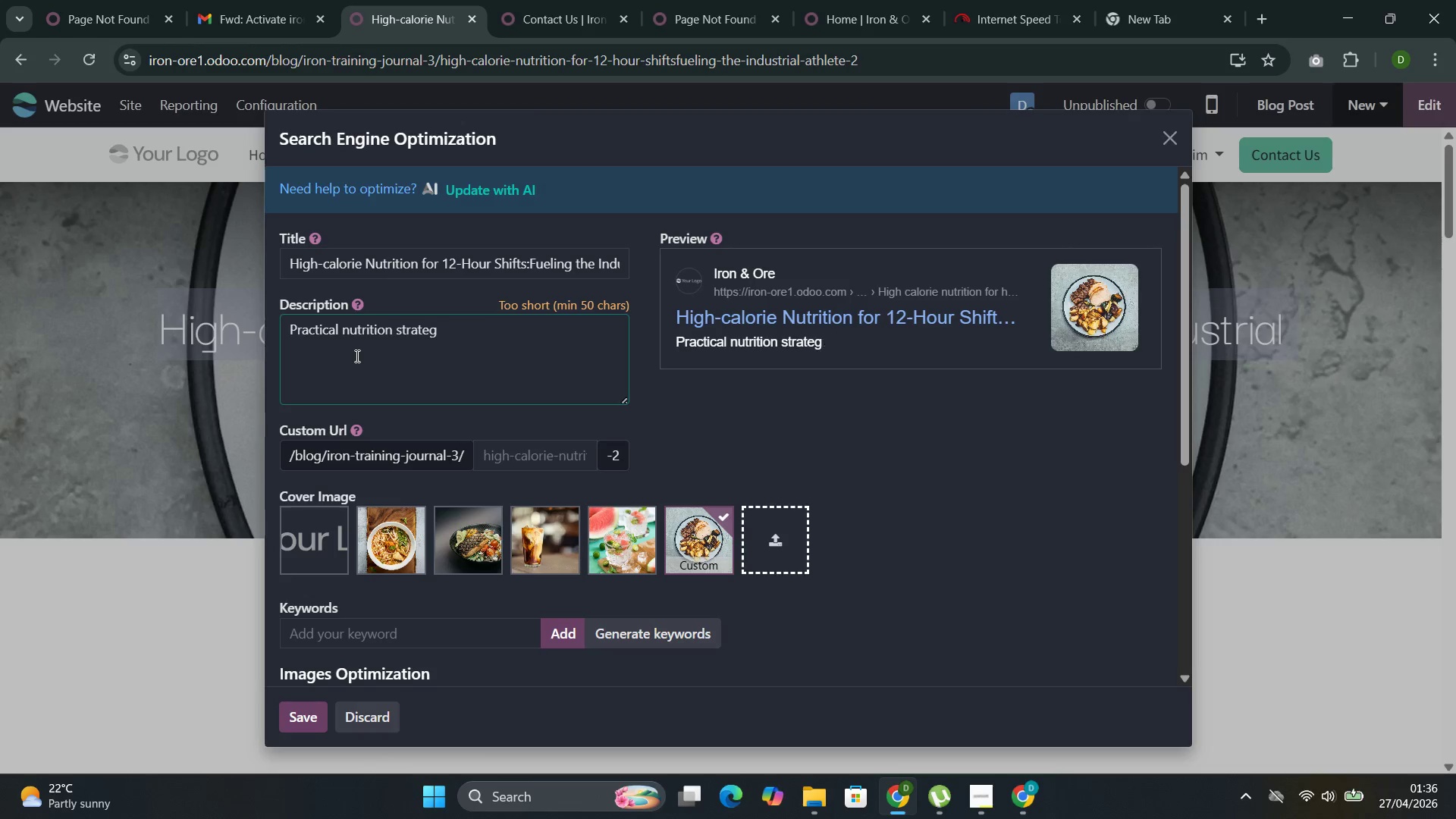 
key(Control+Backspace)
 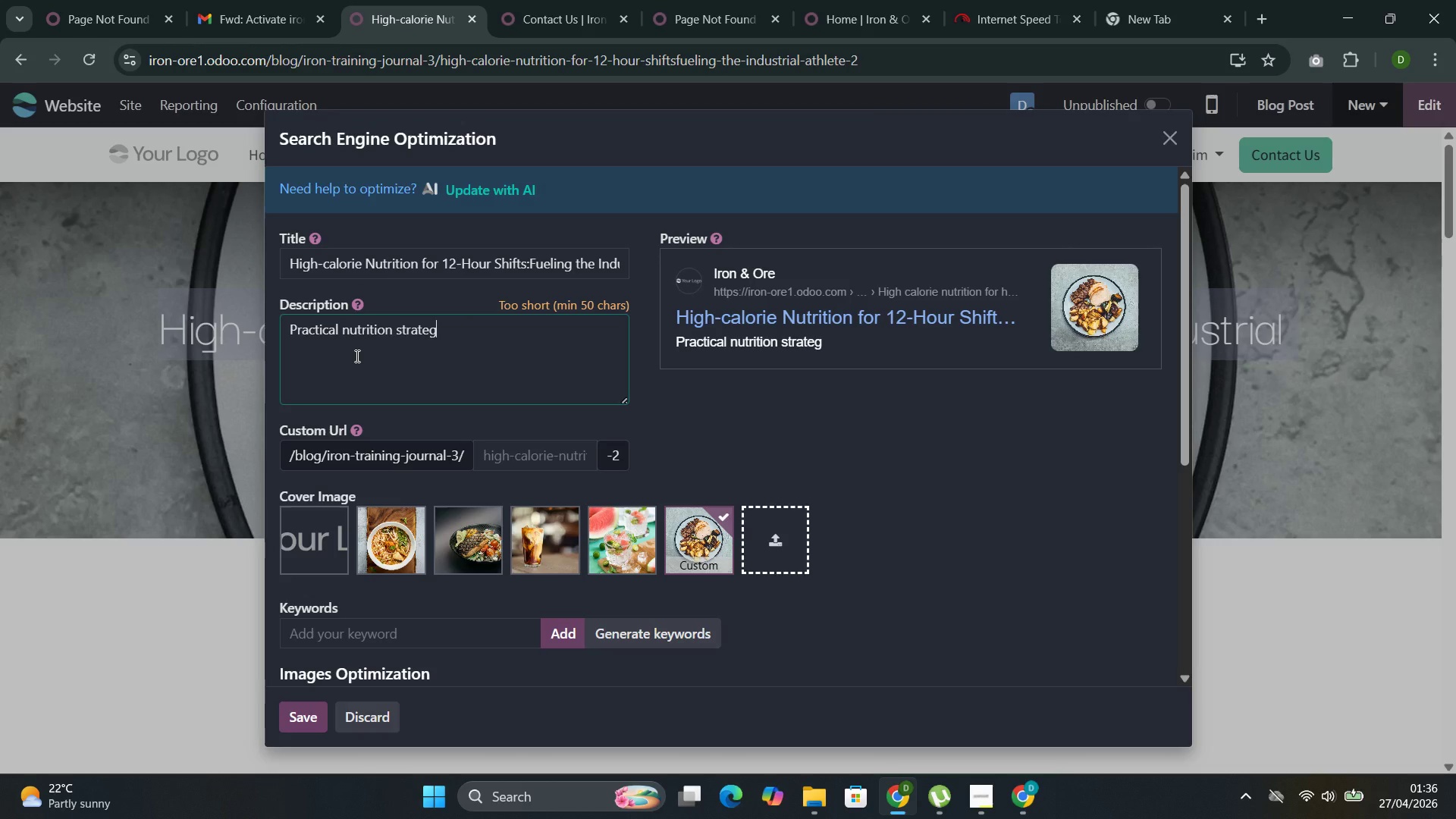 
key(Control+I)
 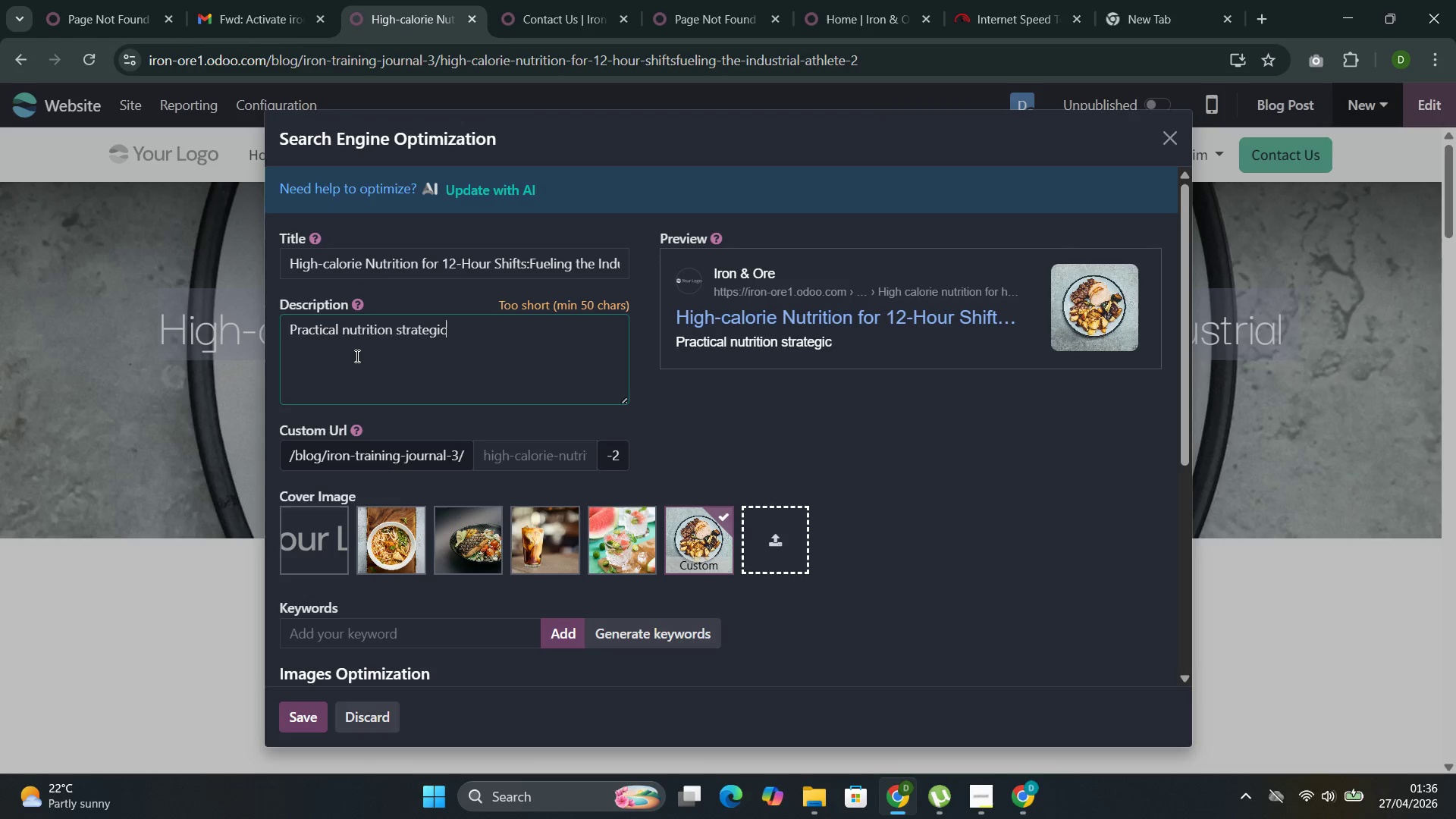 
key(Control+C)
 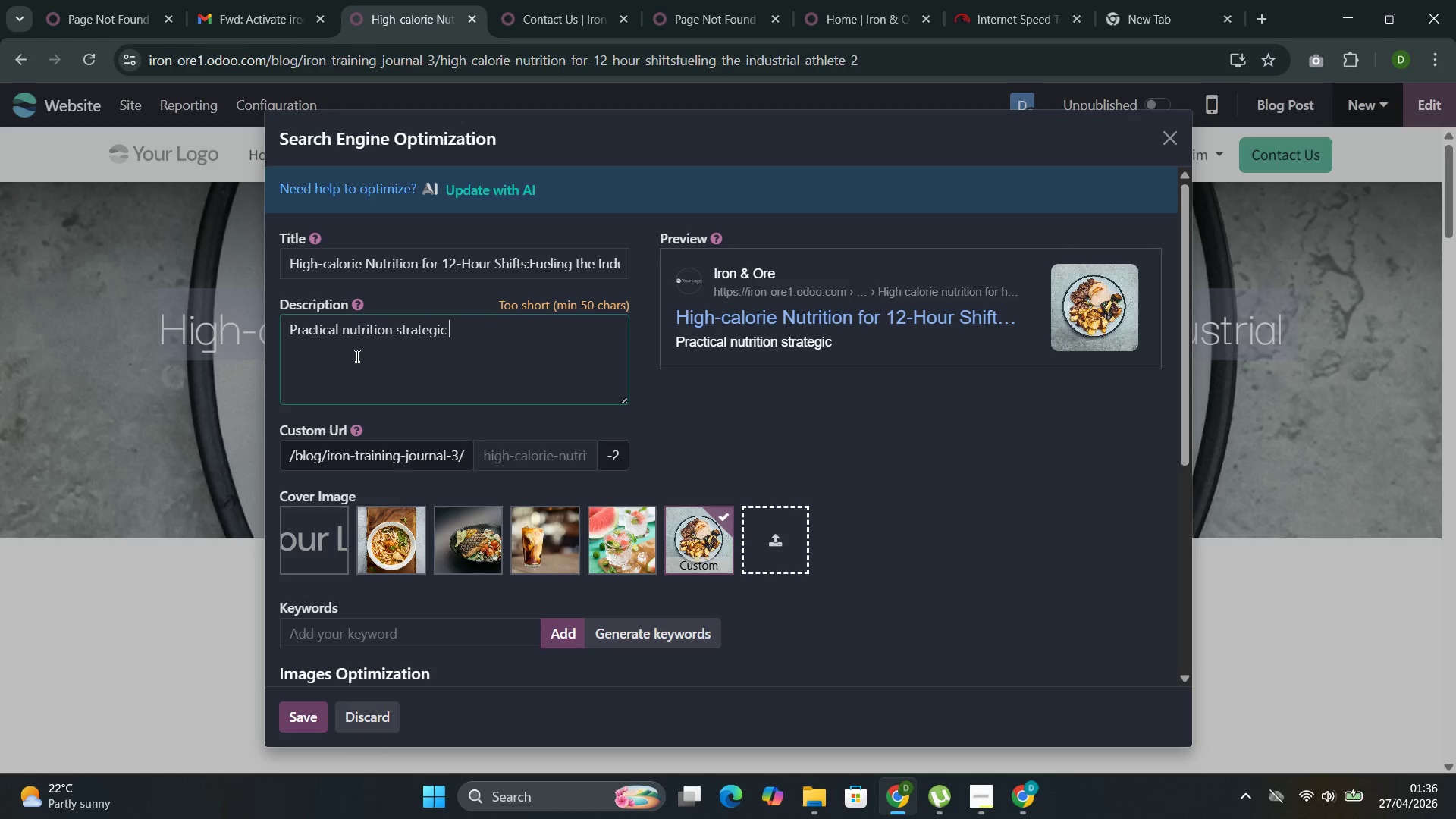 
key(Control+Space)
 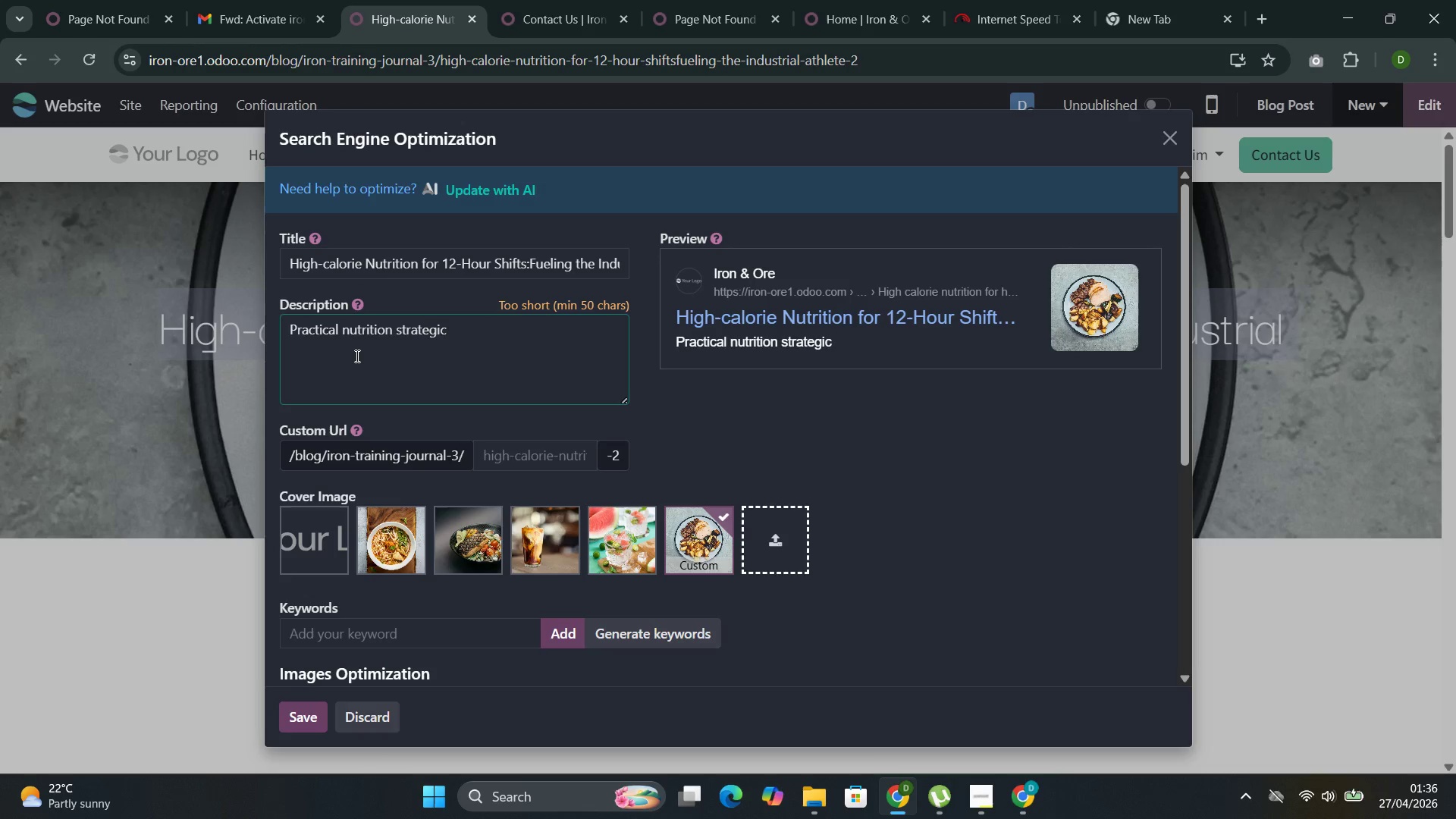 
key(Control+F)
 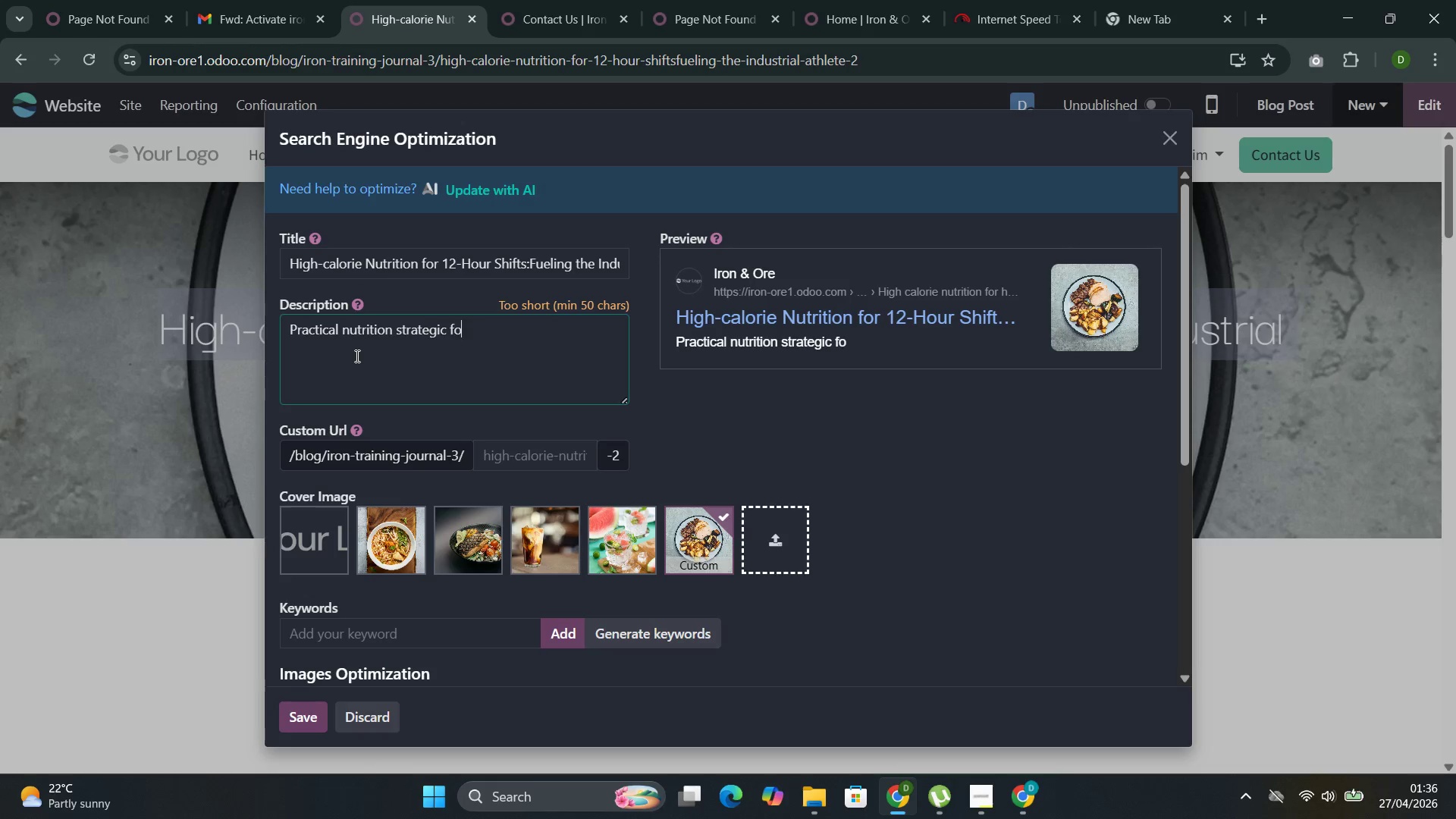 
key(Control+O)
 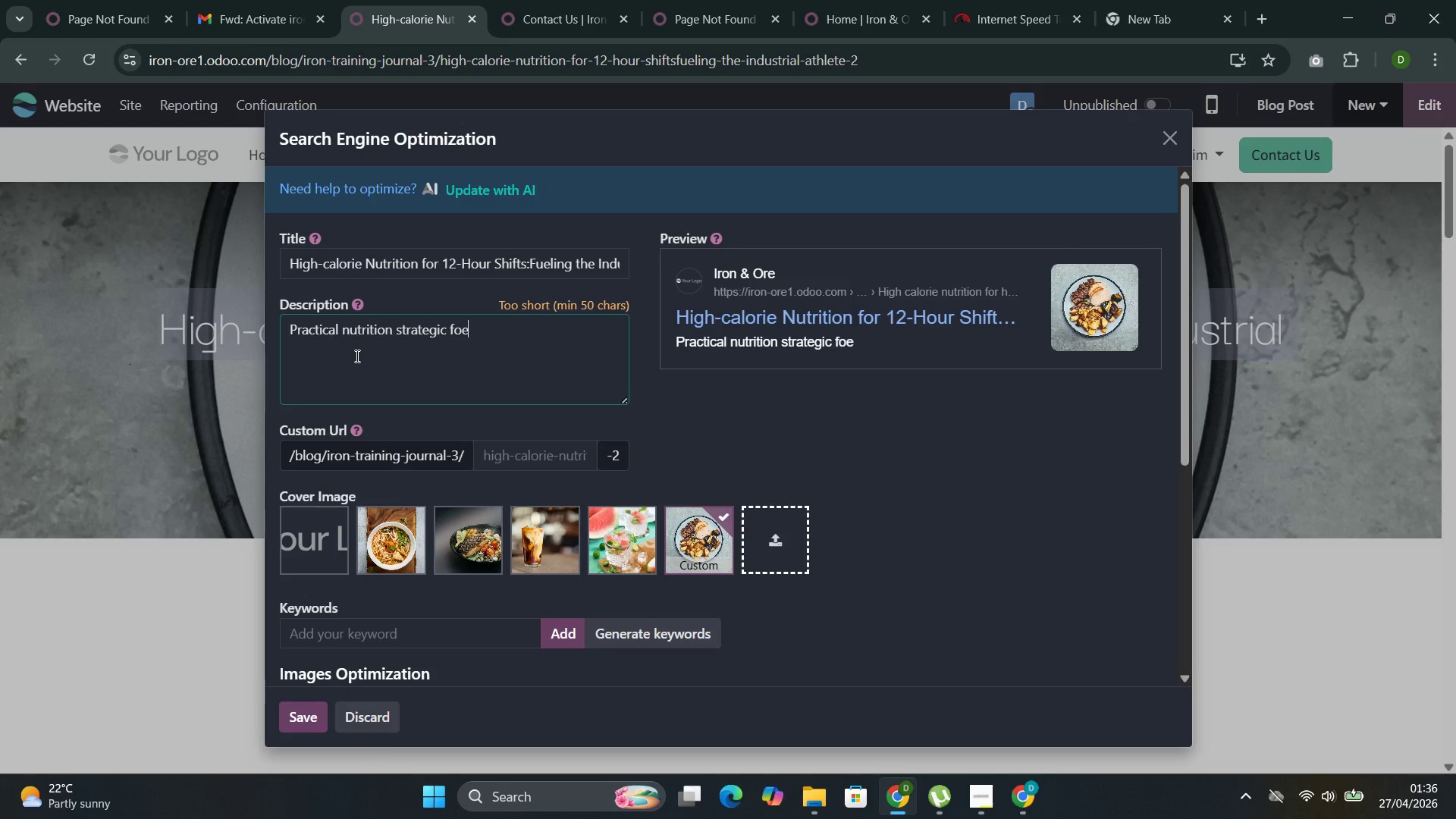 
key(Control+E)
 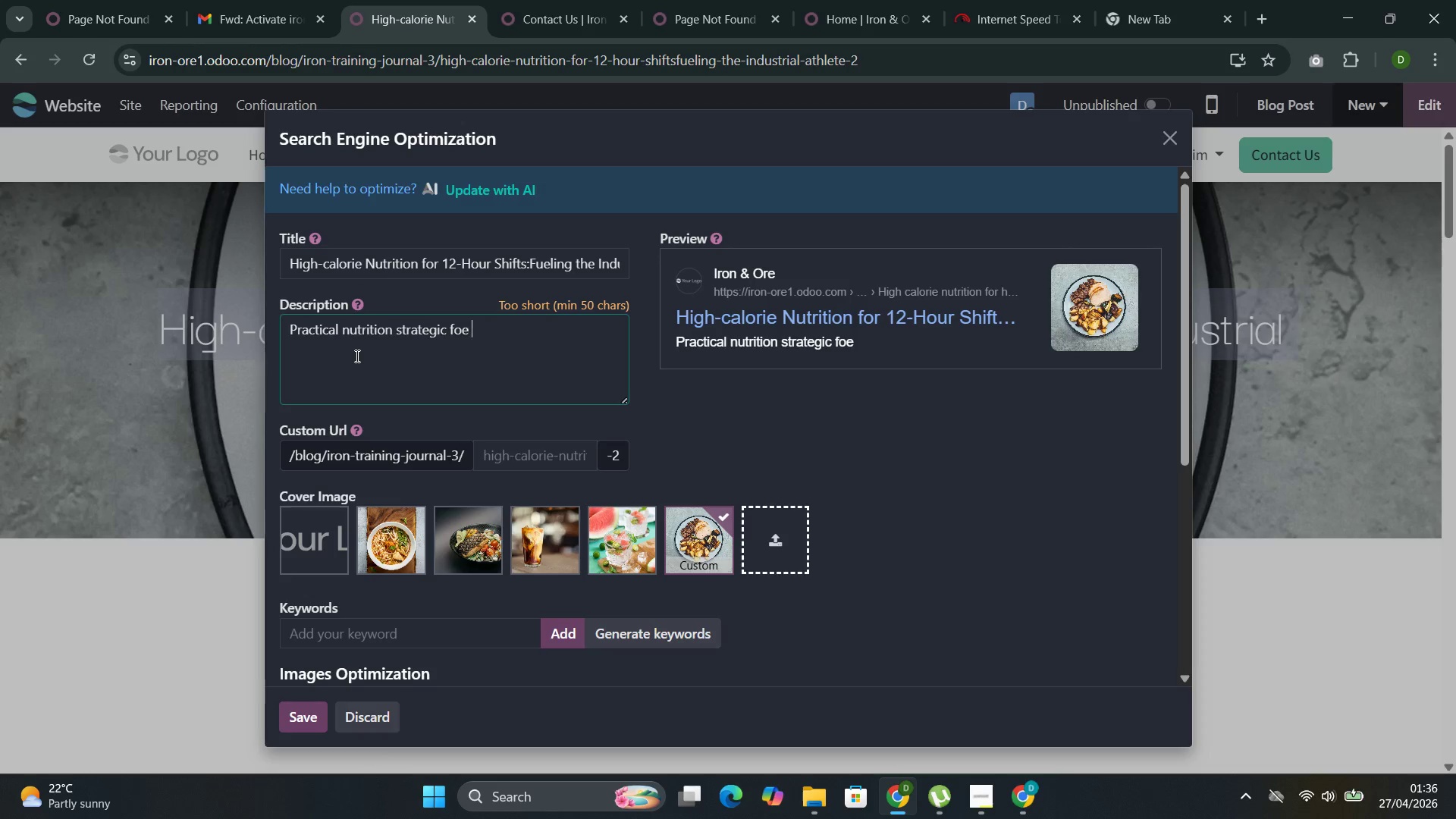 
key(Control+Space)
 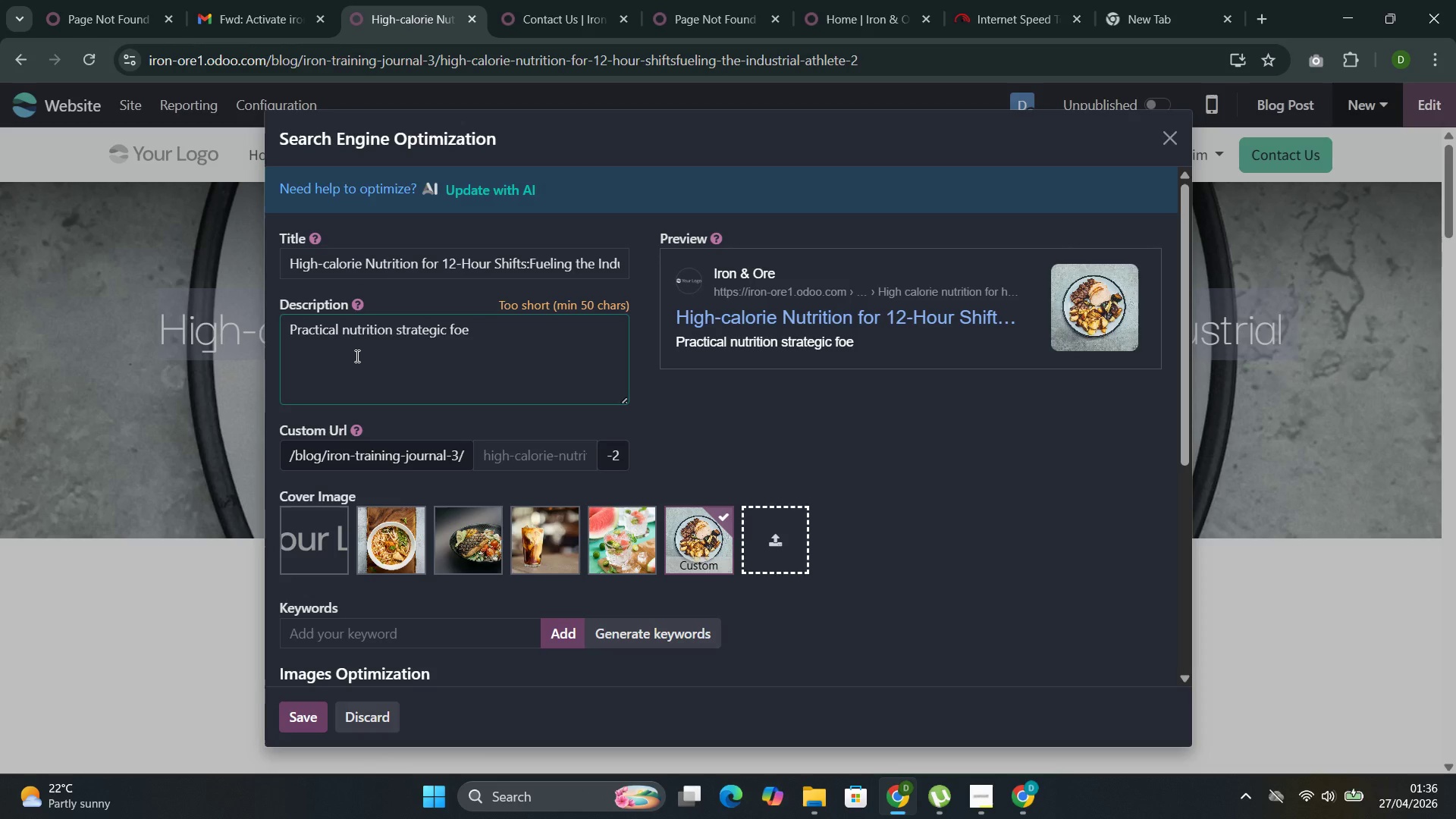 
key(Control+T)
 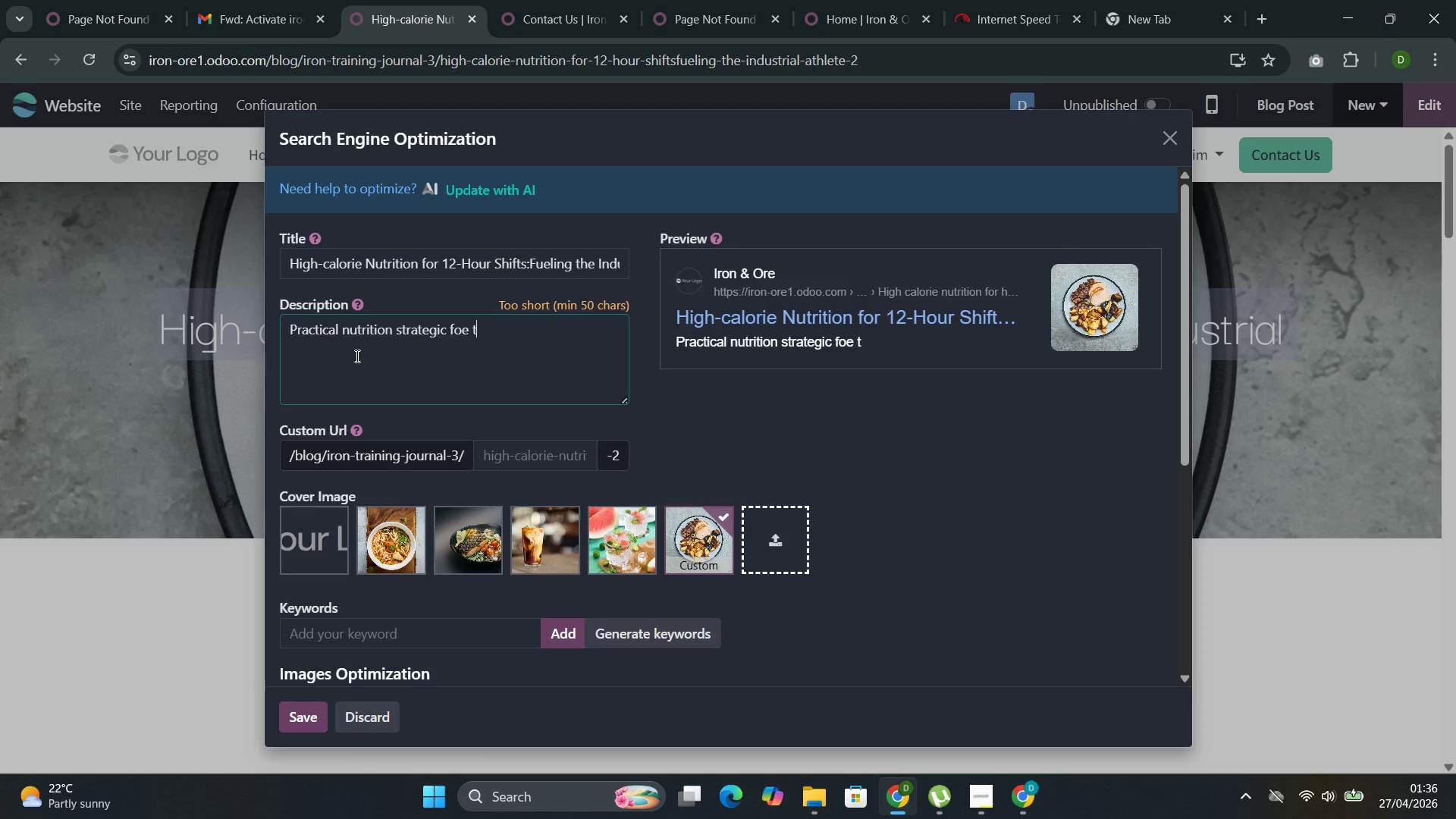 
key(Control+R)
 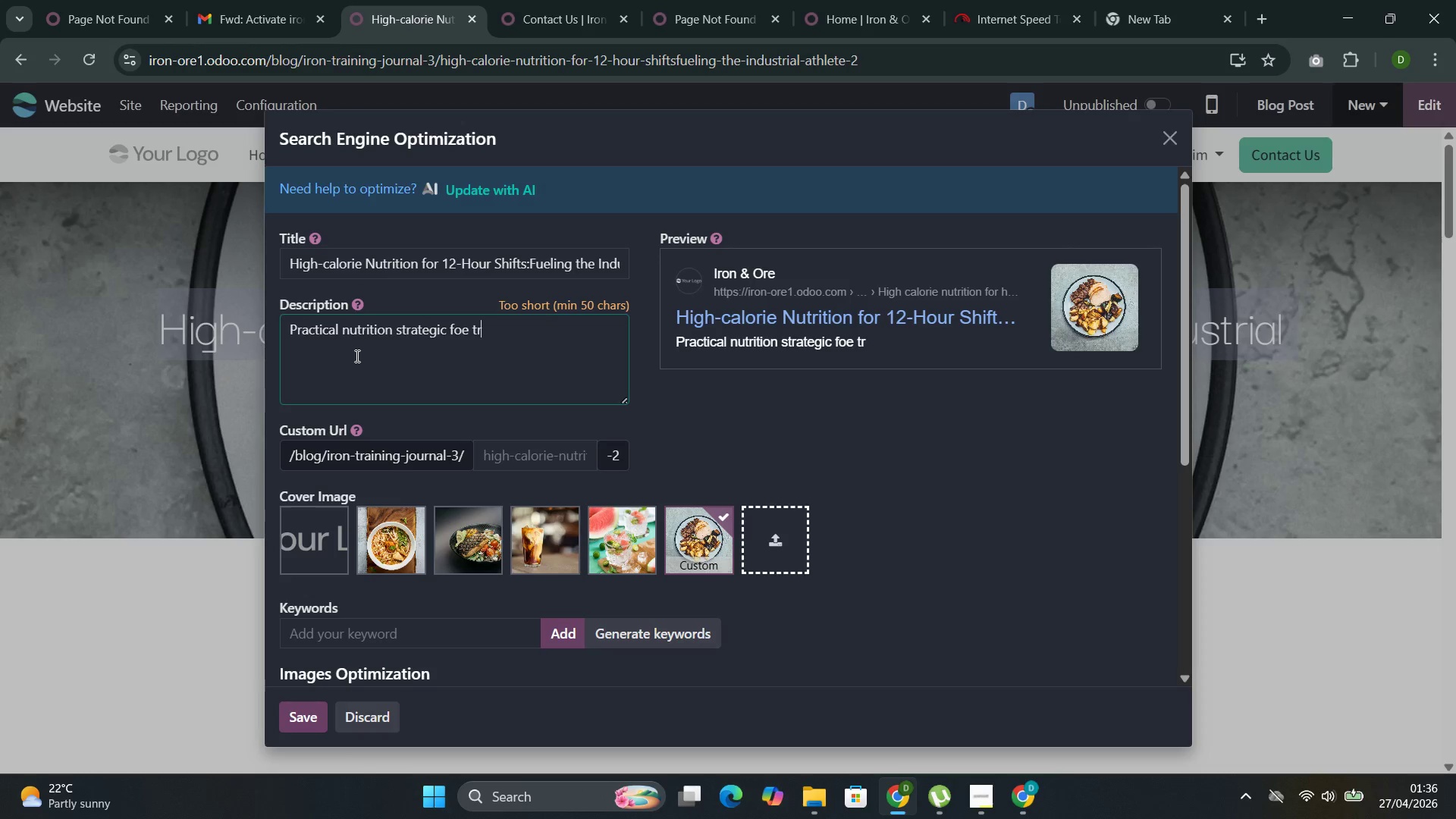 
key(Control+A)
 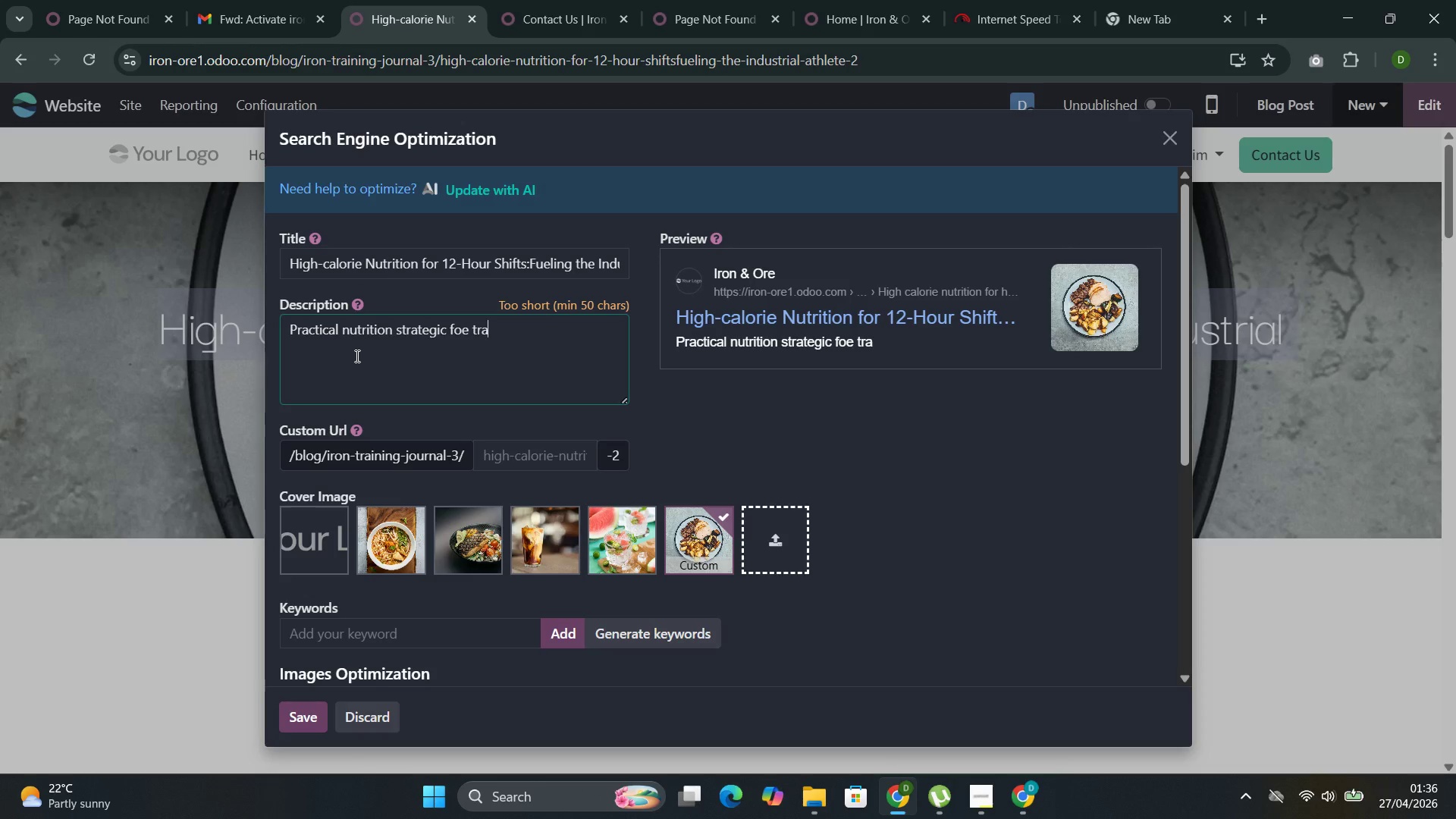 
key(Control+D)
 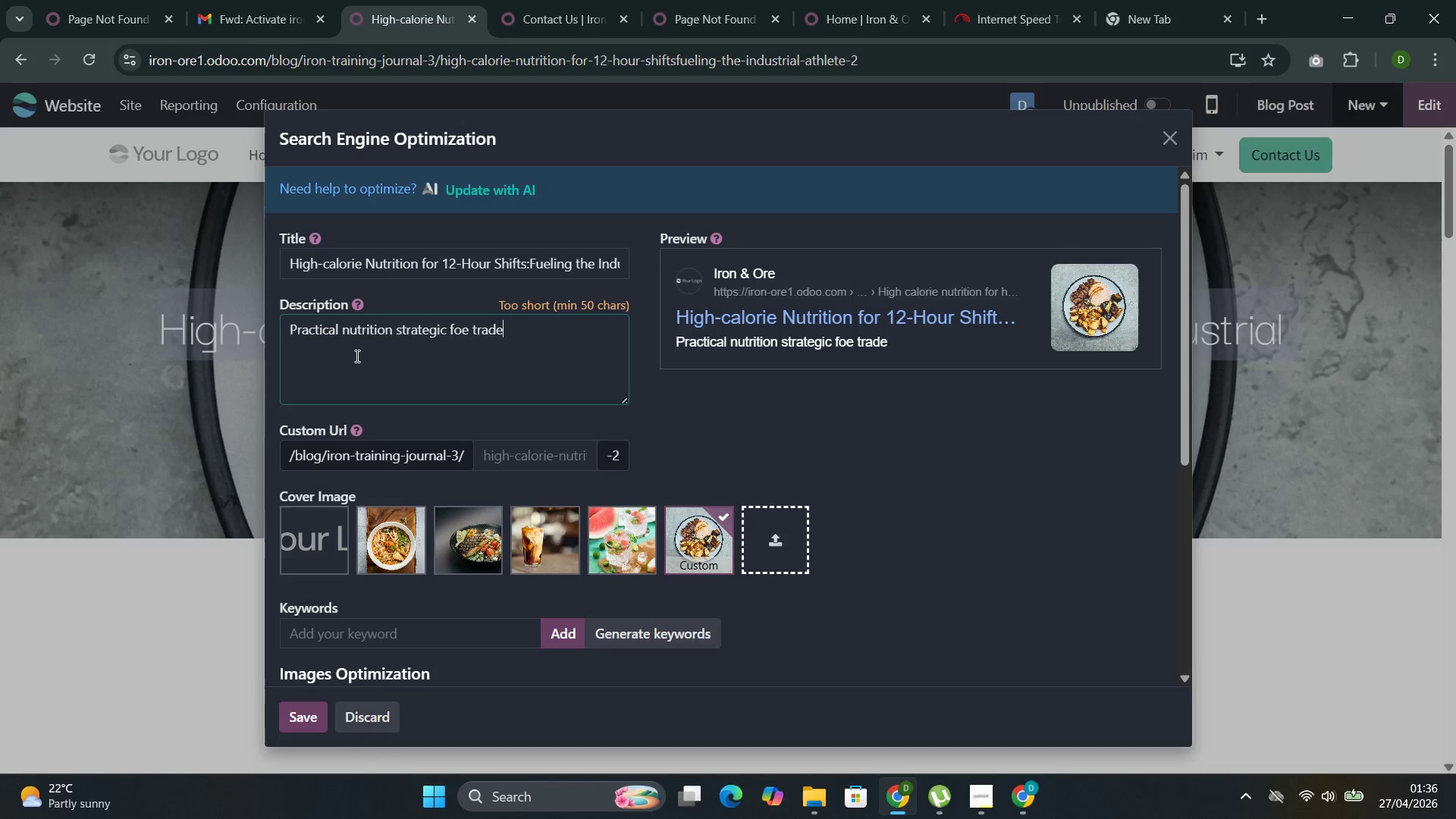 
key(Control+E)
 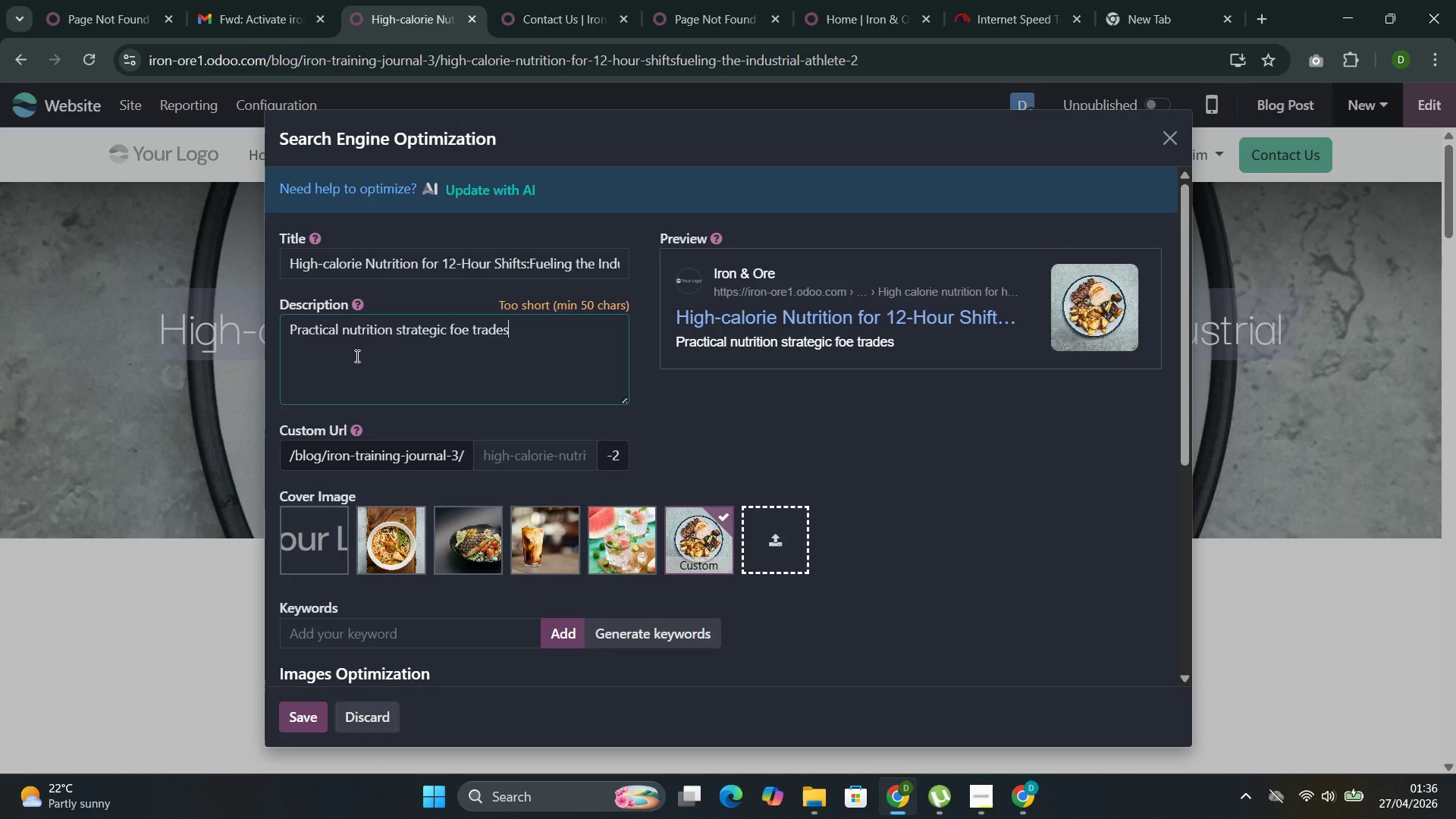 
key(Control+S)
 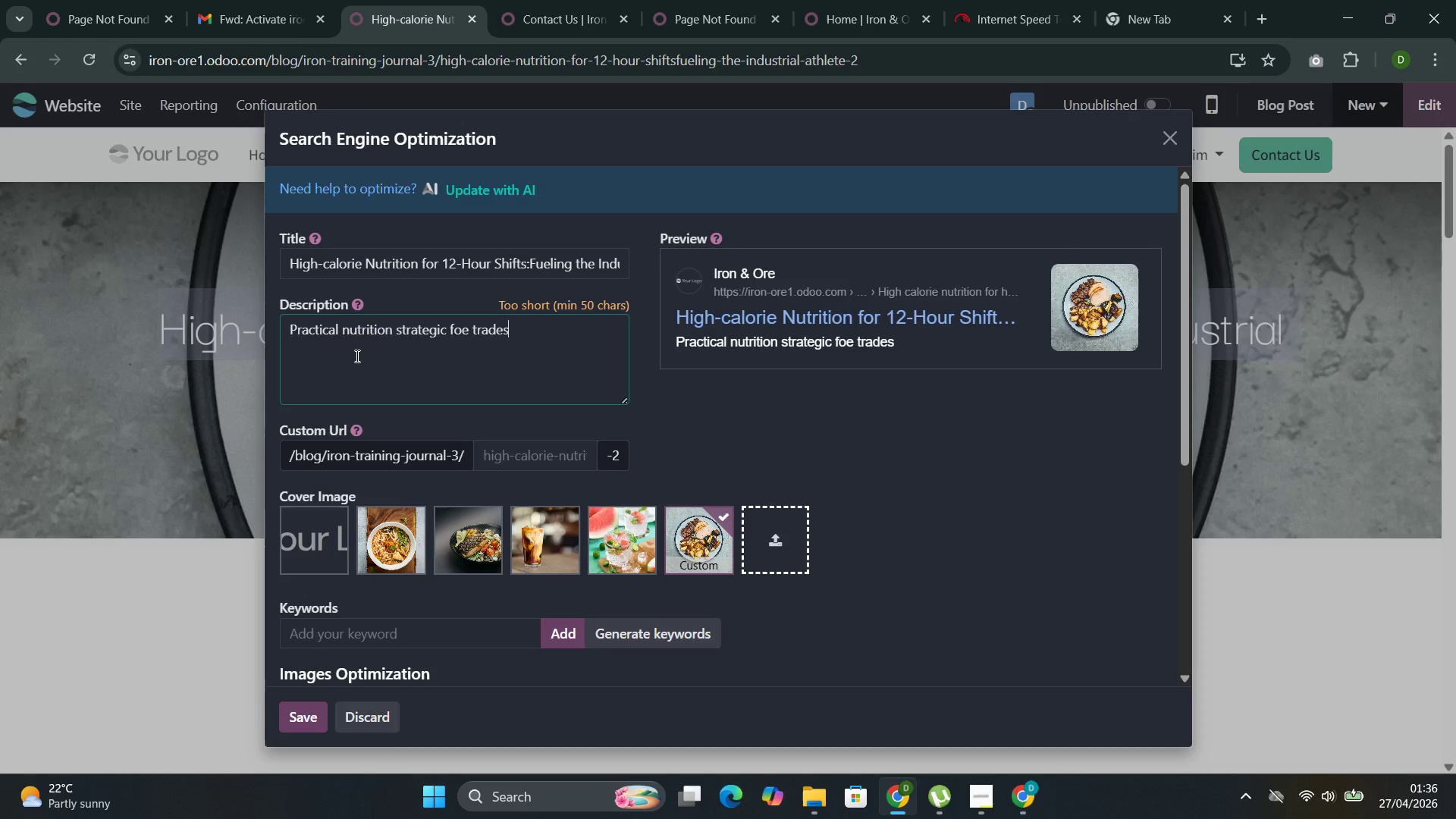 
key(Control+P)
 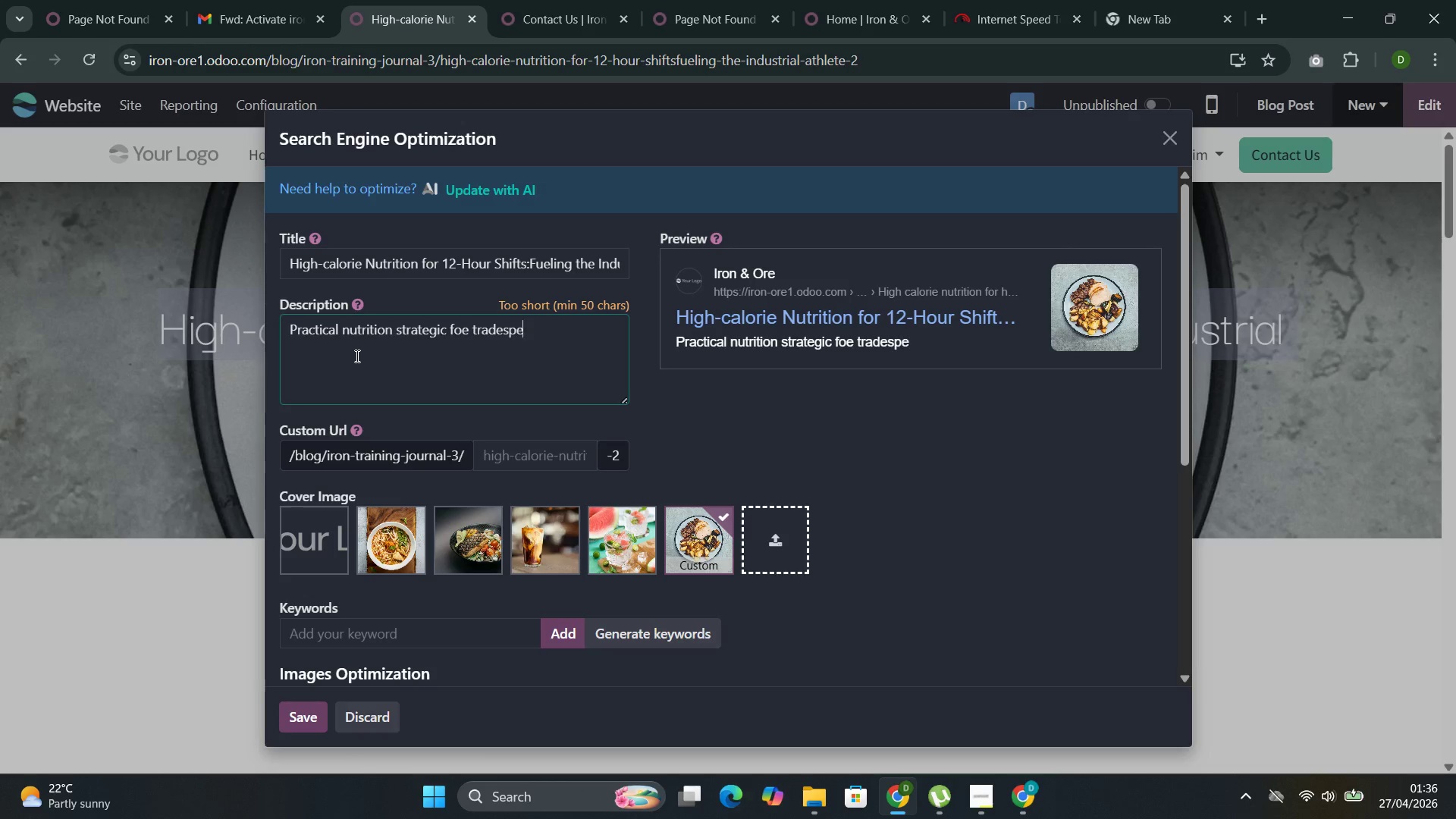 
key(Control+E)
 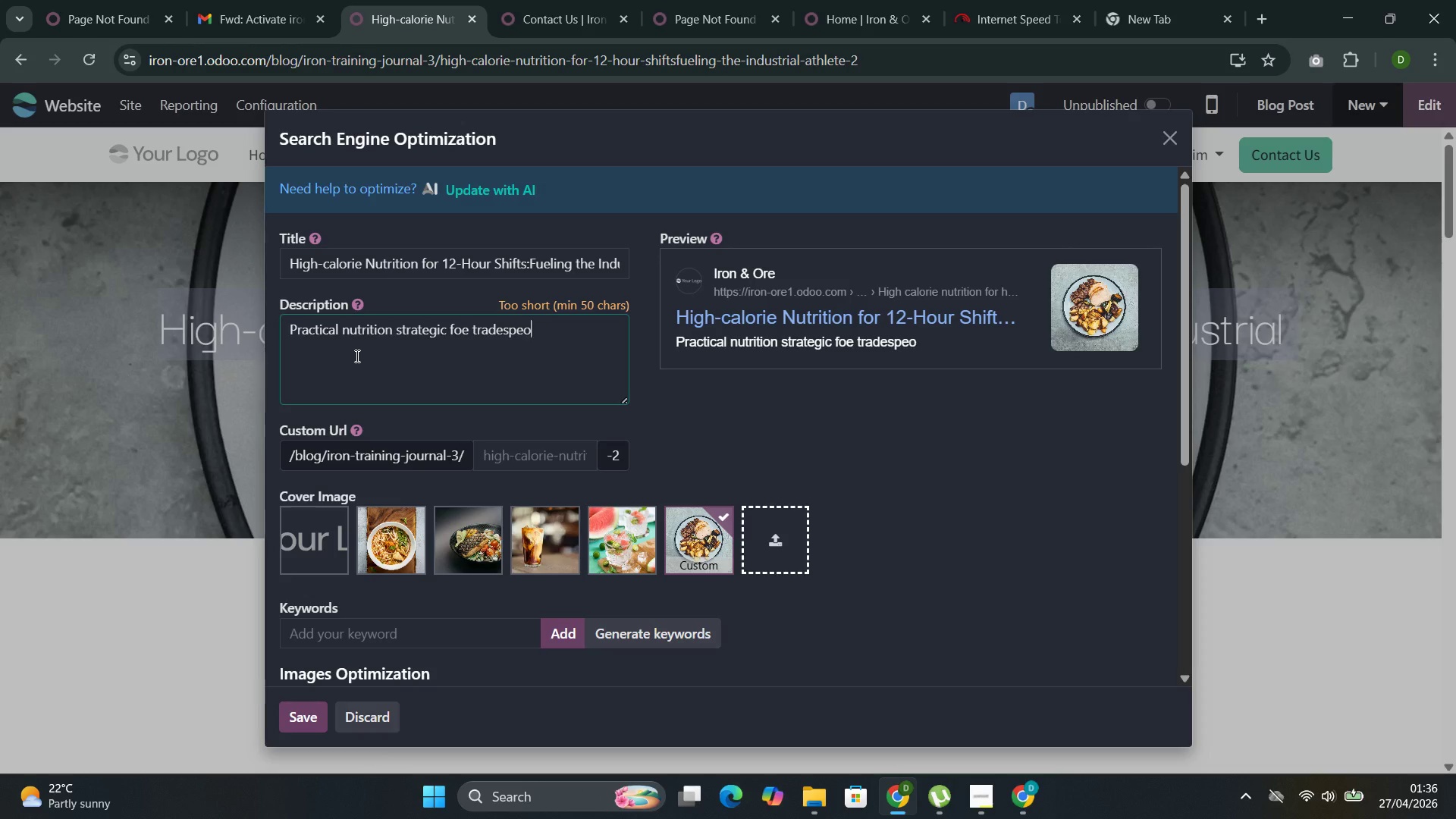 
key(Control+O)
 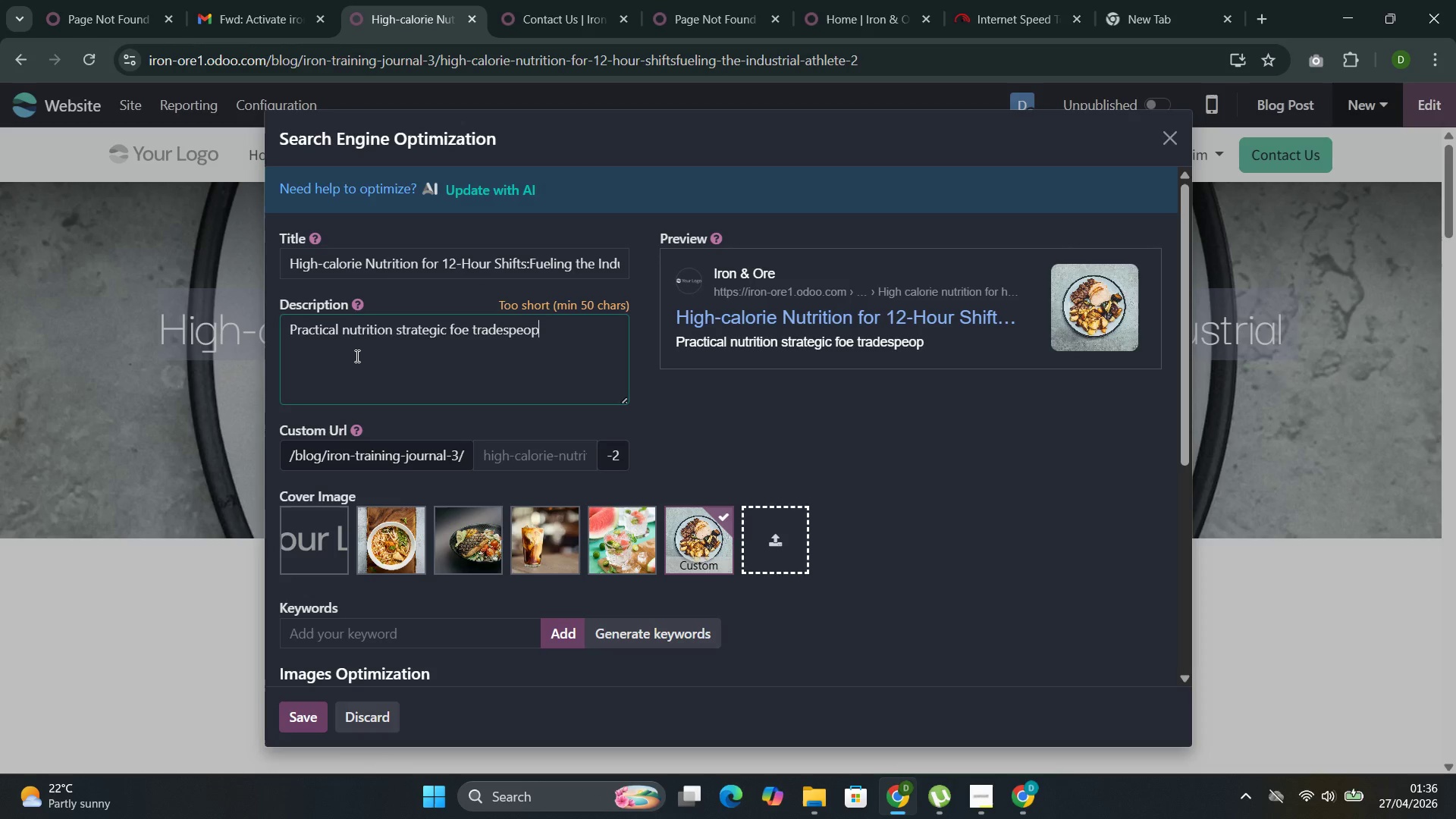 
key(Control+P)
 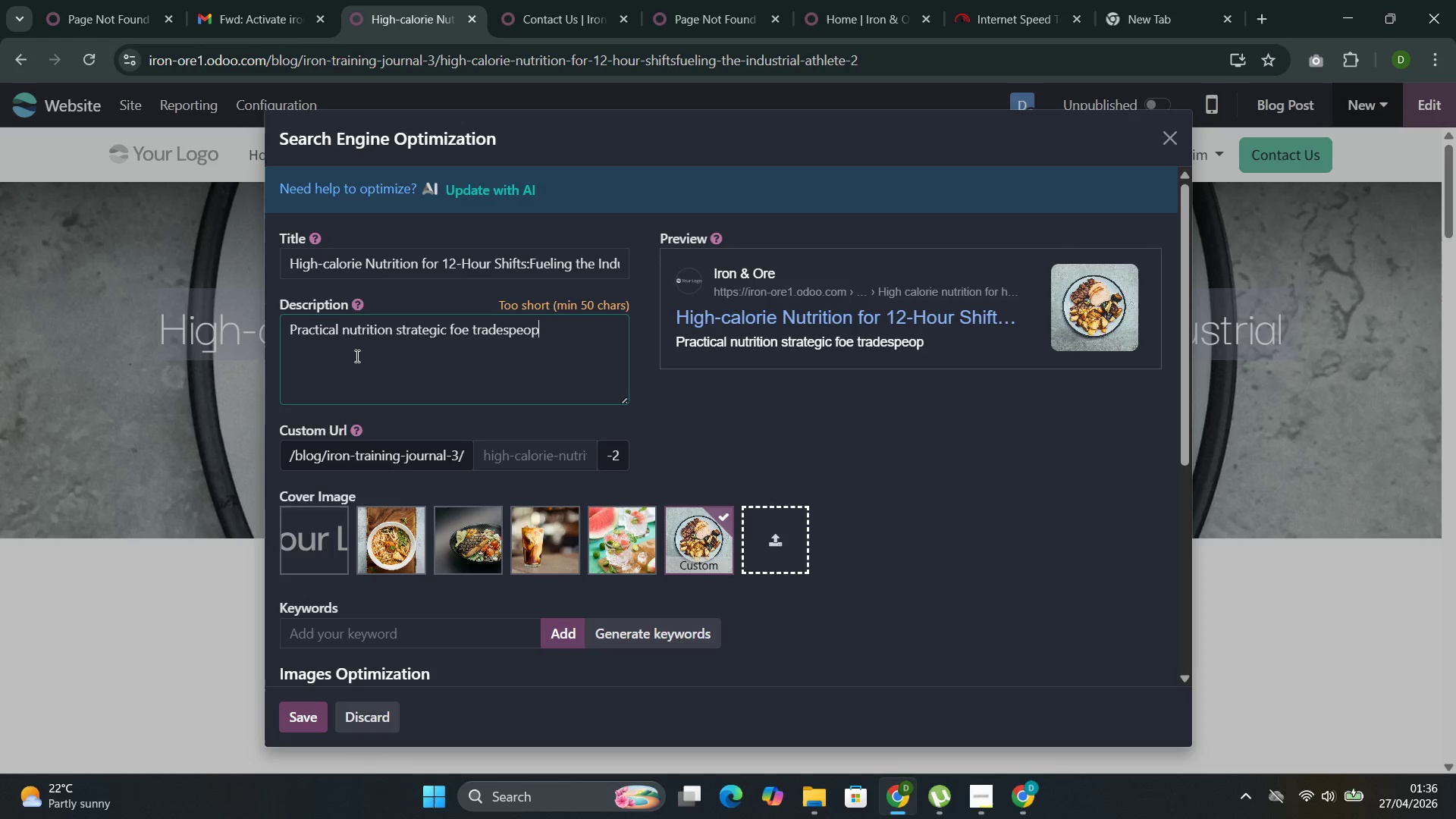 
key(Control+L)
 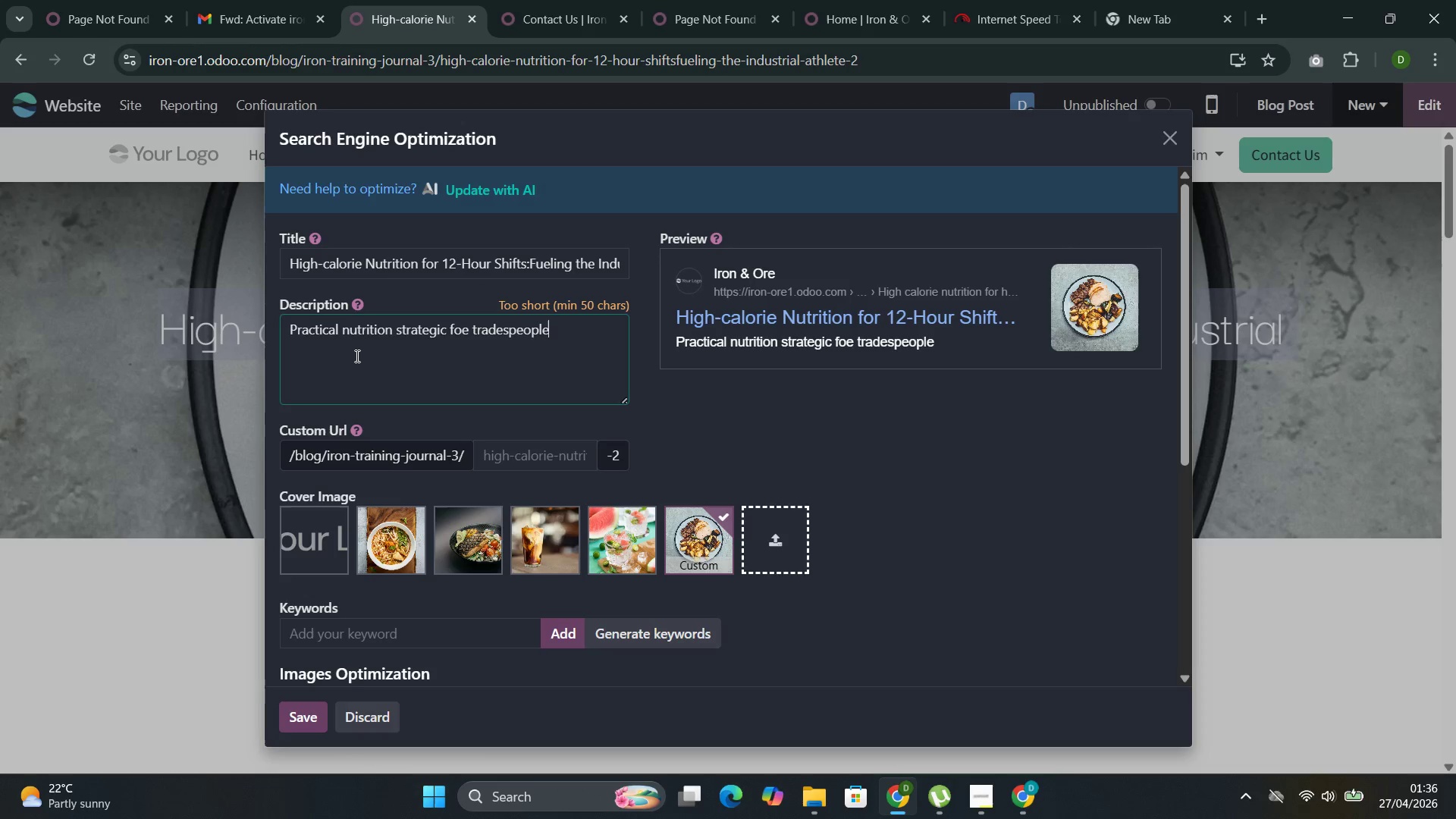 
key(Control+E)
 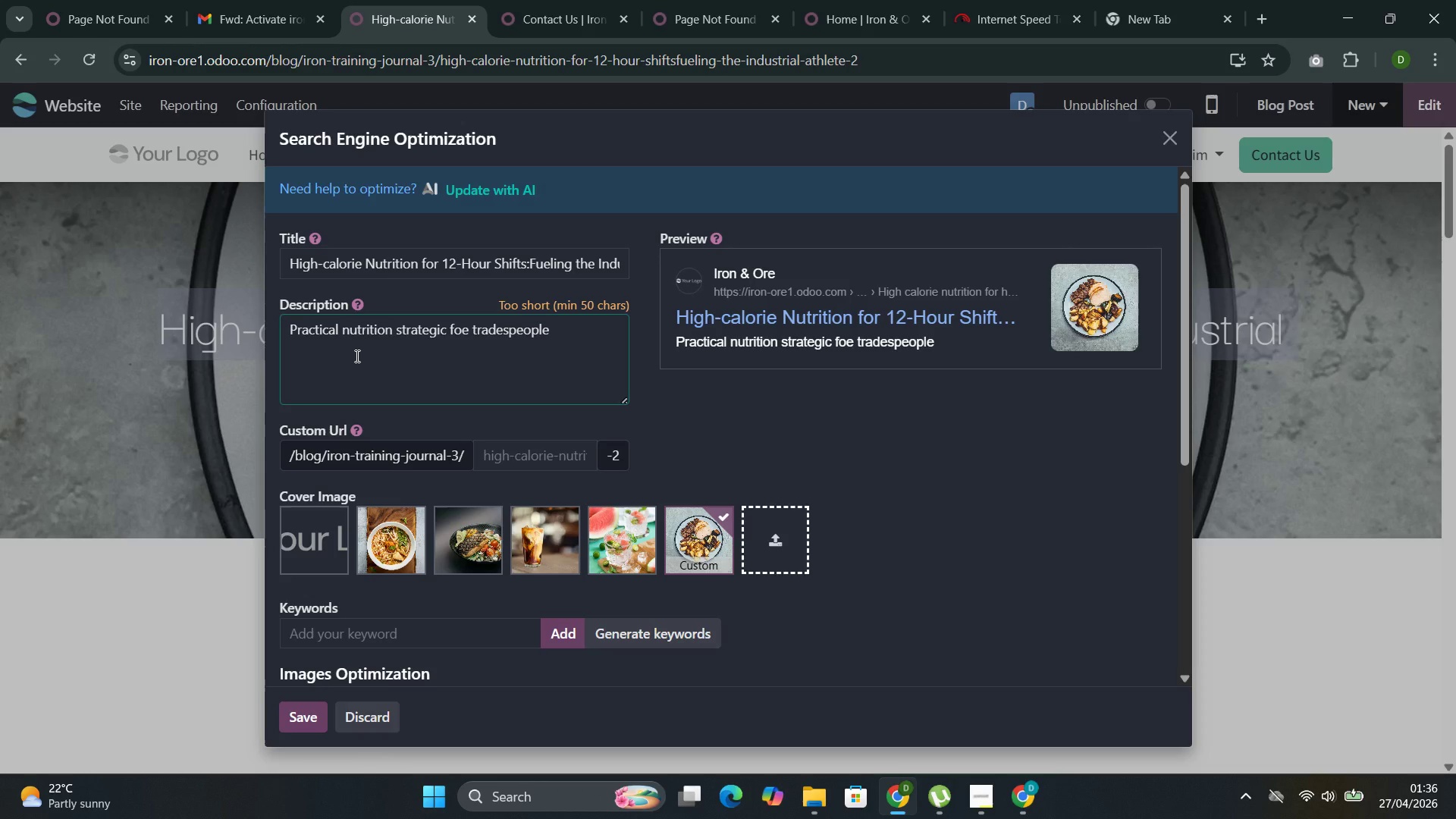 
key(Control+Space)
 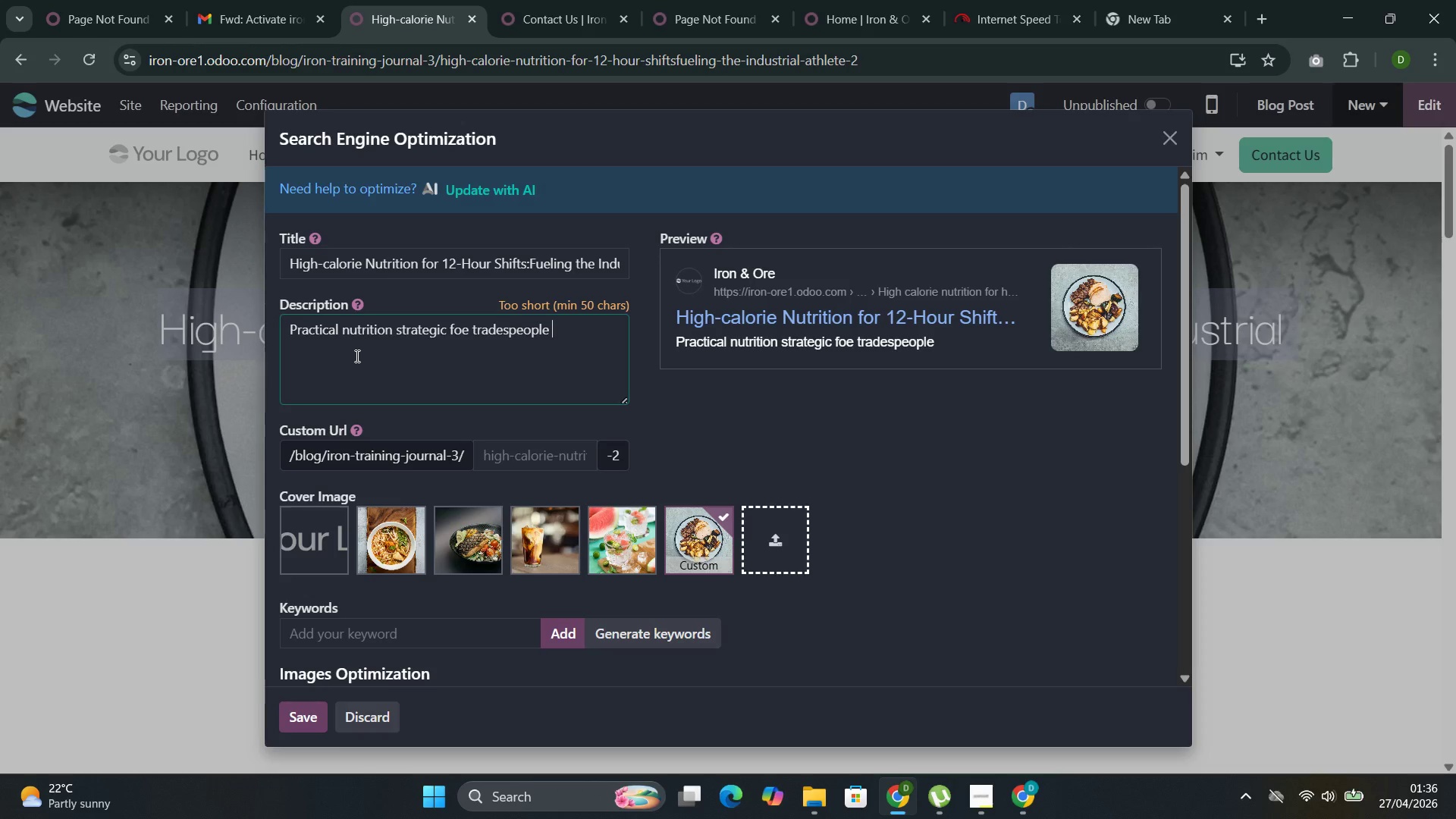 
key(Control+B)
 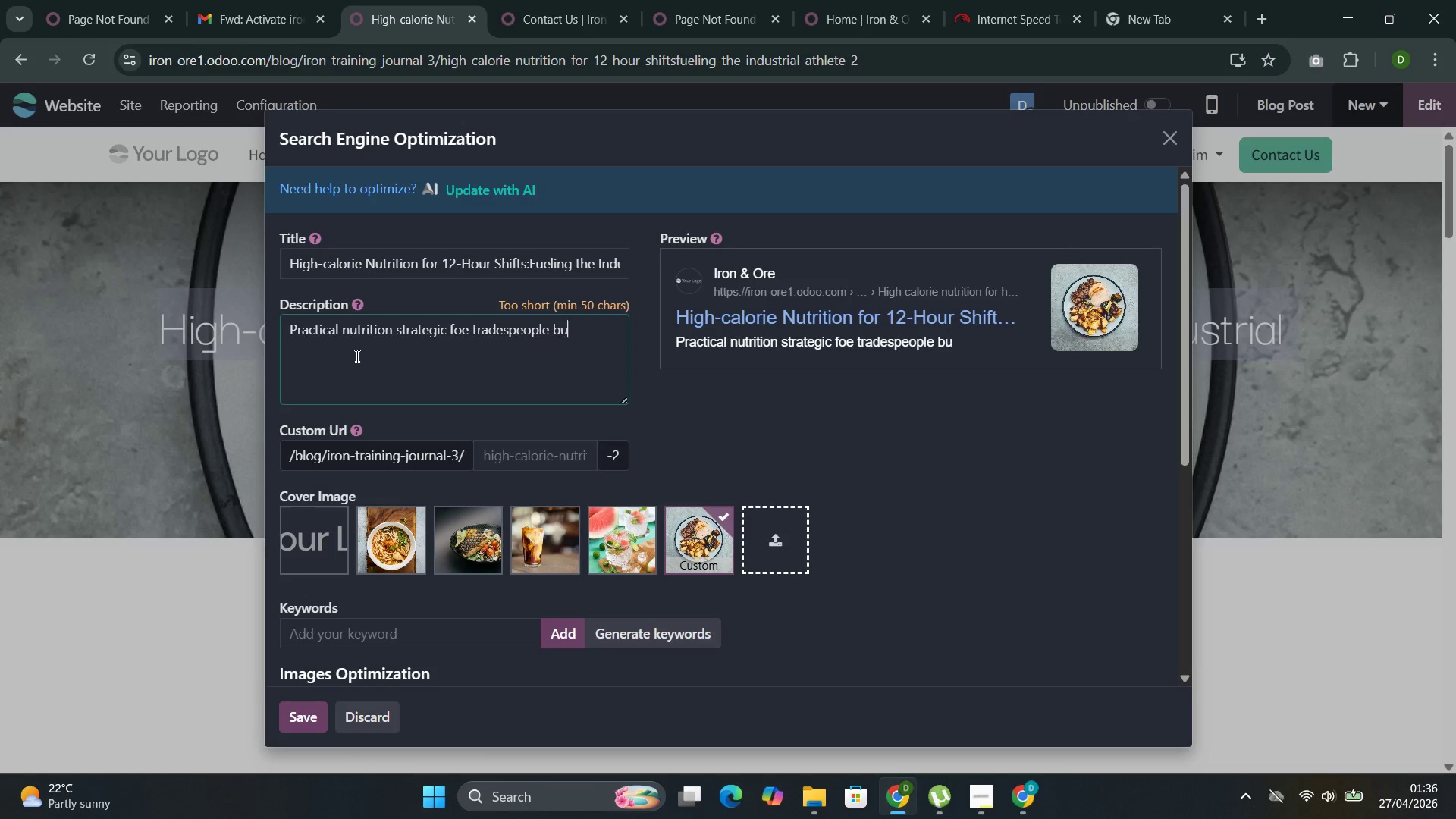 
key(Control+U)
 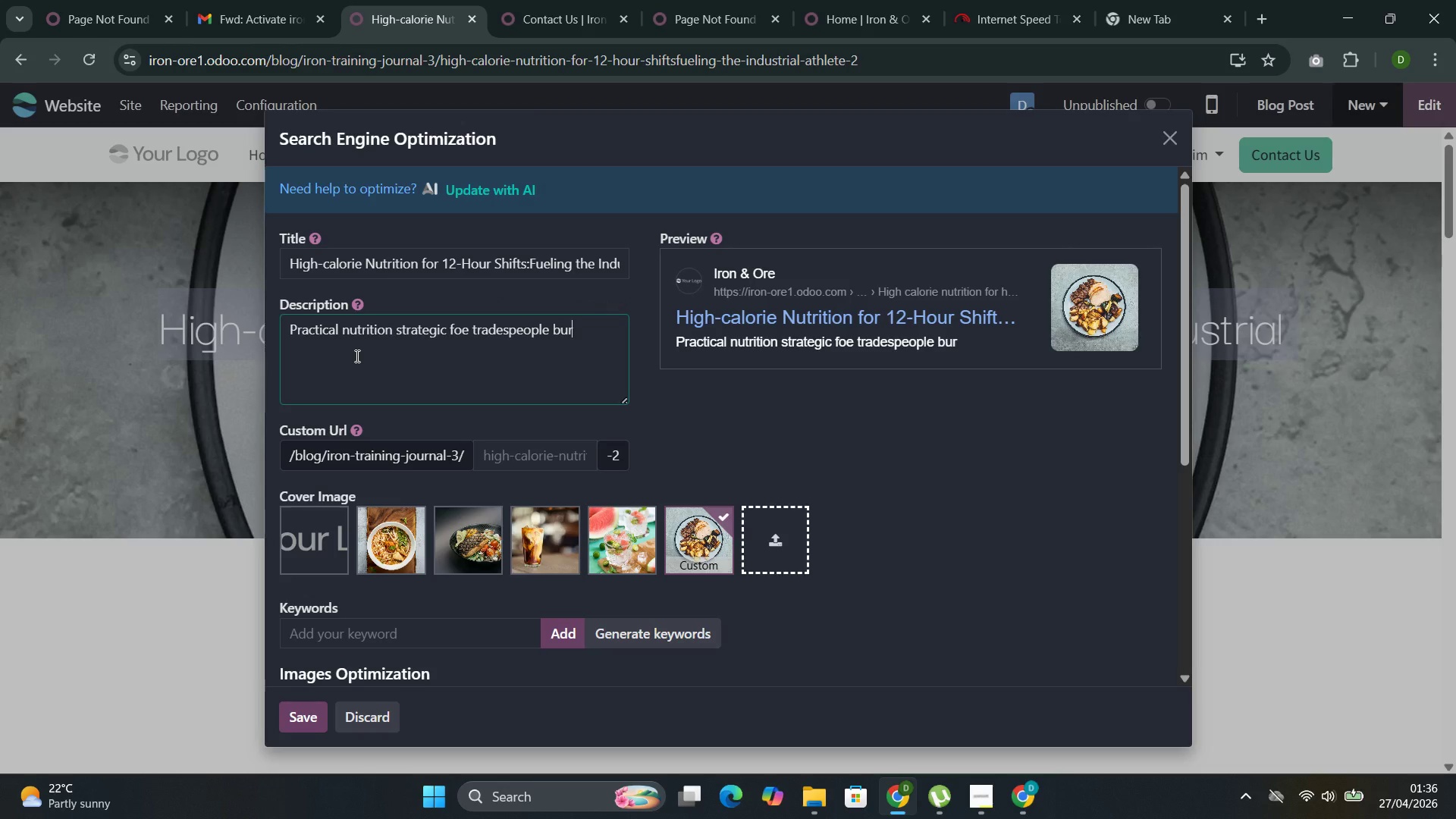 
key(Control+R)
 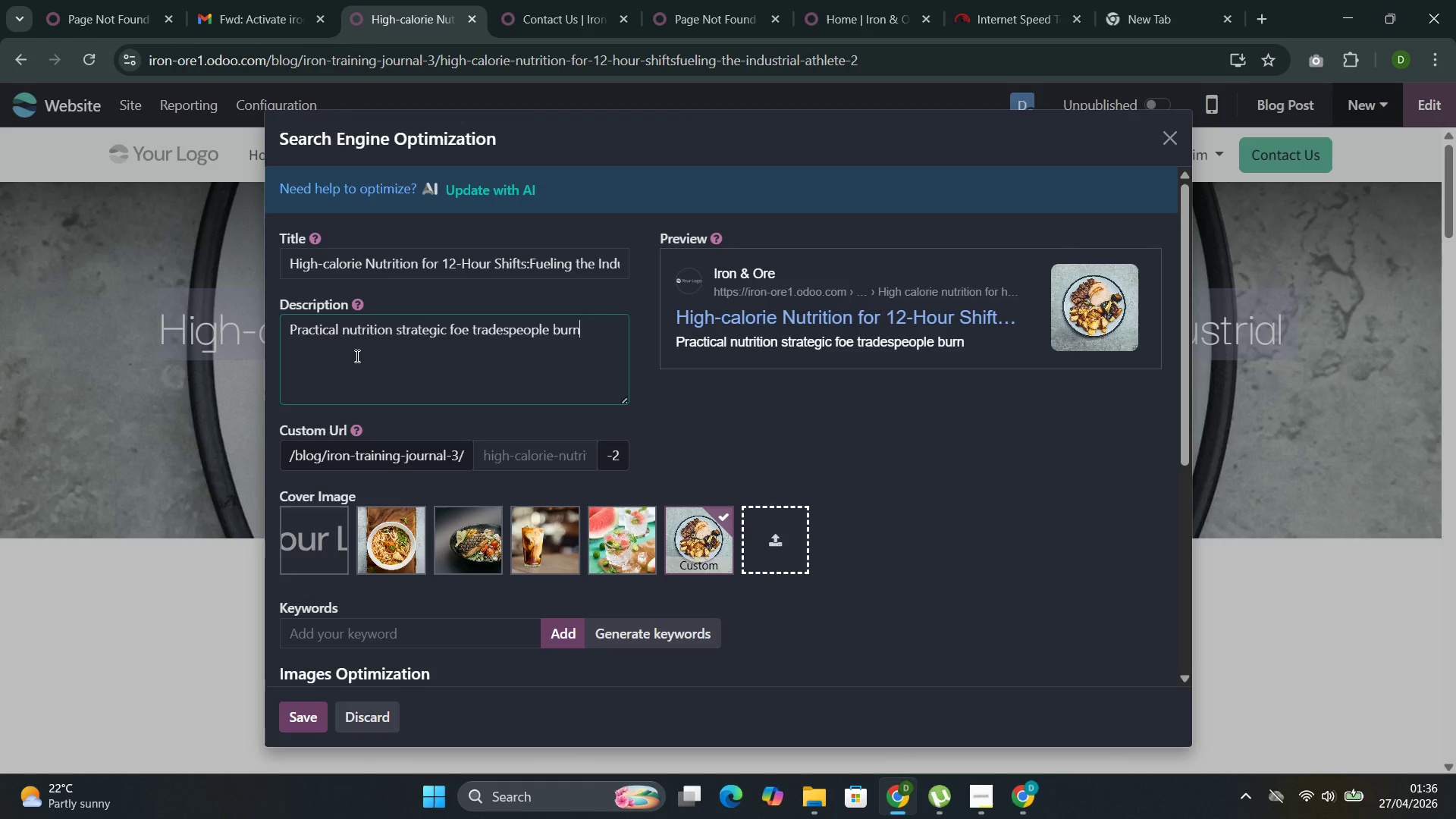 
key(Control+N)
 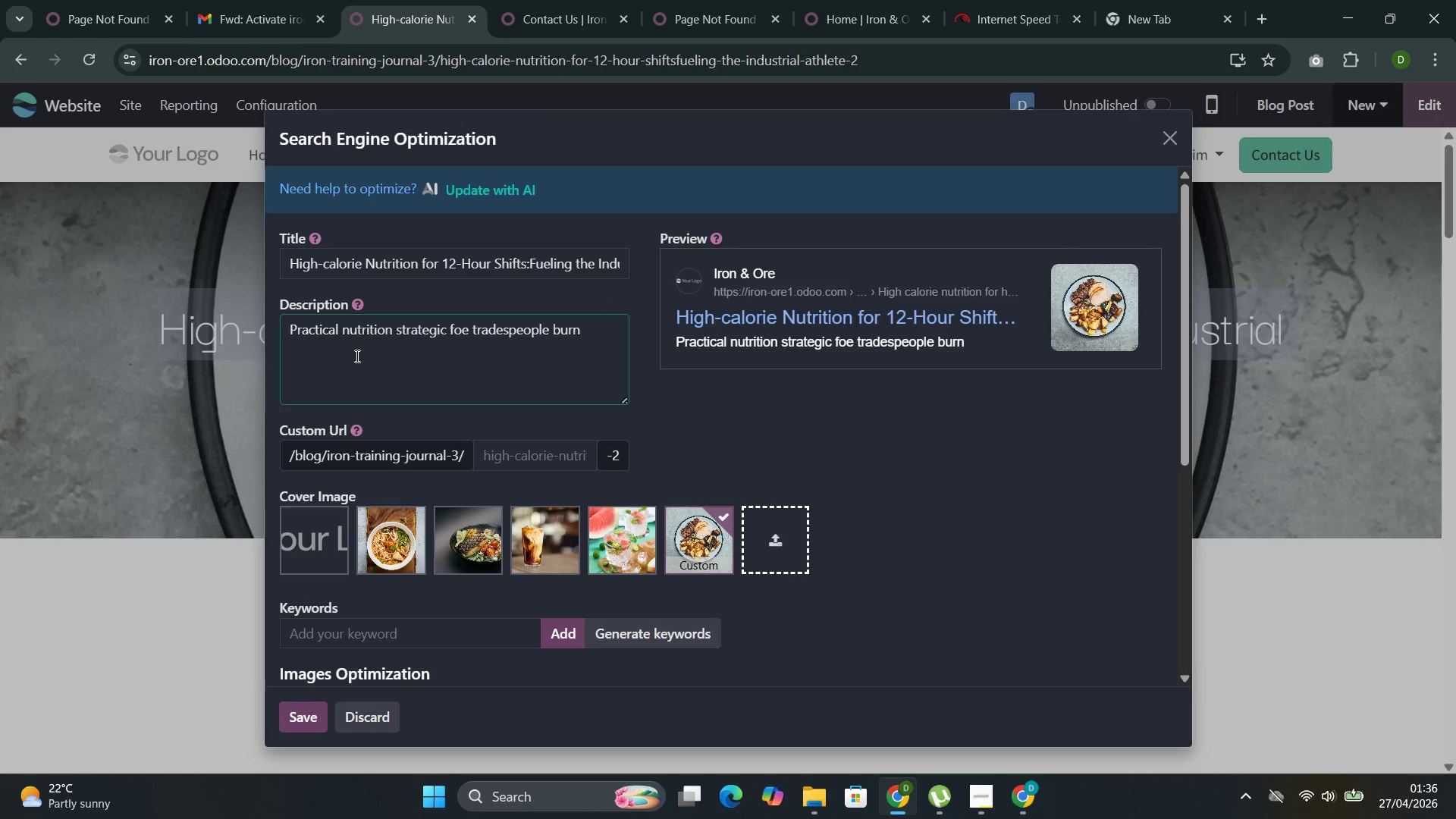 
key(Control+I)
 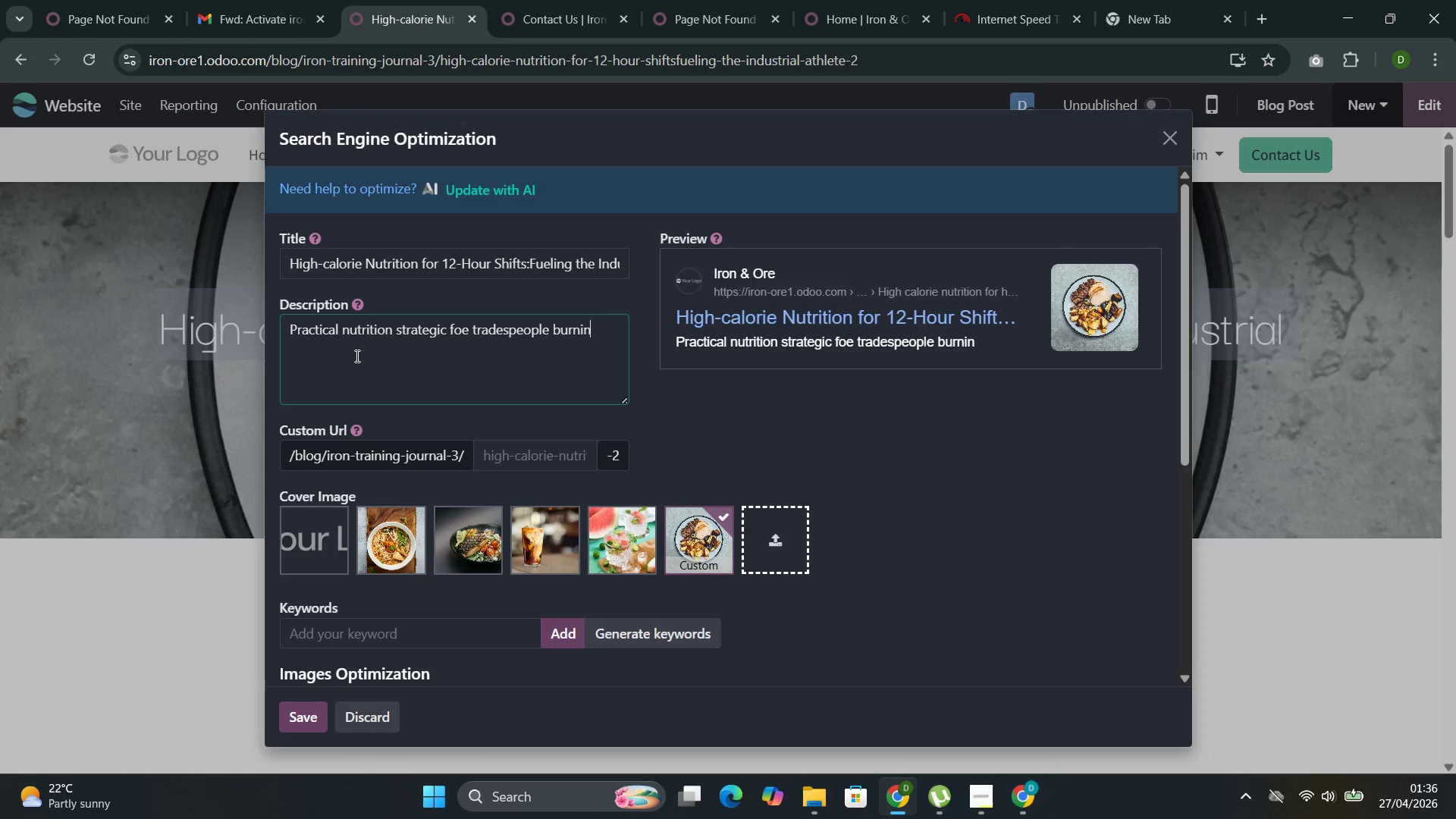 
key(Control+N)
 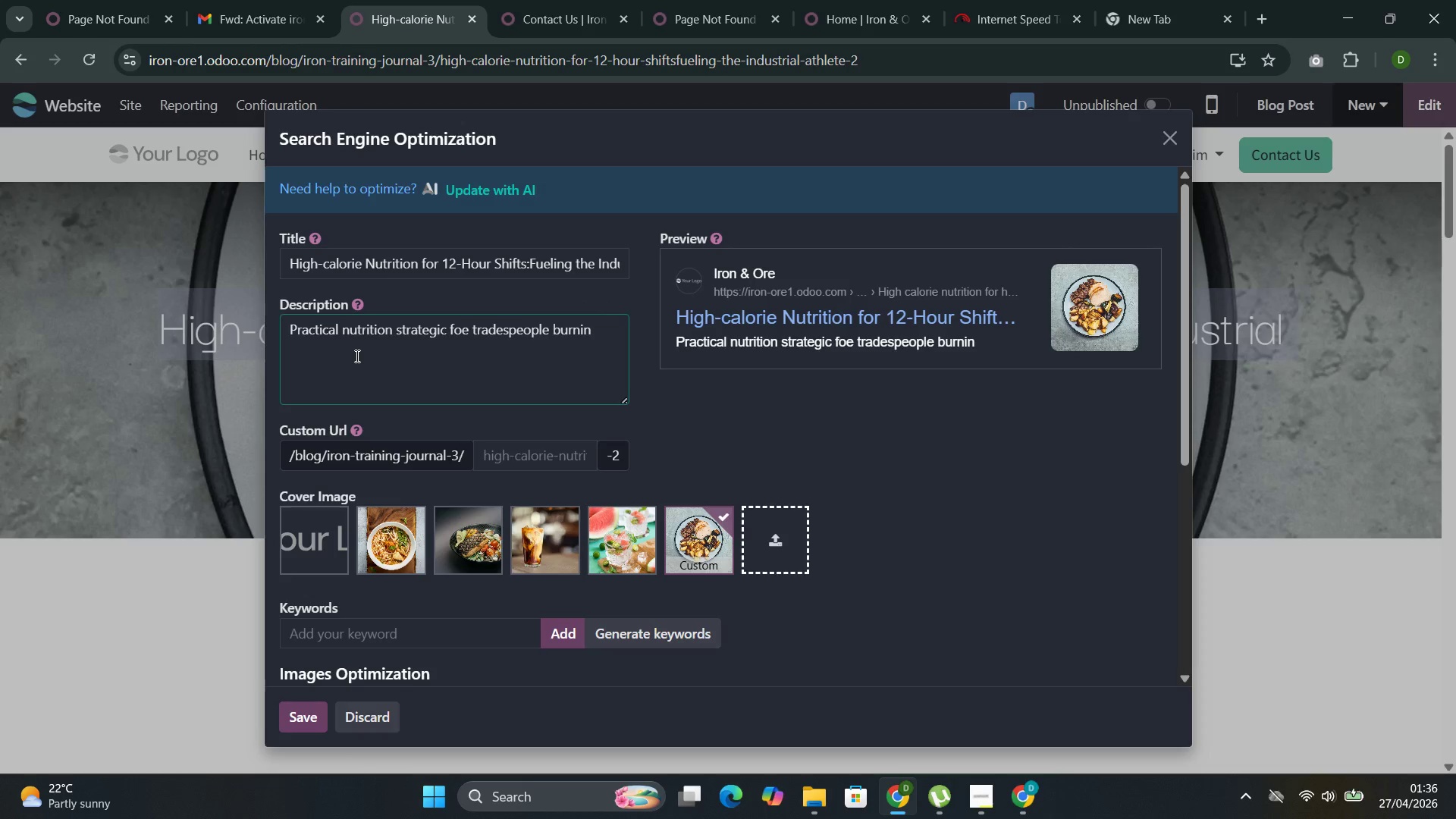 
key(Control+G)
 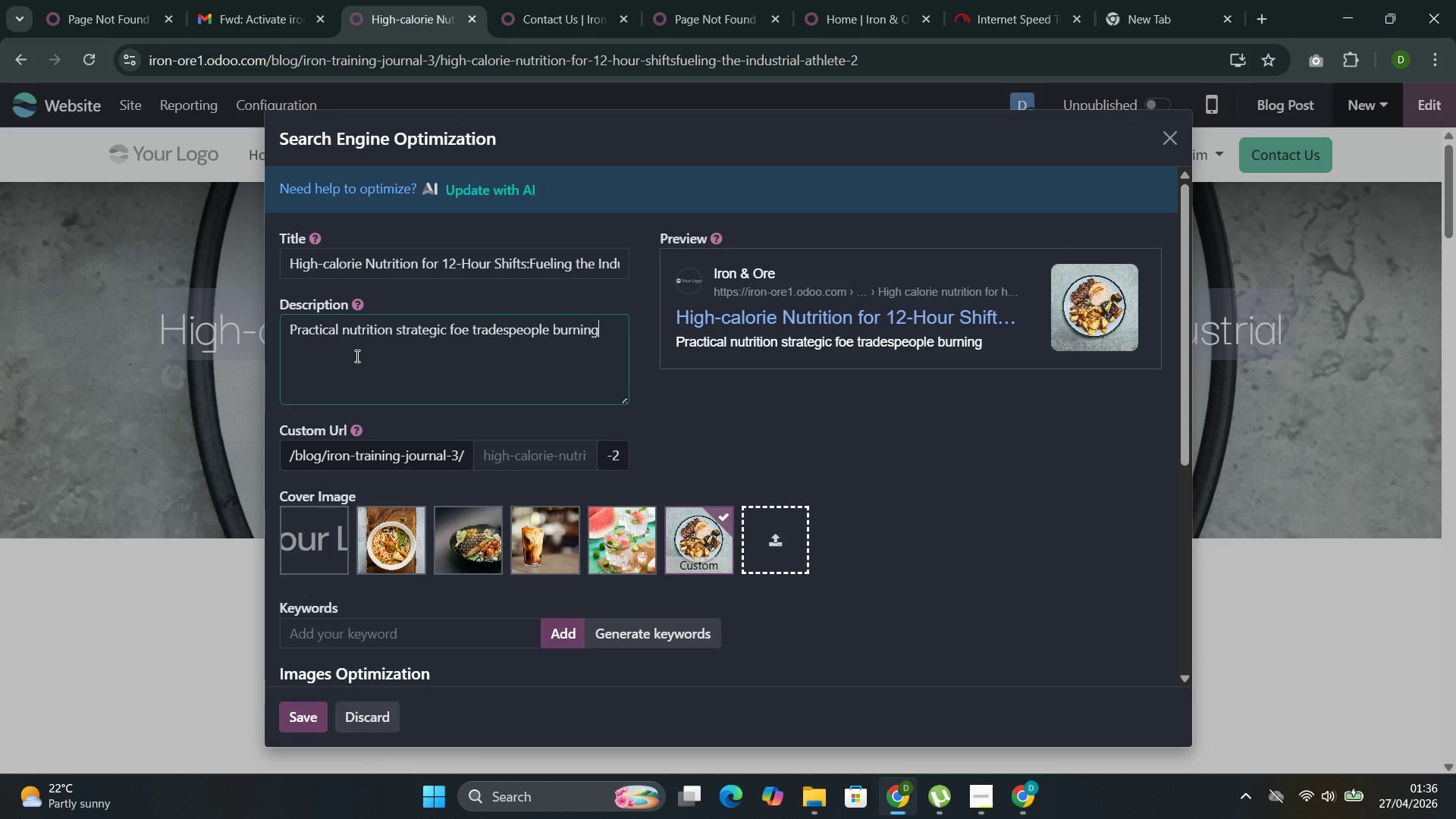 
key(Control+Space)
 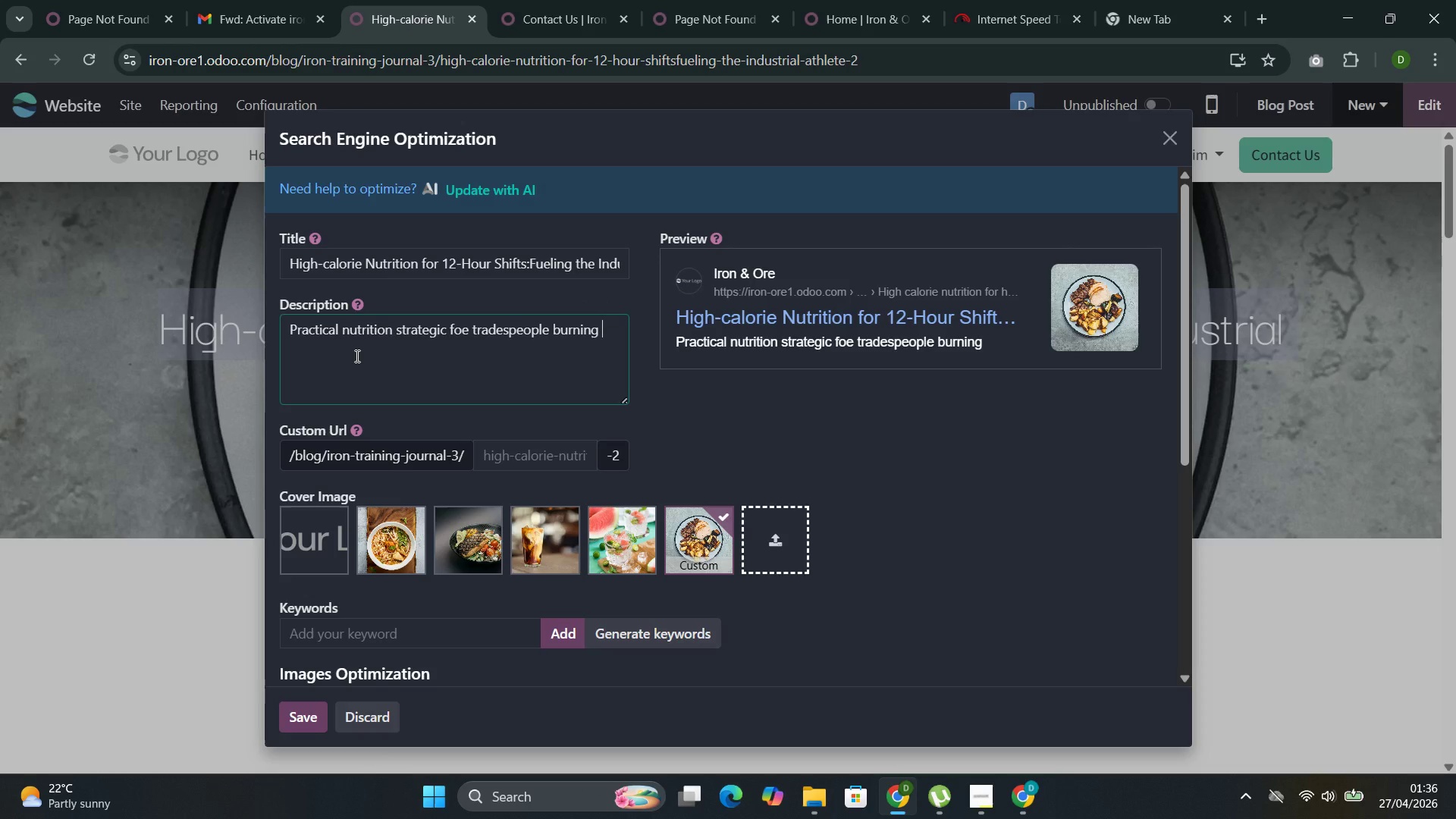 
key(Control+4)
 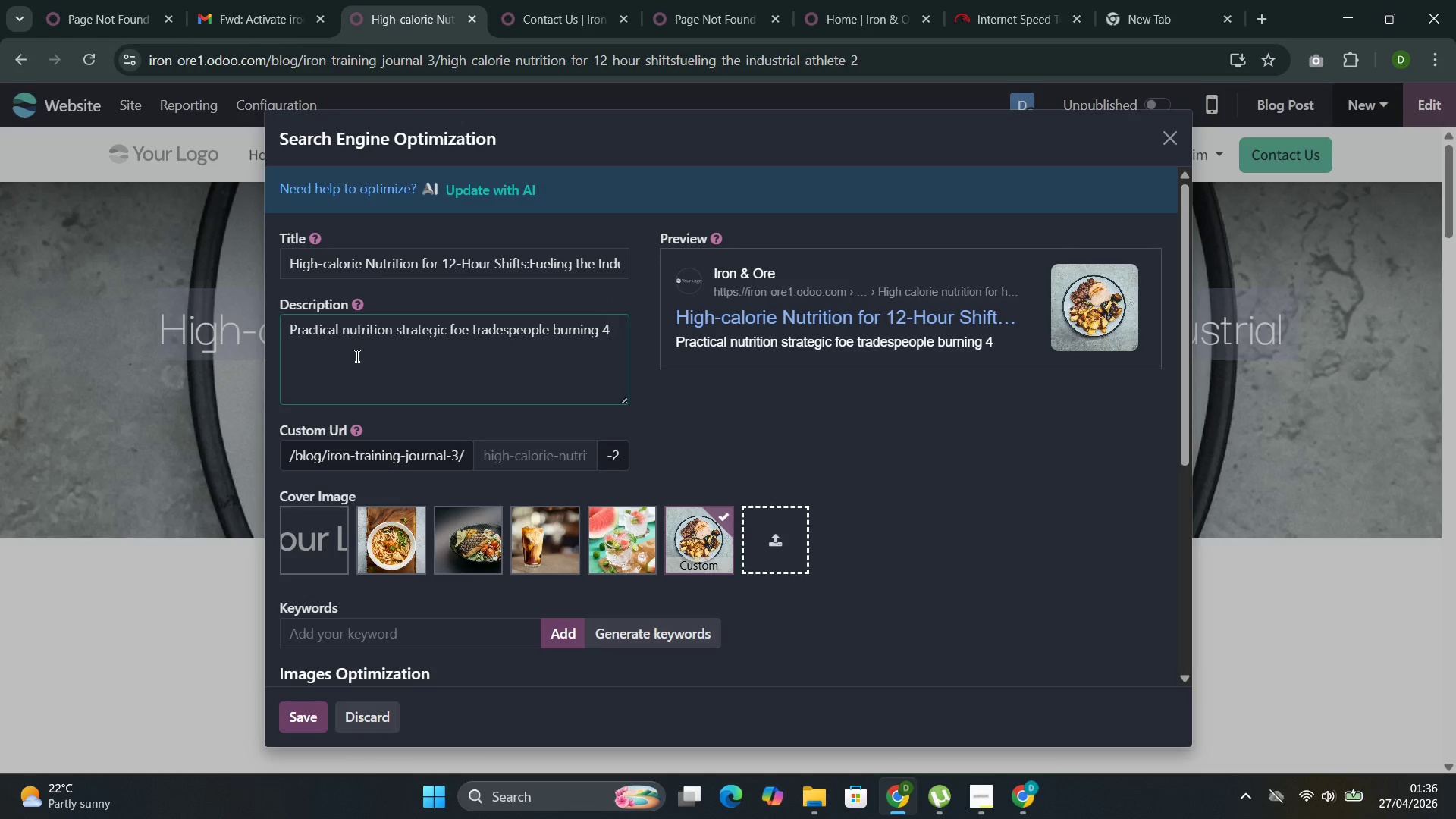 
key(Control+Comma)
 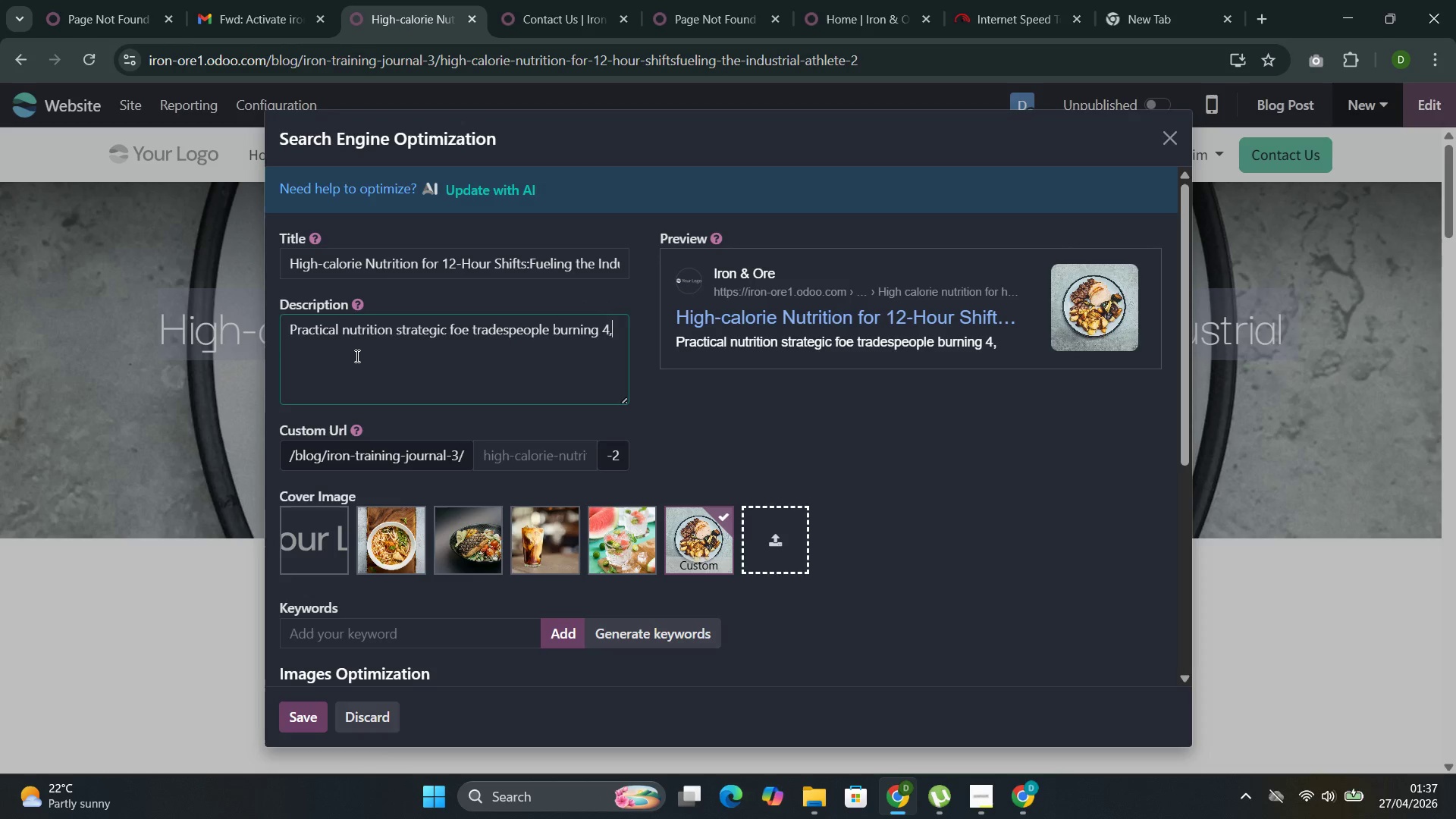 
key(Control+0)
 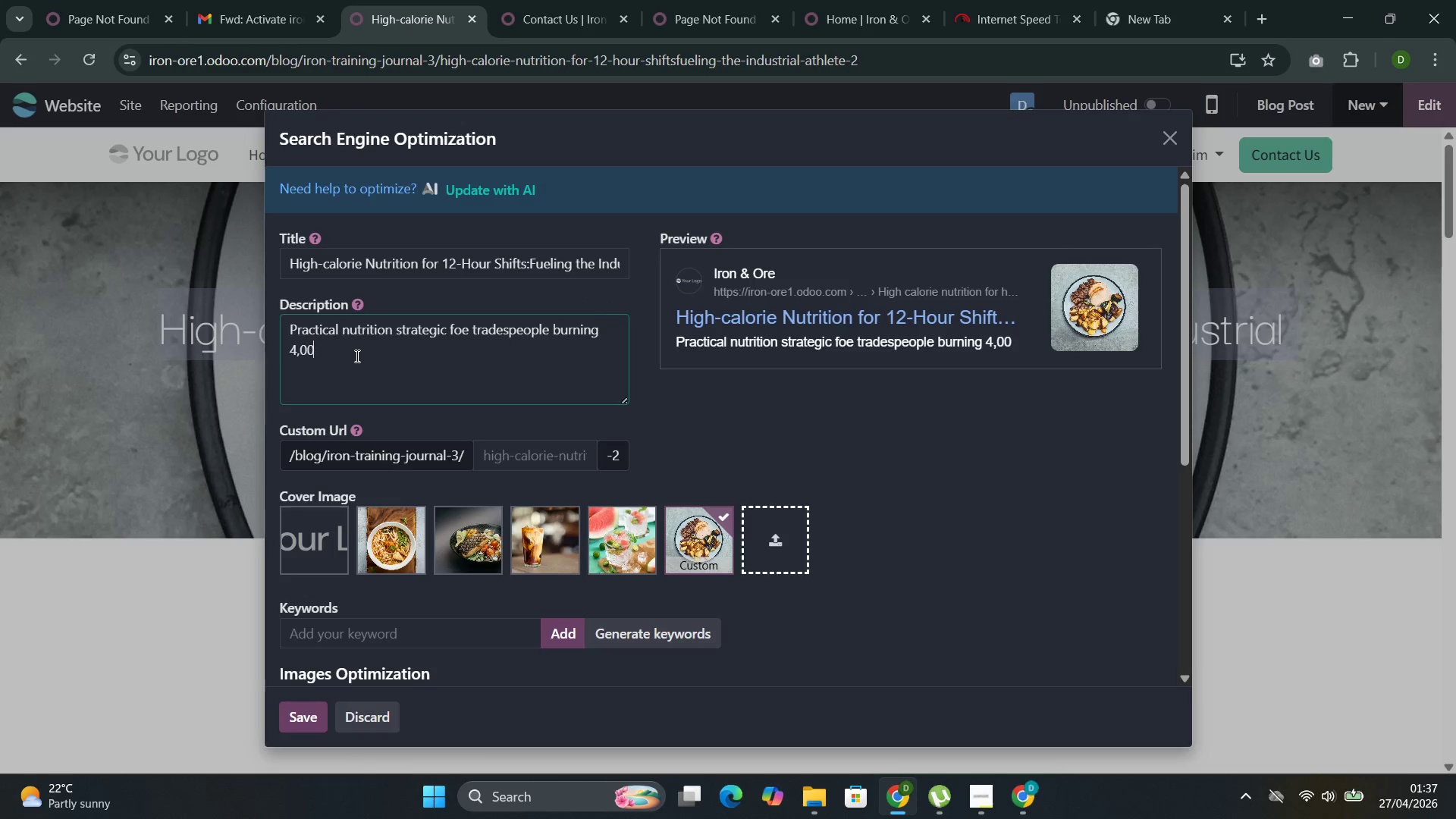 
key(Control+0)
 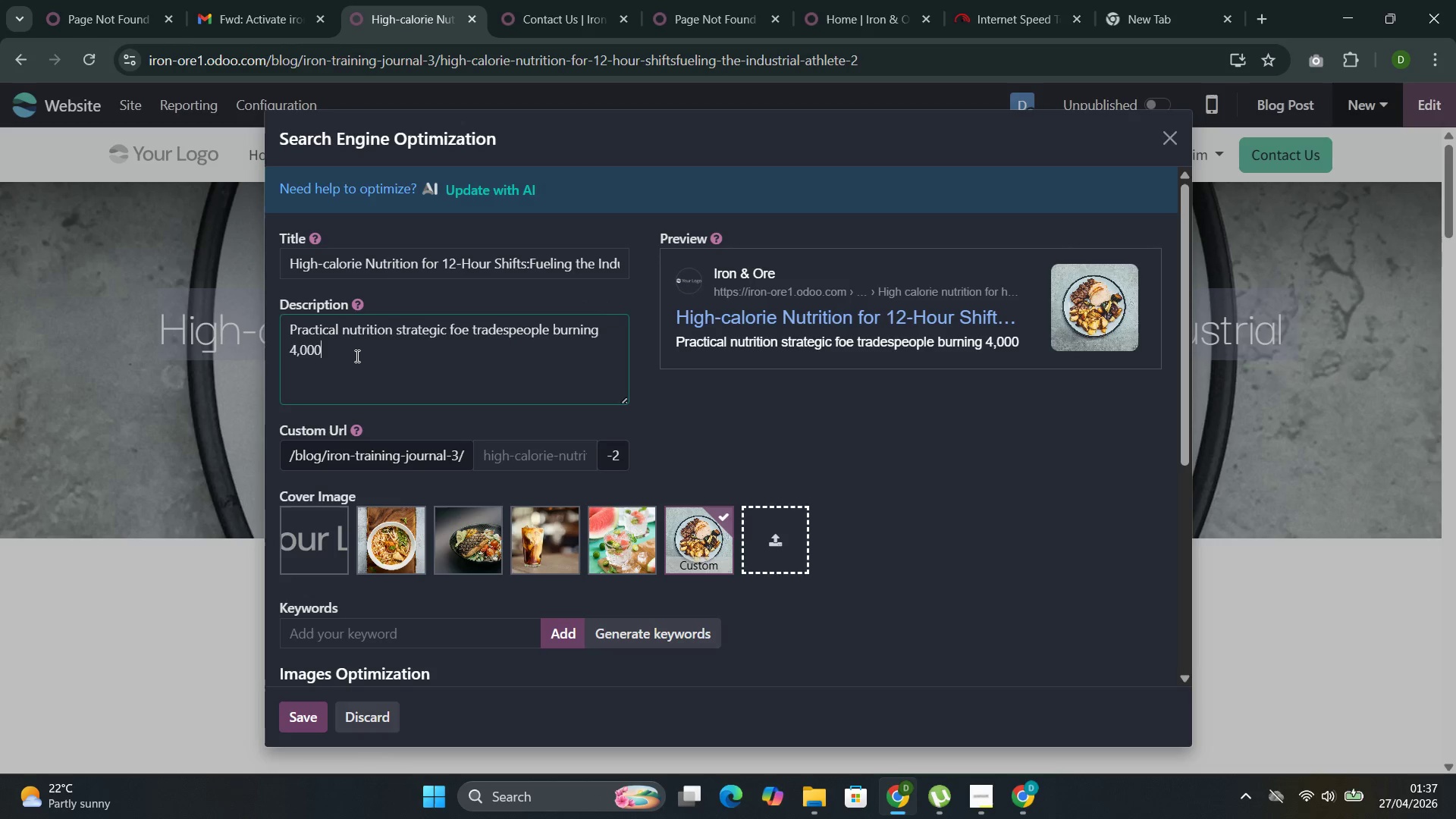 
key(Control+0)
 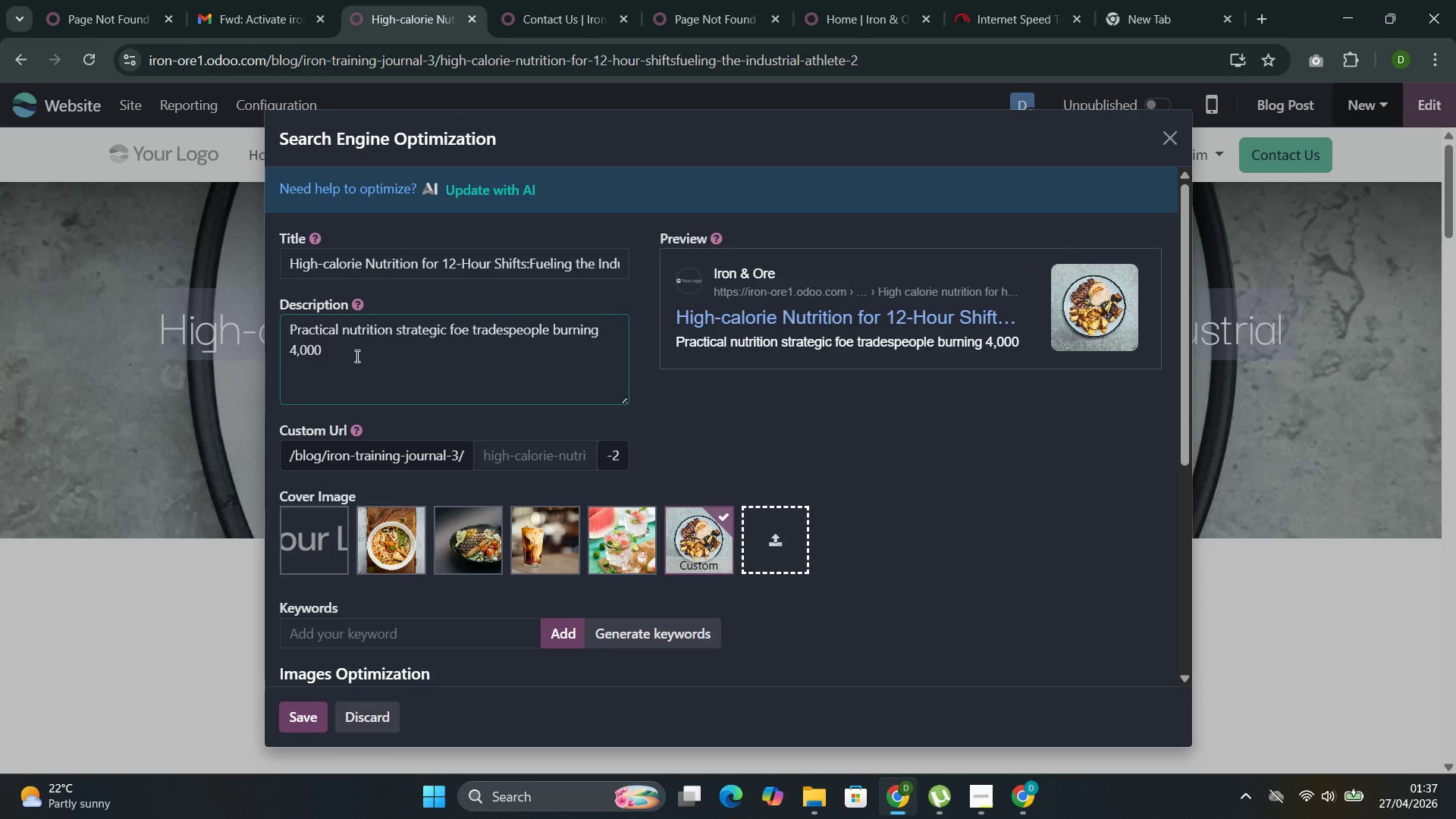 
key(Control+Space)
 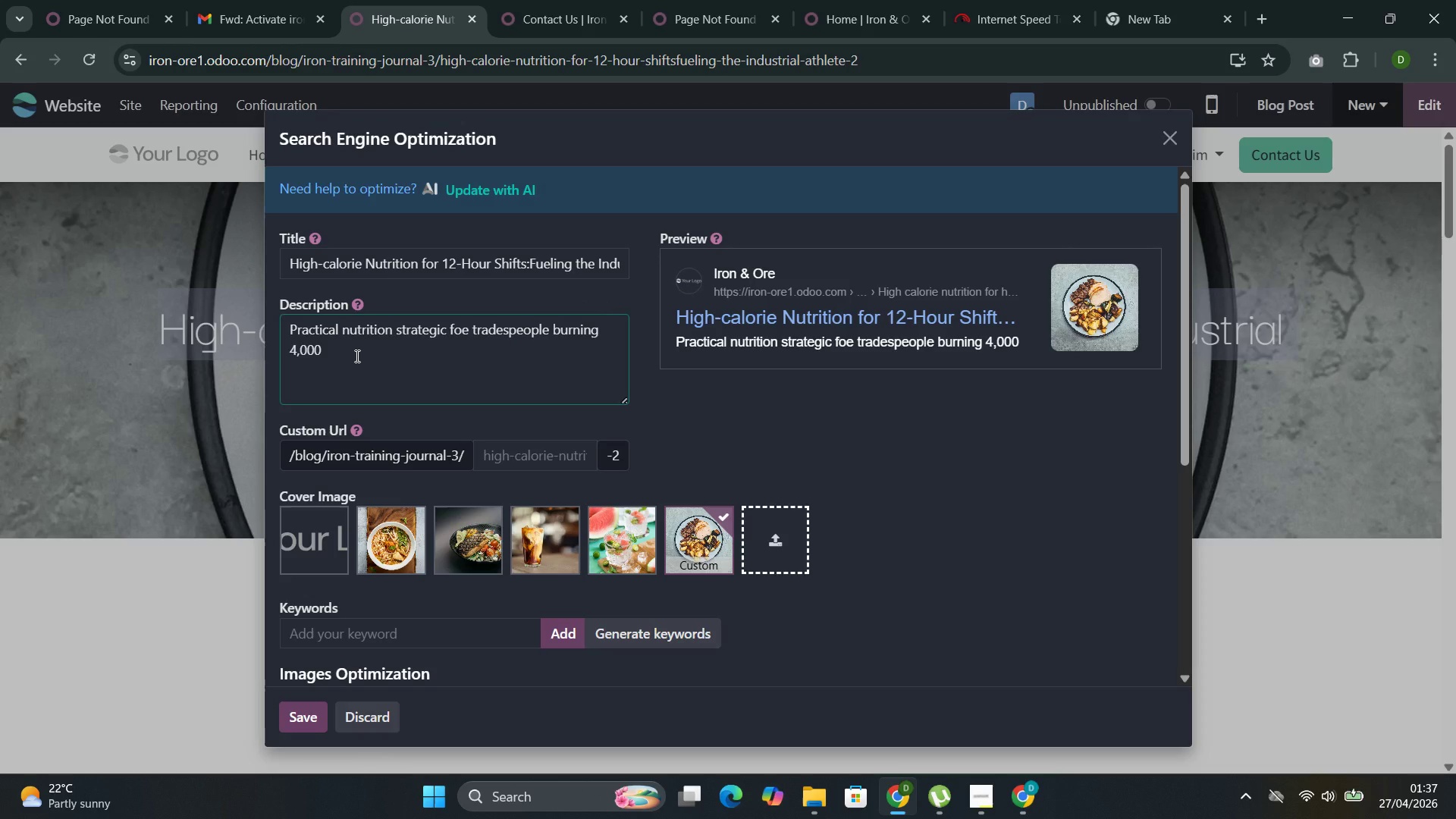 
key(Control+Backspace)
 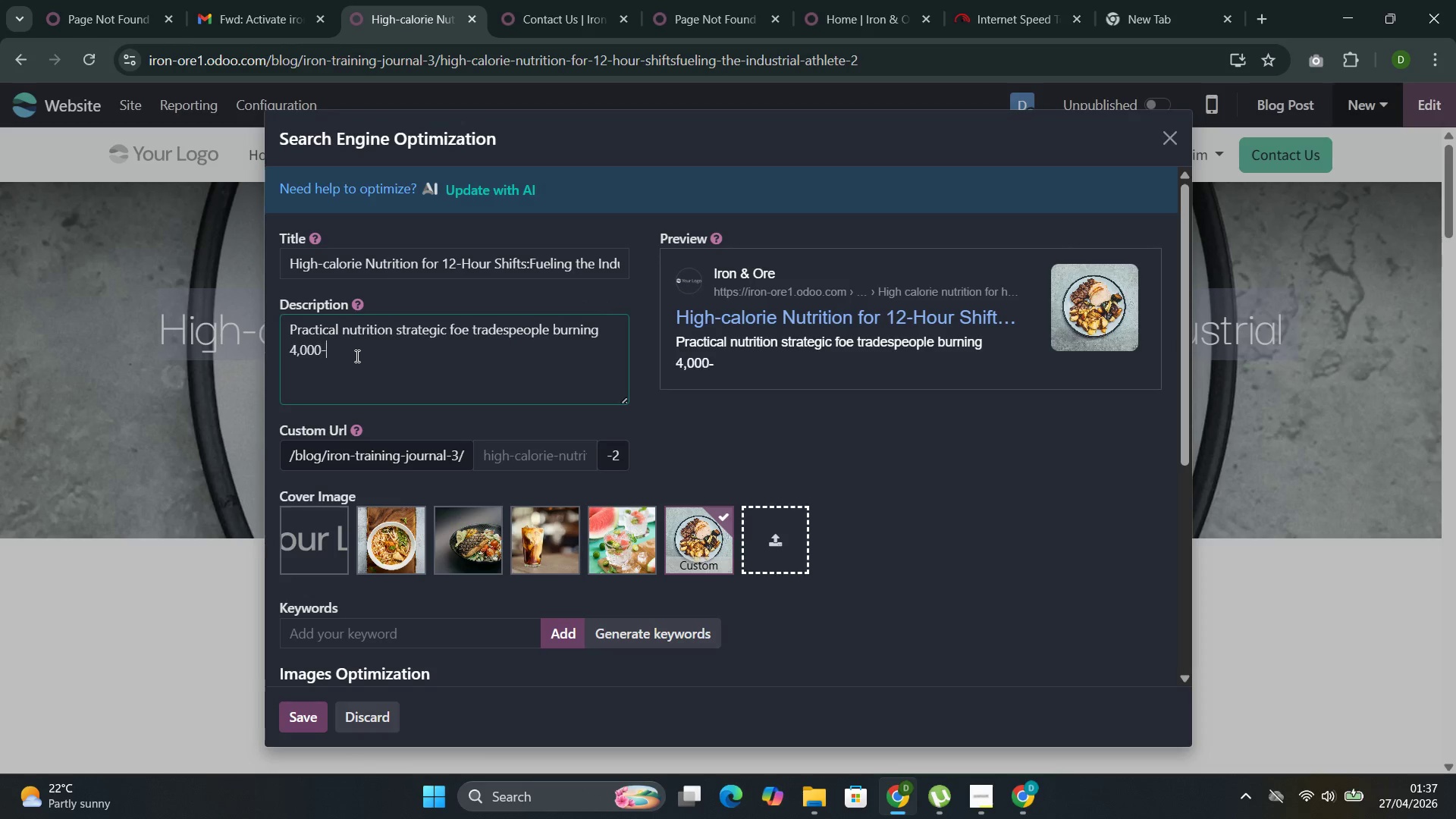 
key(Control+Minus)
 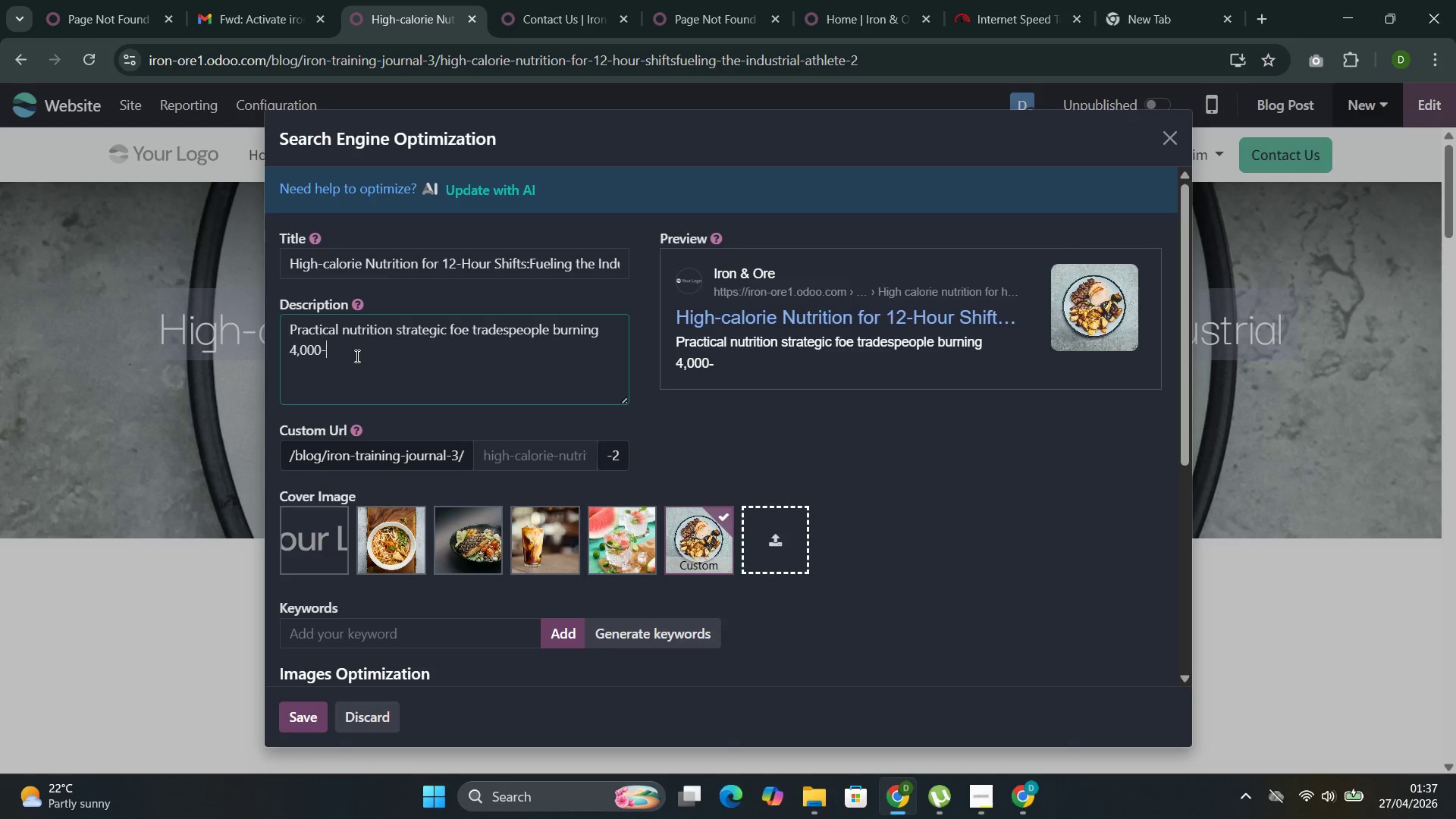 
key(Control+6)
 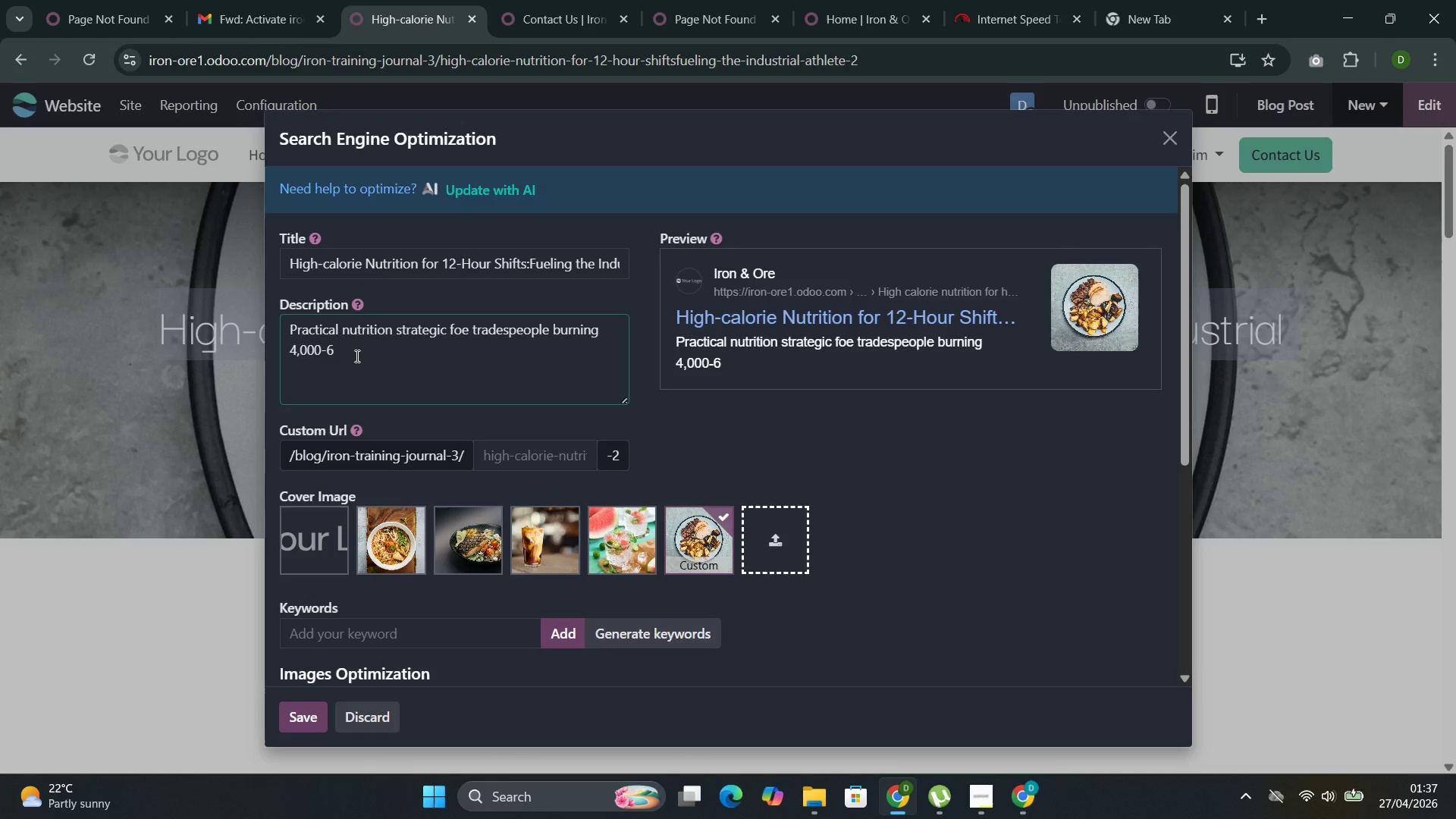 
key(Control+Comma)
 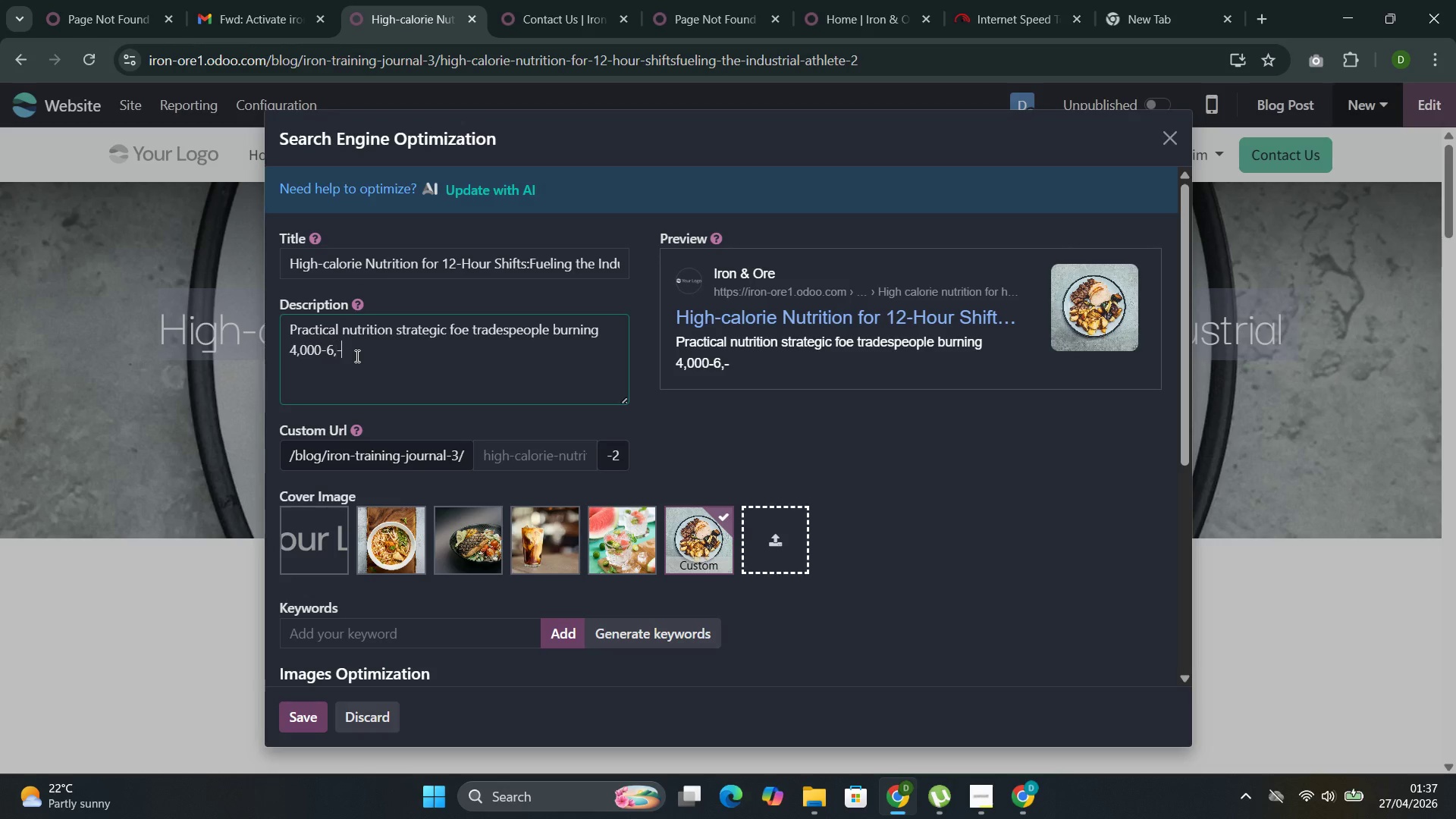 
key(Control+Minus)
 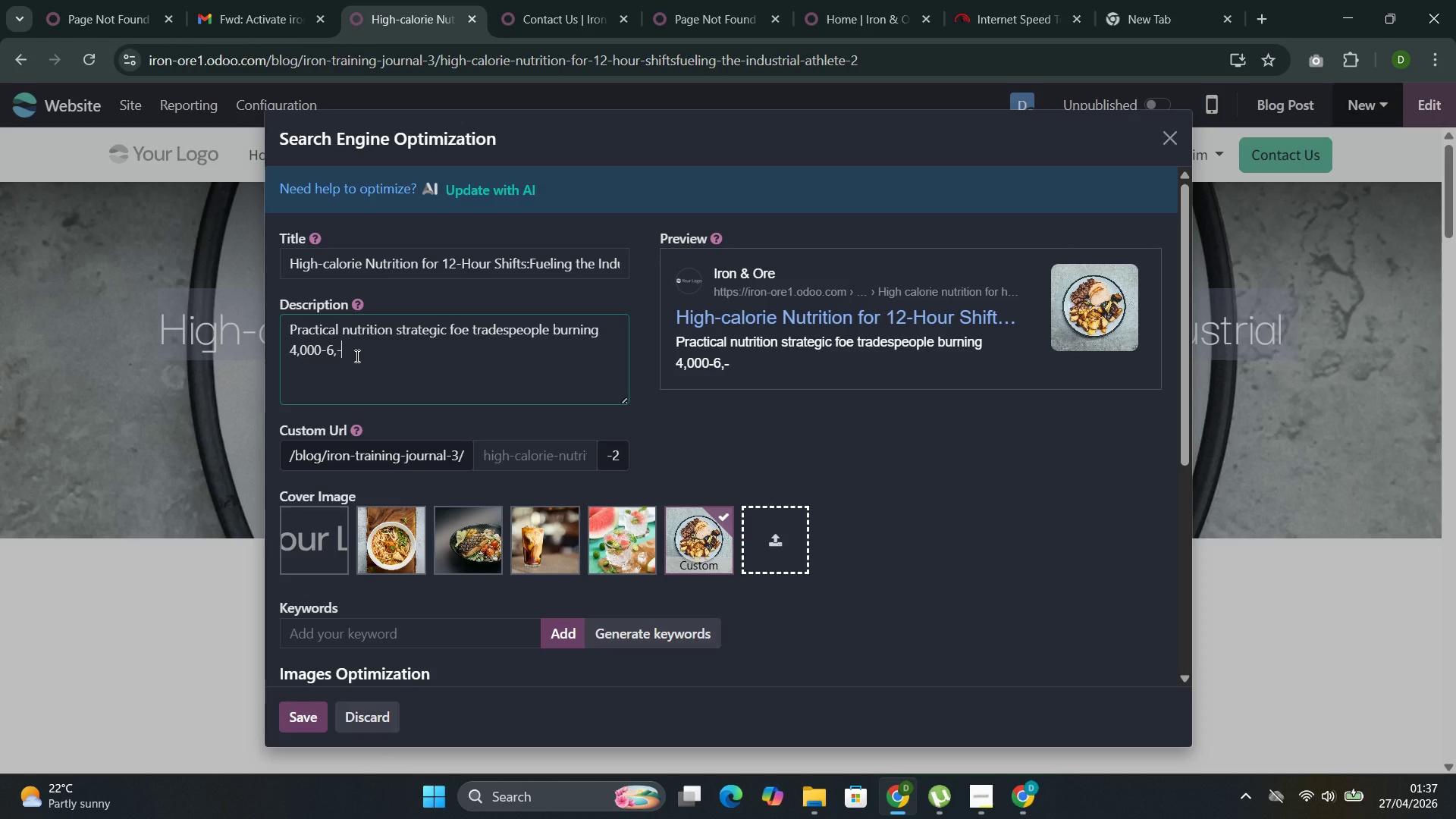 
key(Control+Backspace)
 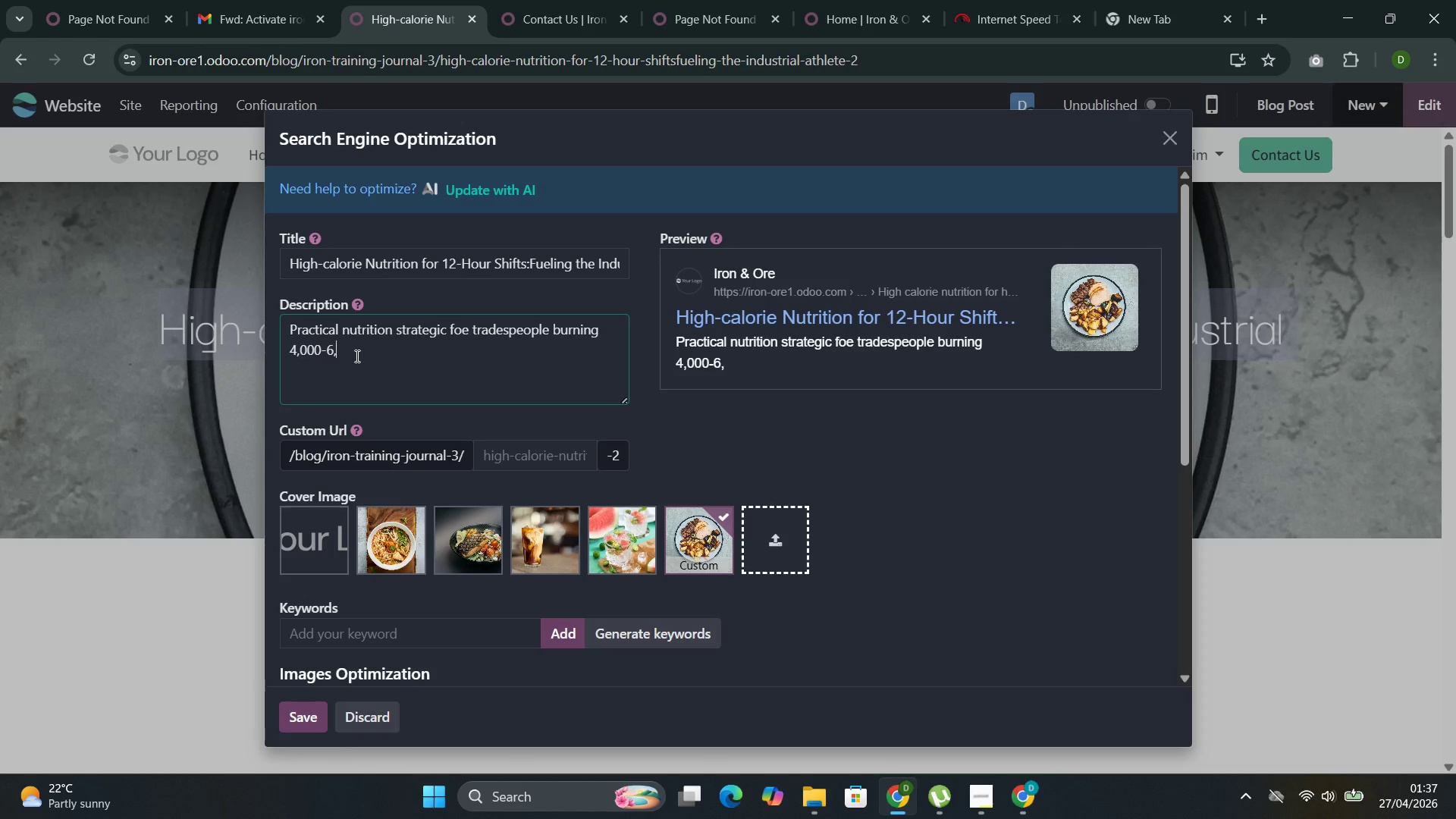 
key(Control+0)
 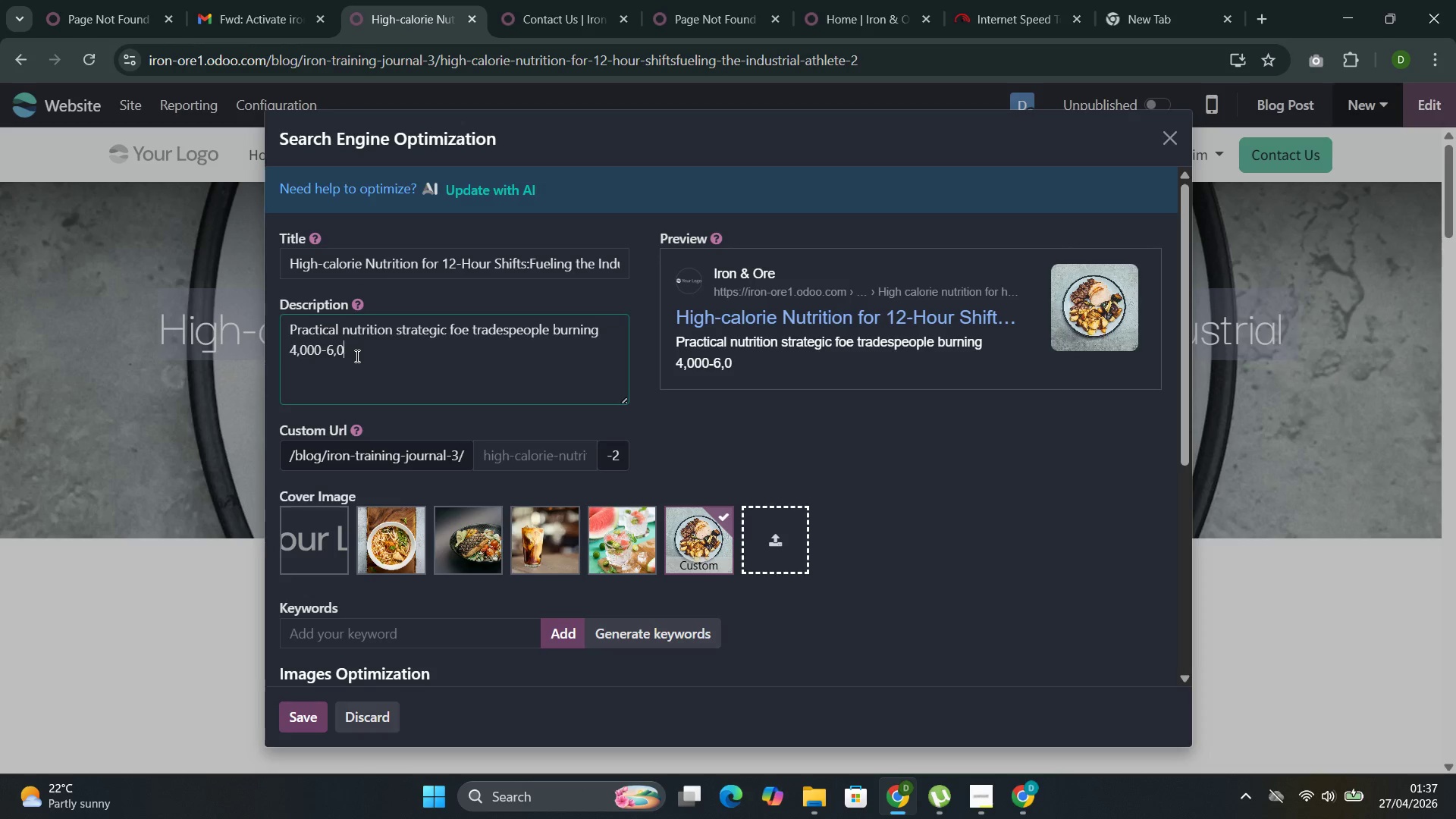 
key(Control+0)
 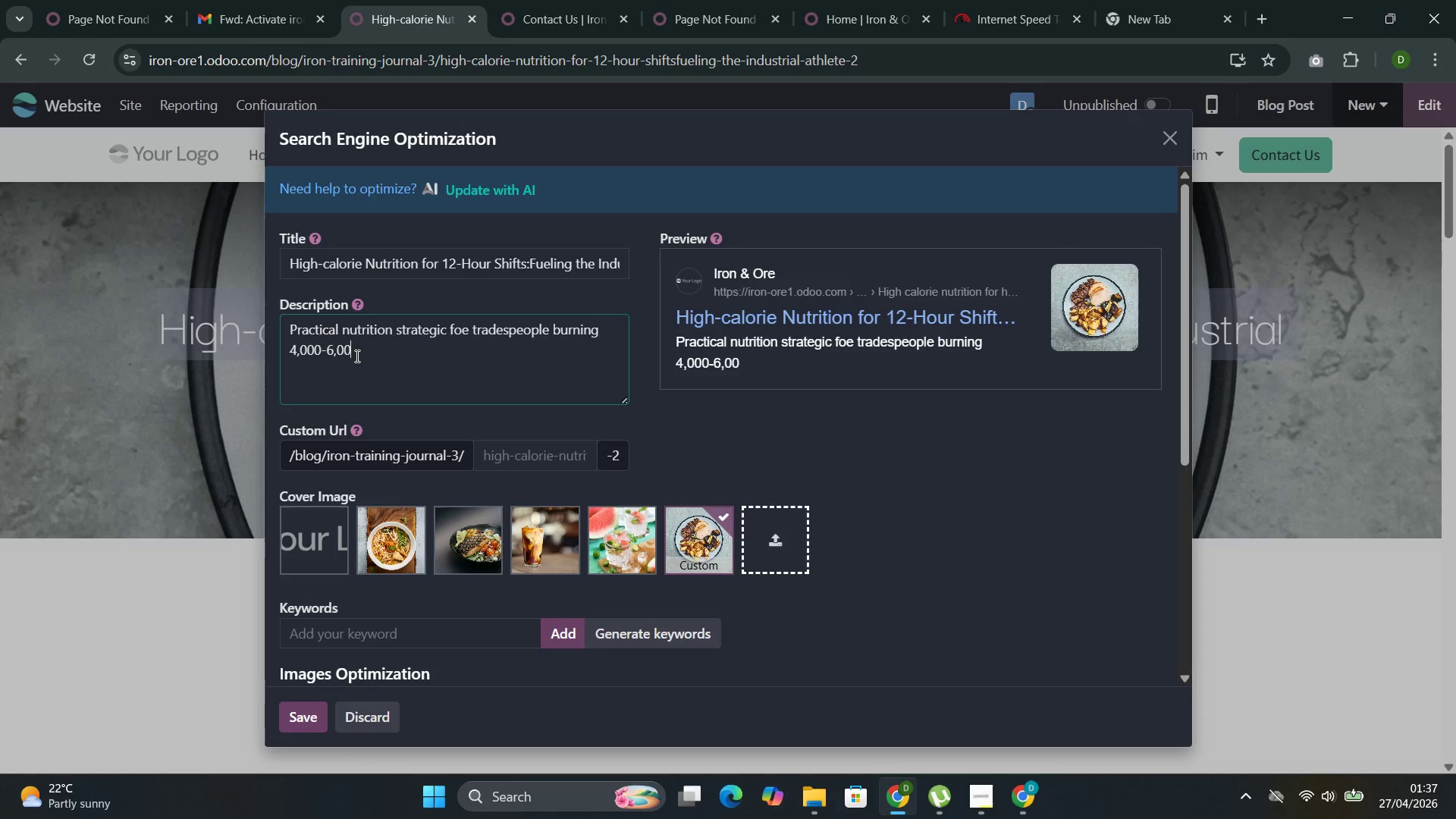 
key(Control+0)
 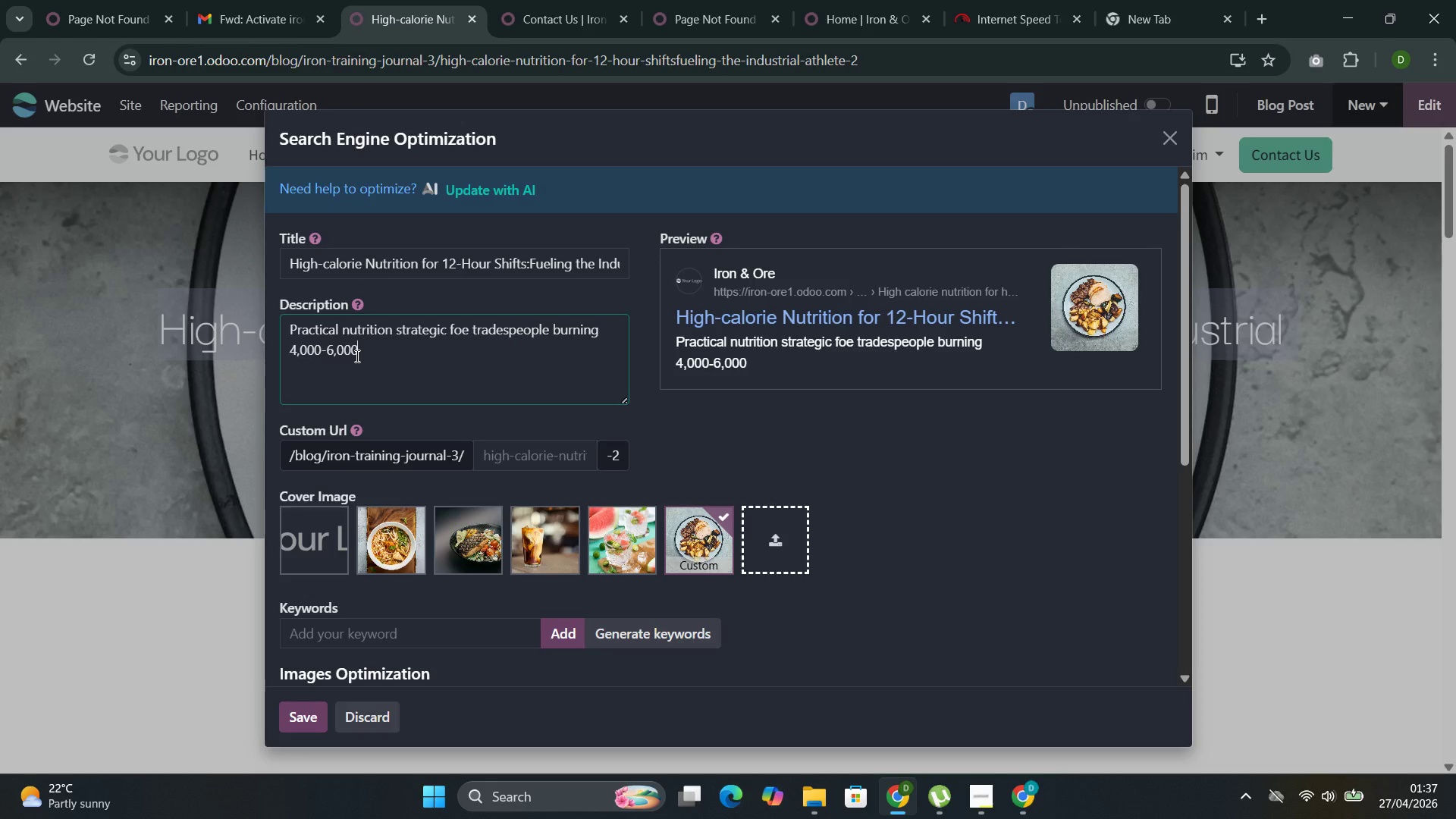 
key(Control+Space)
 